 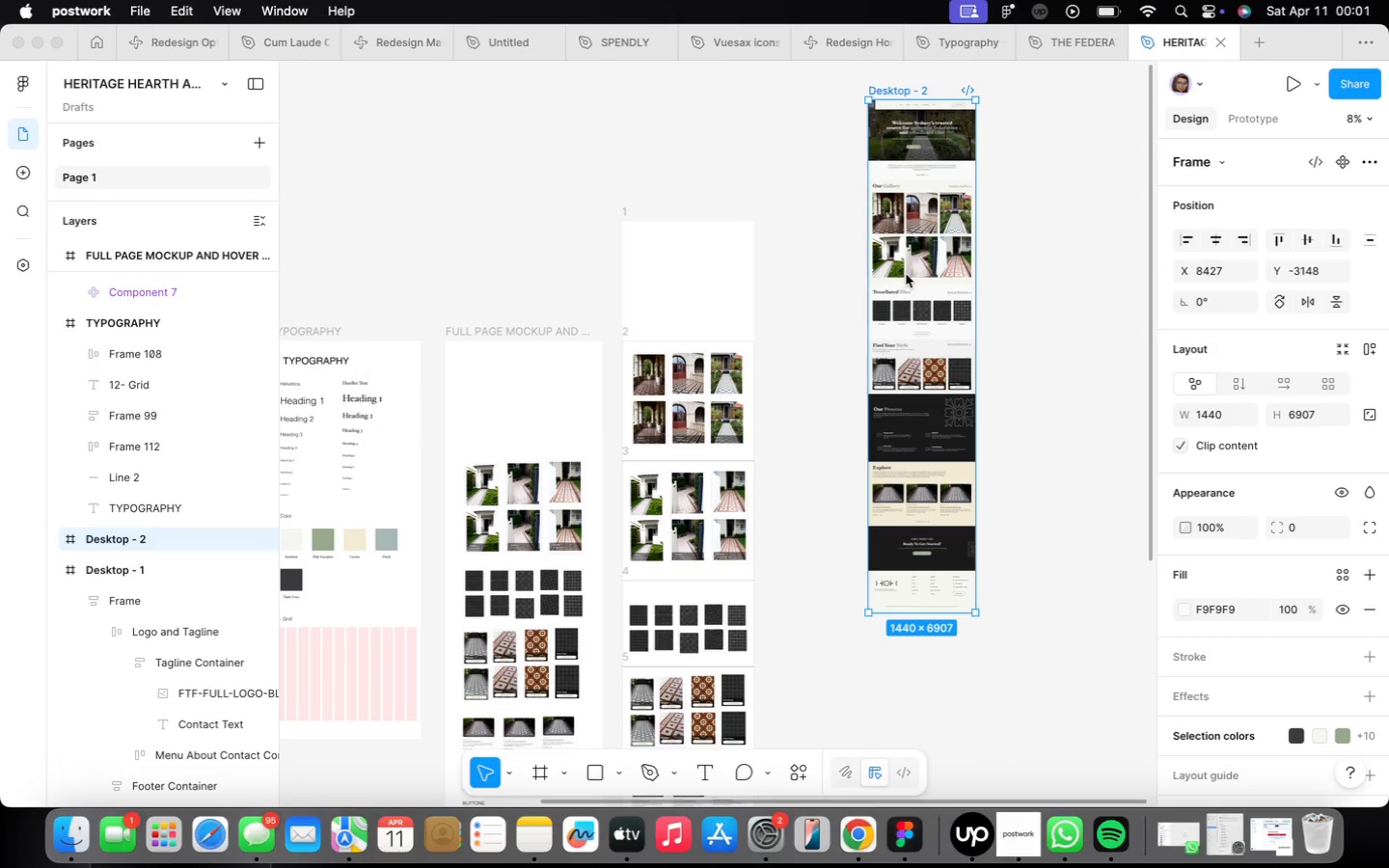 
scroll: coordinate [901, 586], scroll_direction: down, amount: 22.0
 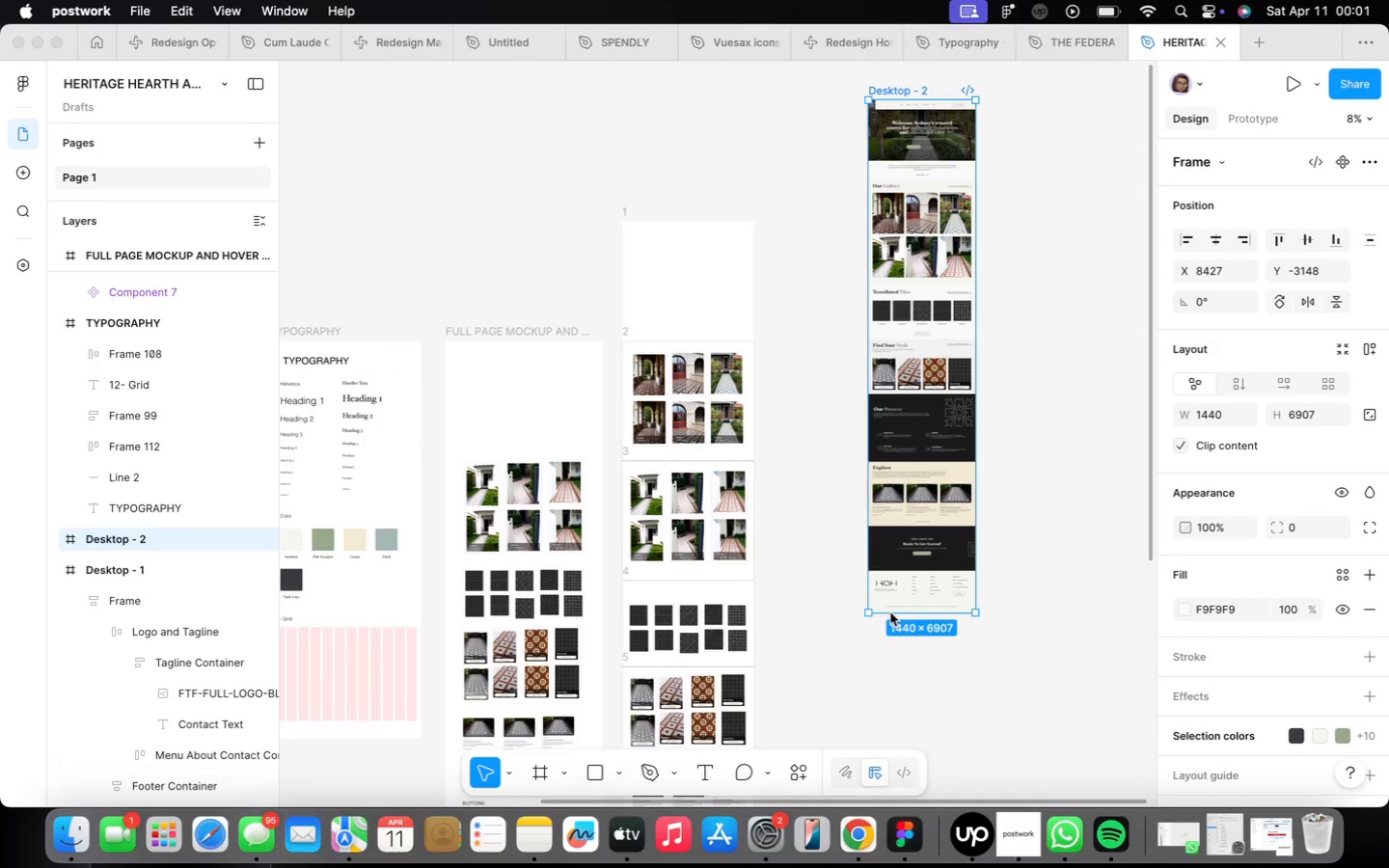 
scroll: coordinate [901, 585], scroll_direction: up, amount: 16.0
 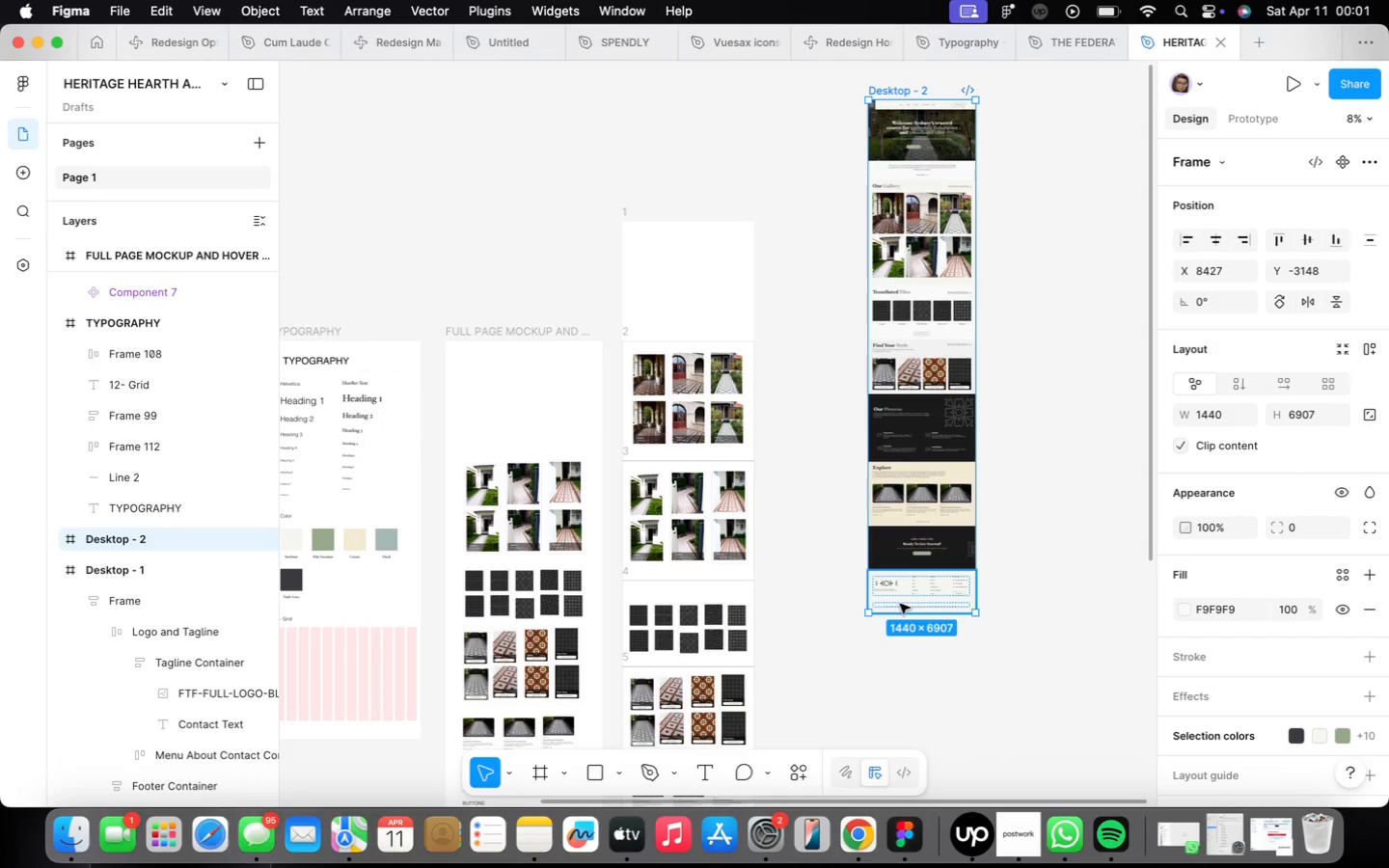 
left_click_drag(start_coordinate=[908, 610], to_coordinate=[945, 319])
 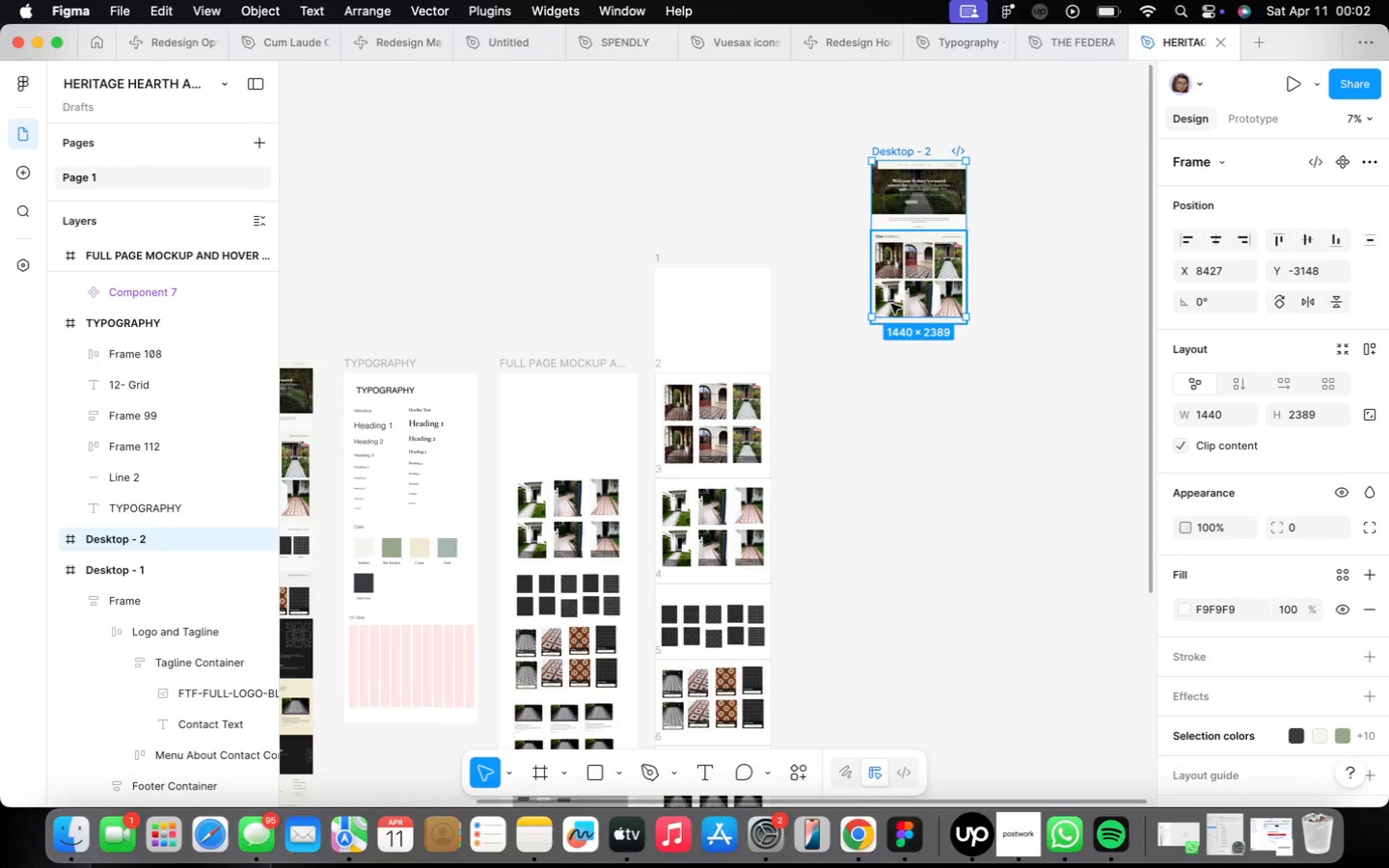 
left_click_drag(start_coordinate=[989, 185], to_coordinate=[889, 288])
 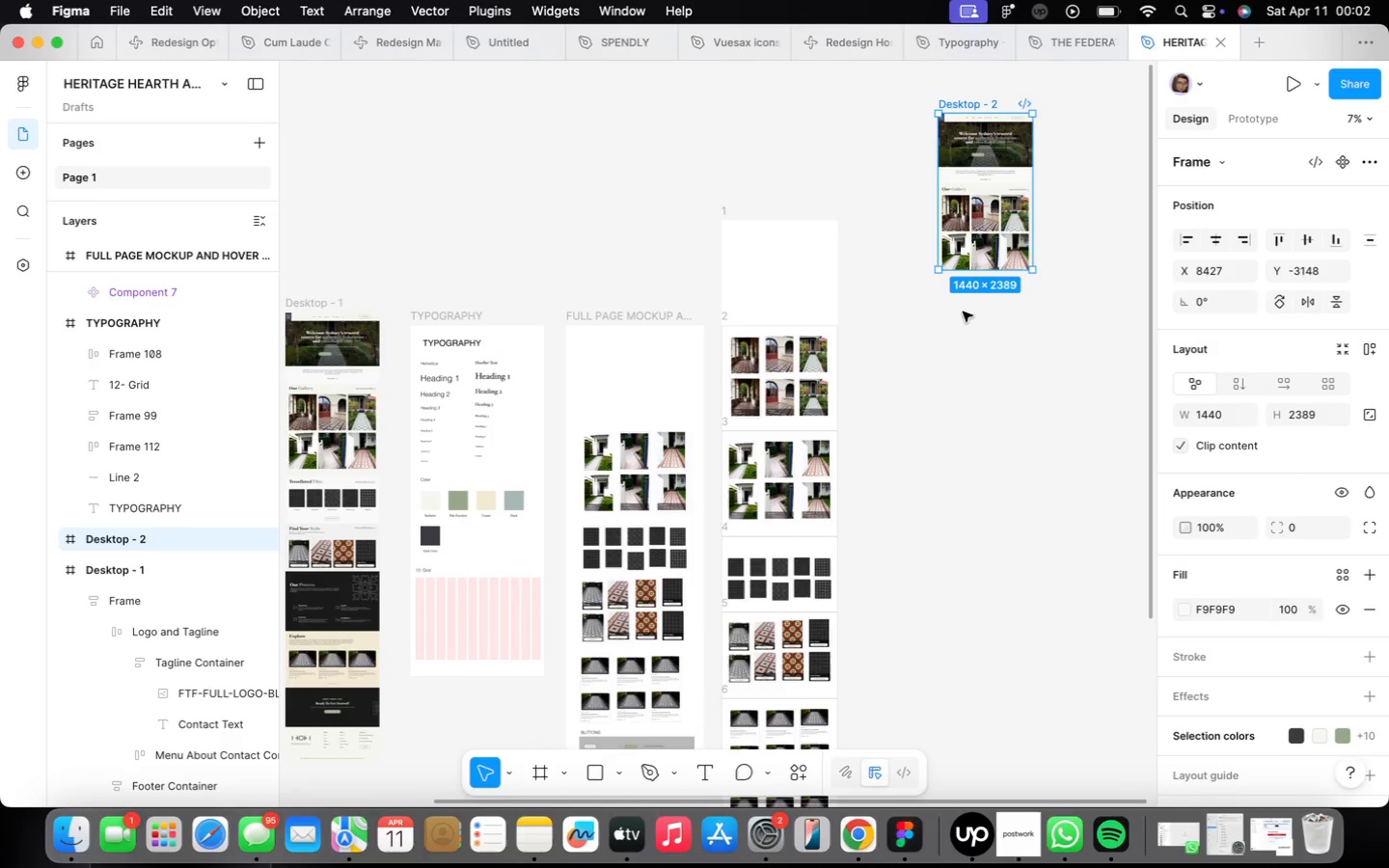 
scroll: coordinate [889, 268], scroll_direction: up, amount: 5.0
 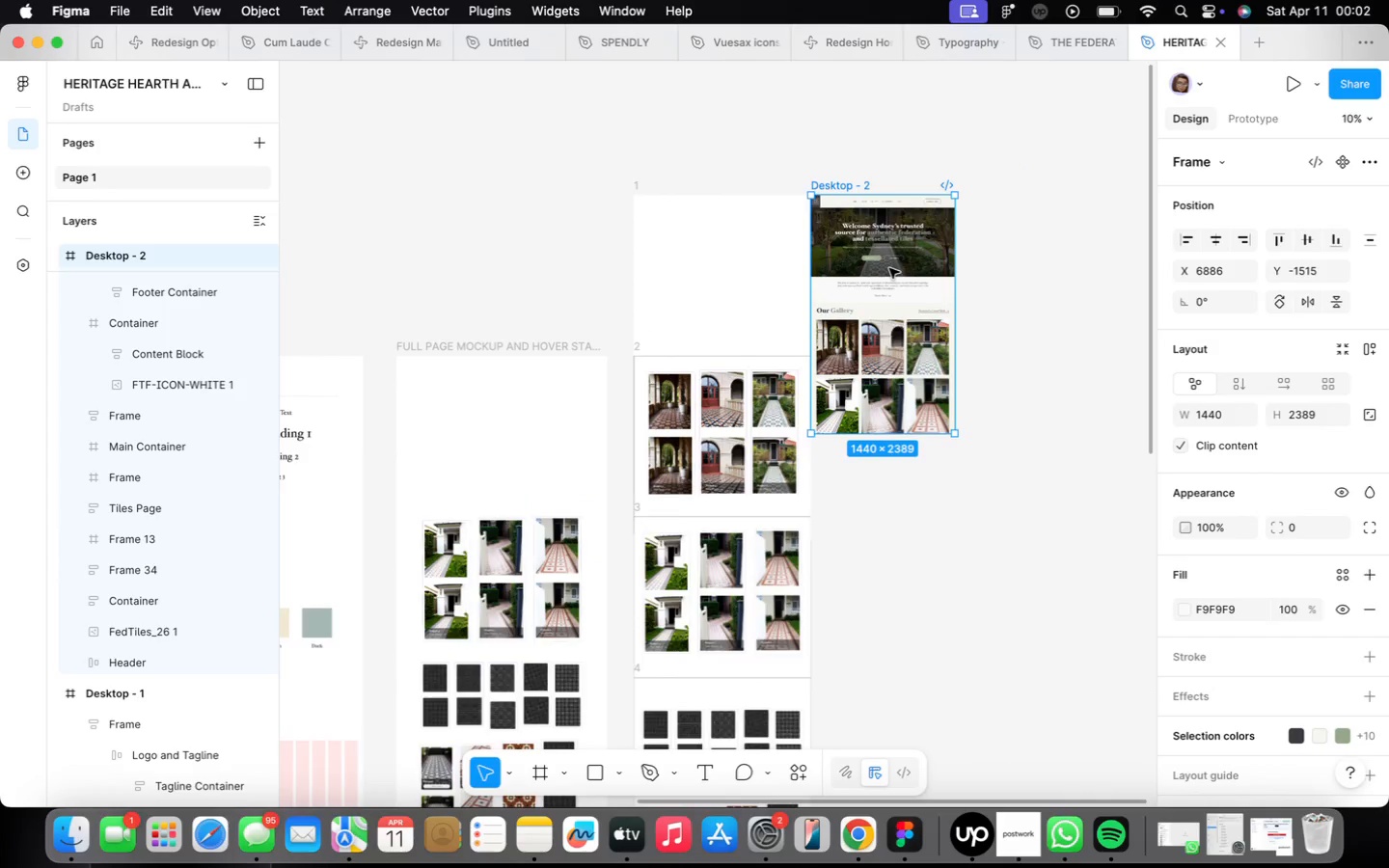 
left_click_drag(start_coordinate=[879, 213], to_coordinate=[735, 413])
 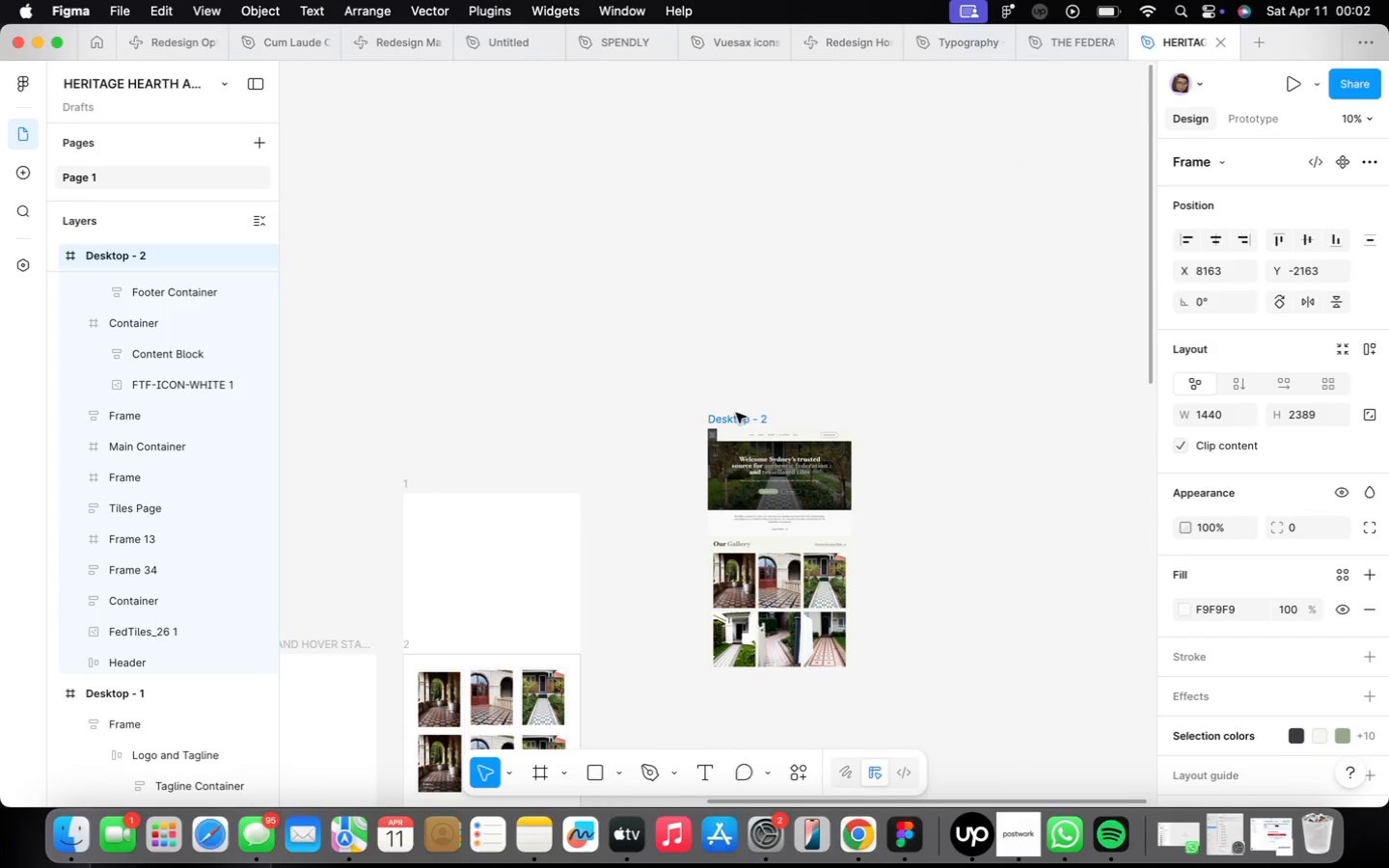 
left_click_drag(start_coordinate=[817, 189], to_coordinate=[737, 285])
 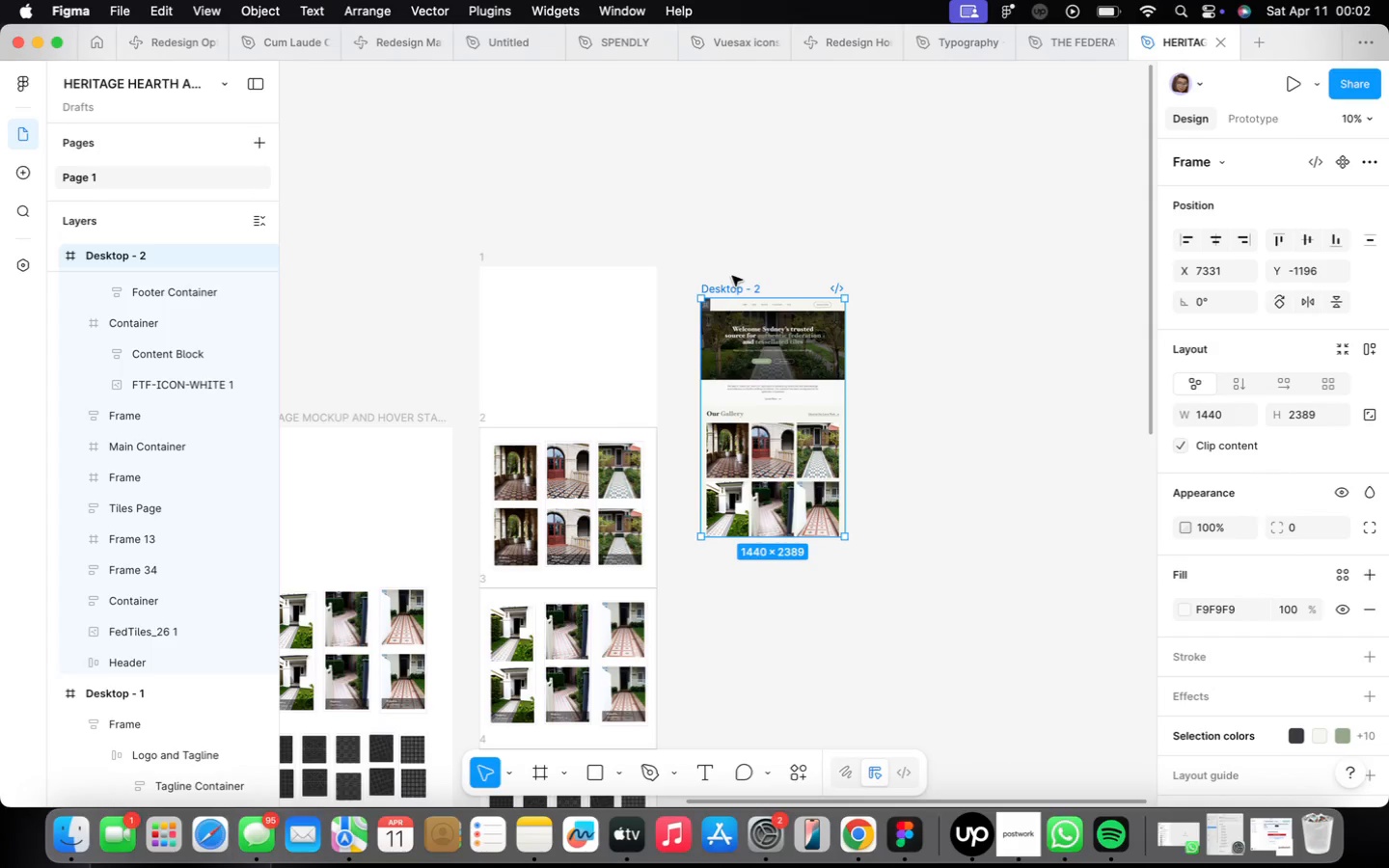 
wait(10.18)
 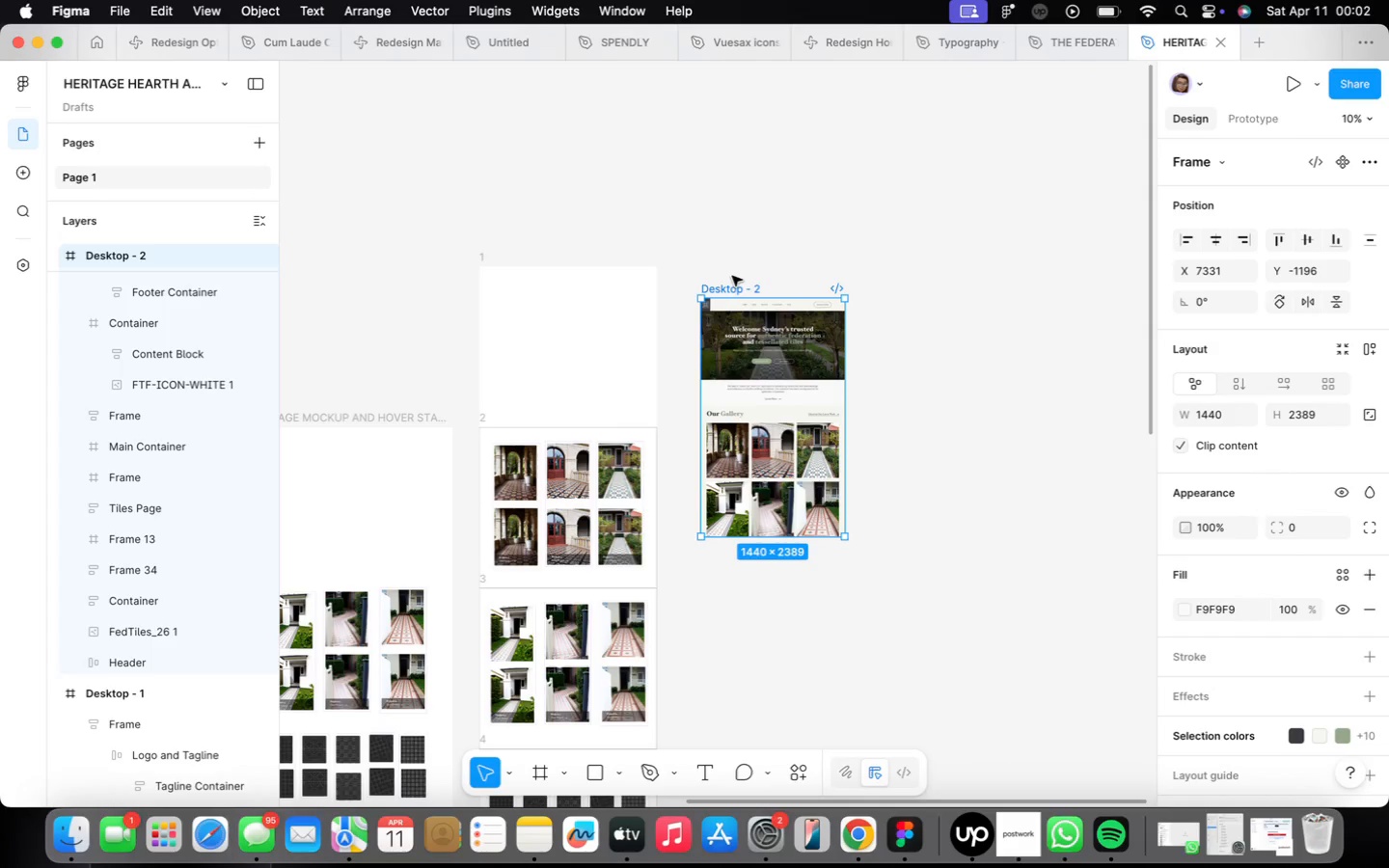 
hold_key(key=OptionLeft, duration=1.47)
left_click_drag(start_coordinate=[739, 289], to_coordinate=[918, 290])
 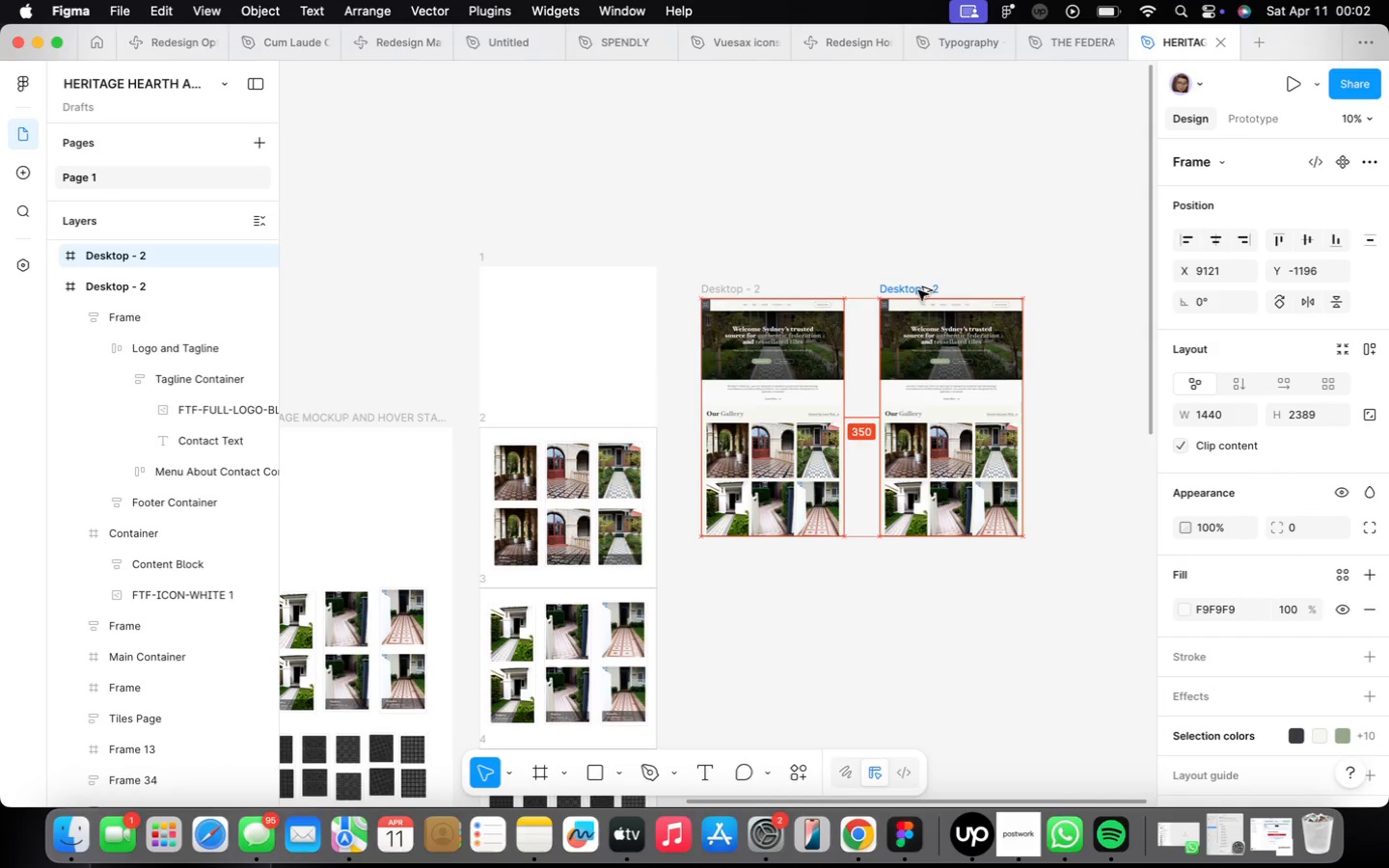 
left_click([754, 291])
 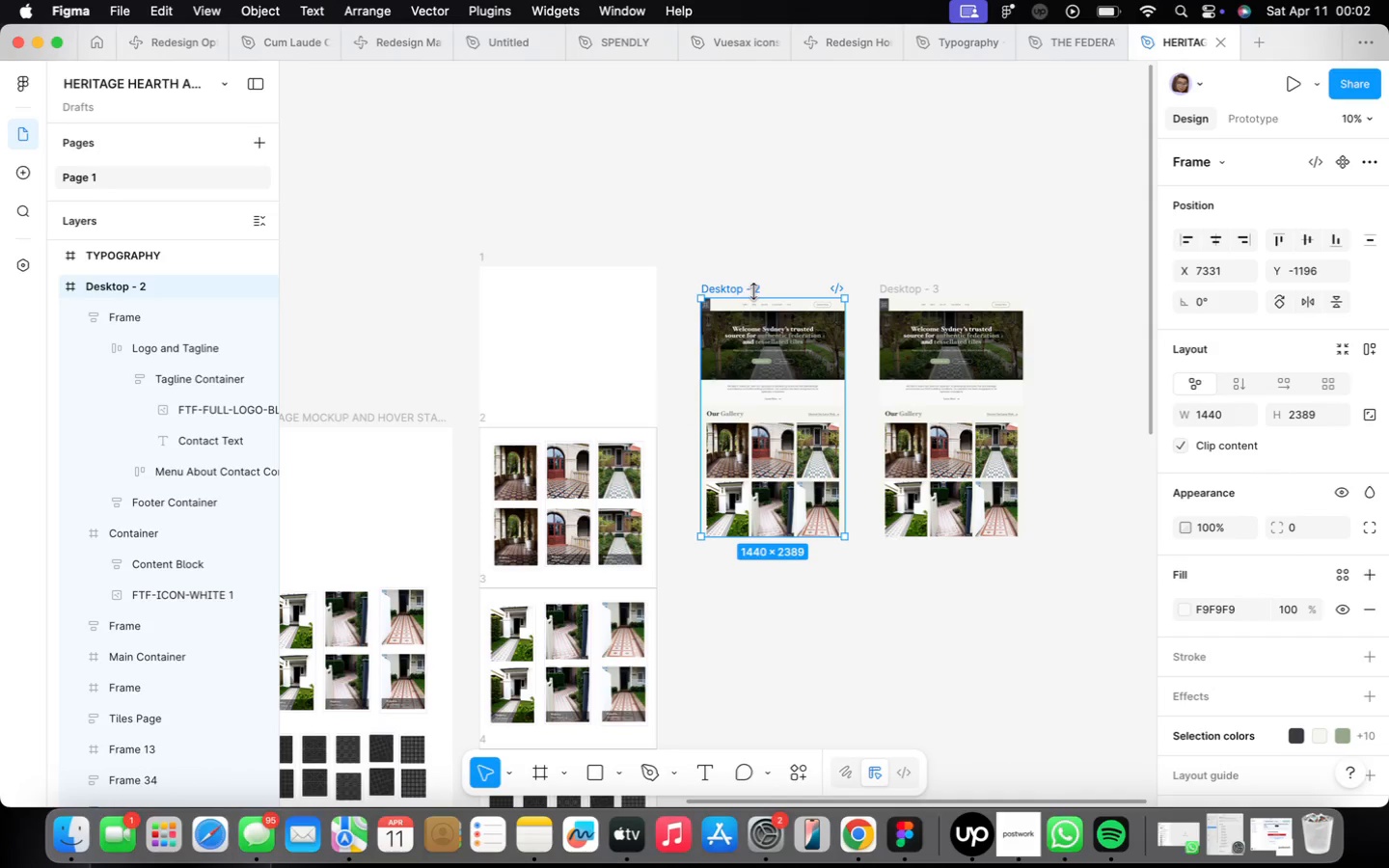 
key(K)
 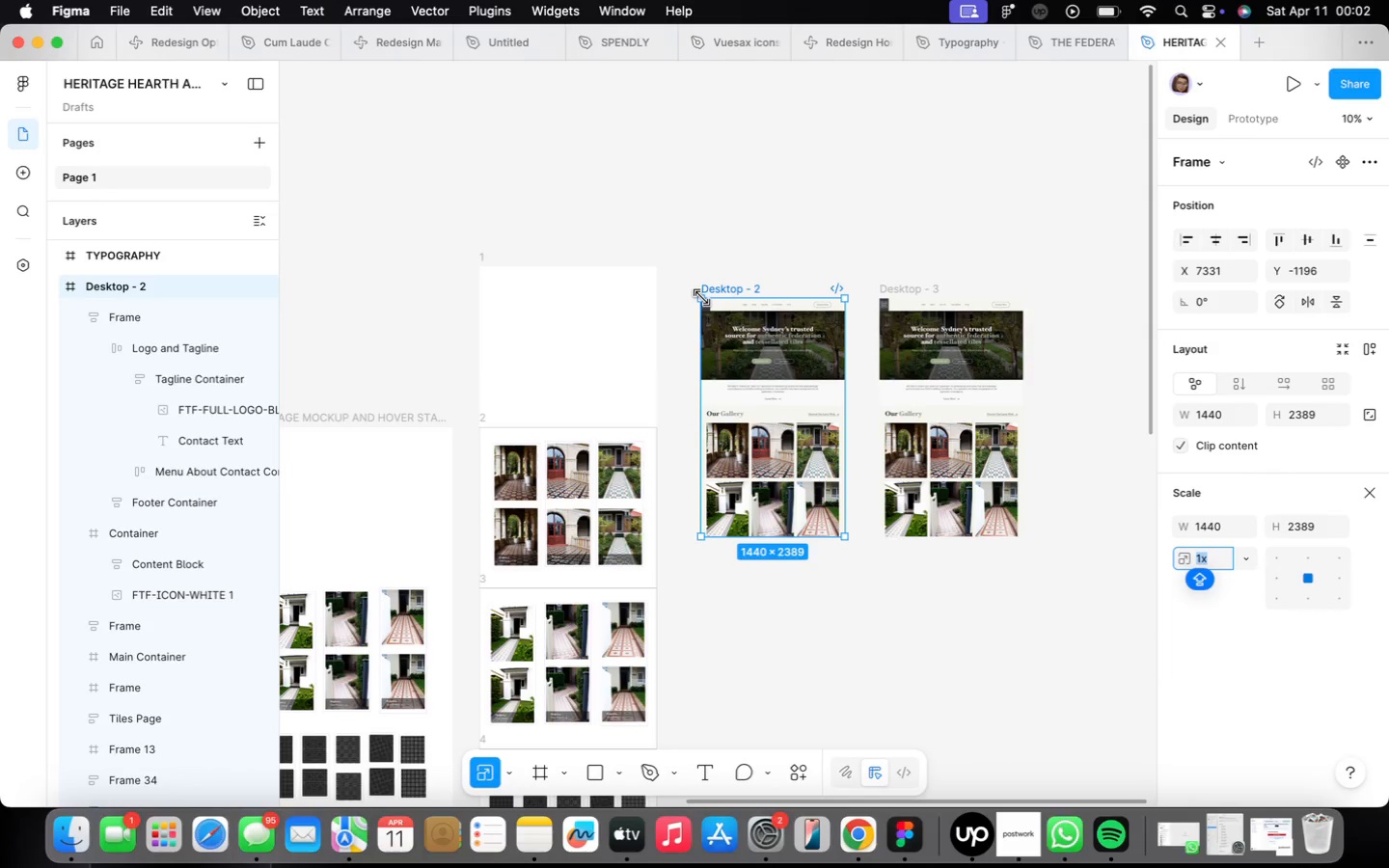 
left_click_drag(start_coordinate=[702, 297], to_coordinate=[772, 427])
 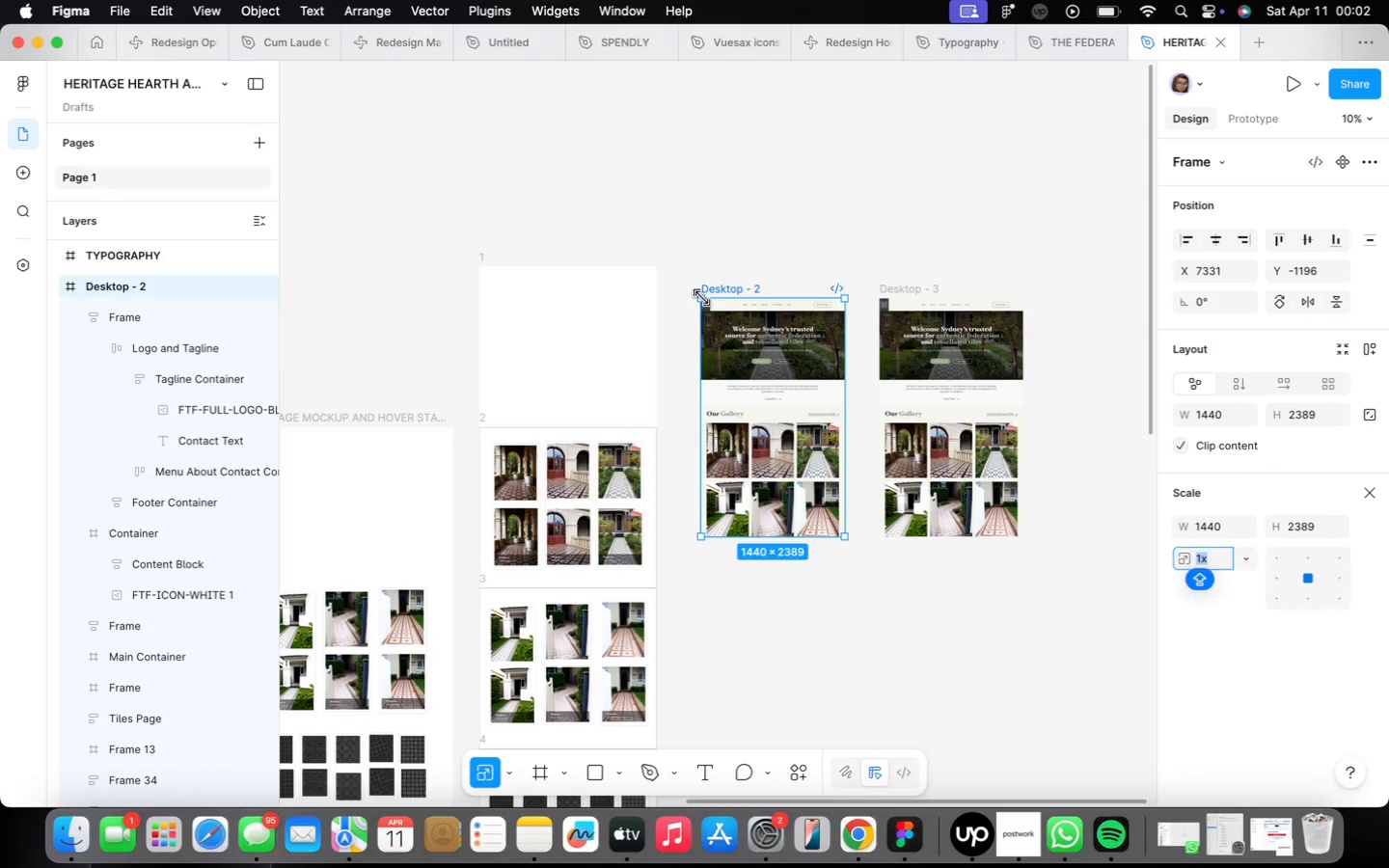 
left_click_drag(start_coordinate=[796, 470], to_coordinate=[546, 343])
 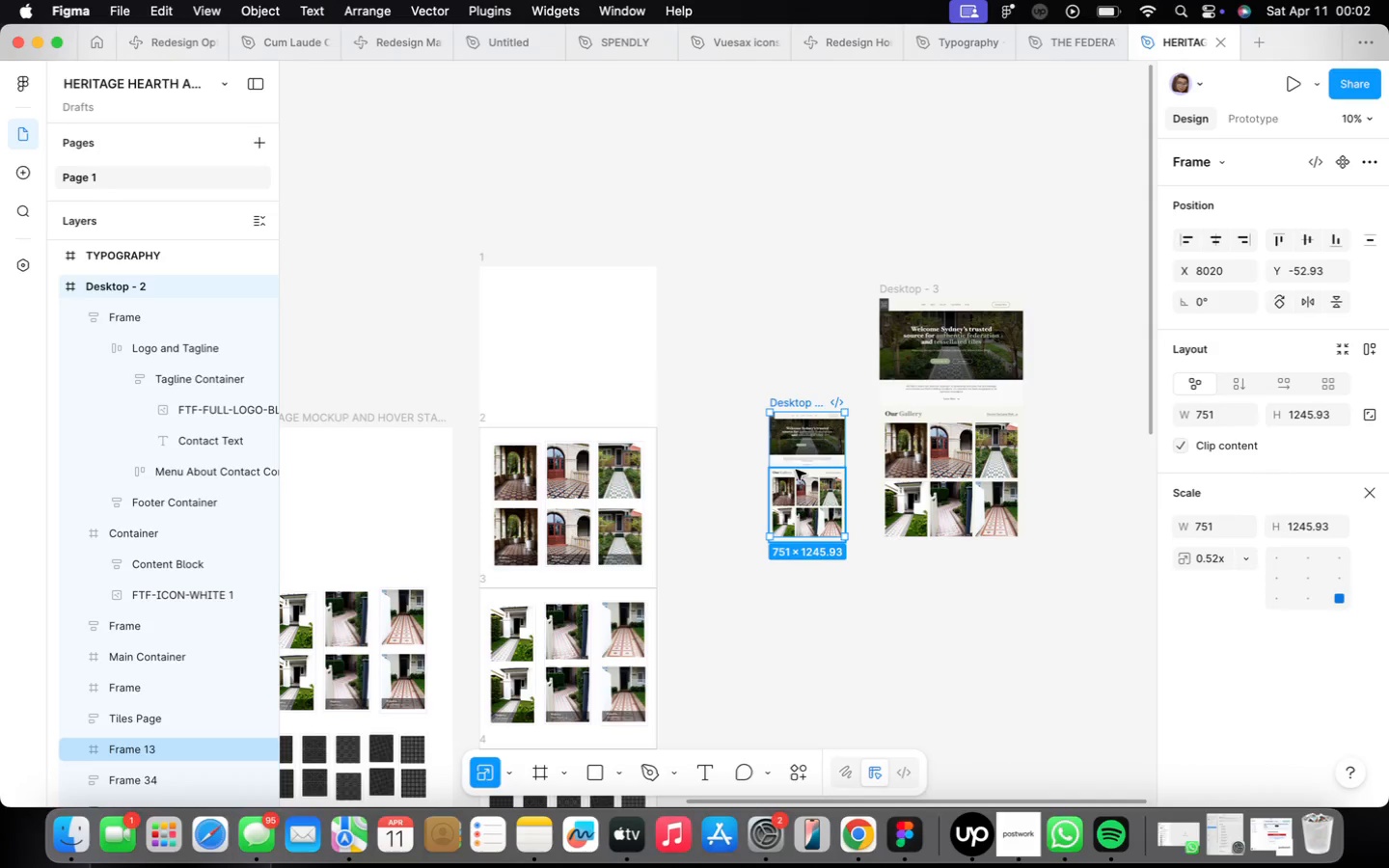 
scroll: coordinate [549, 339], scroll_direction: up, amount: 11.0
 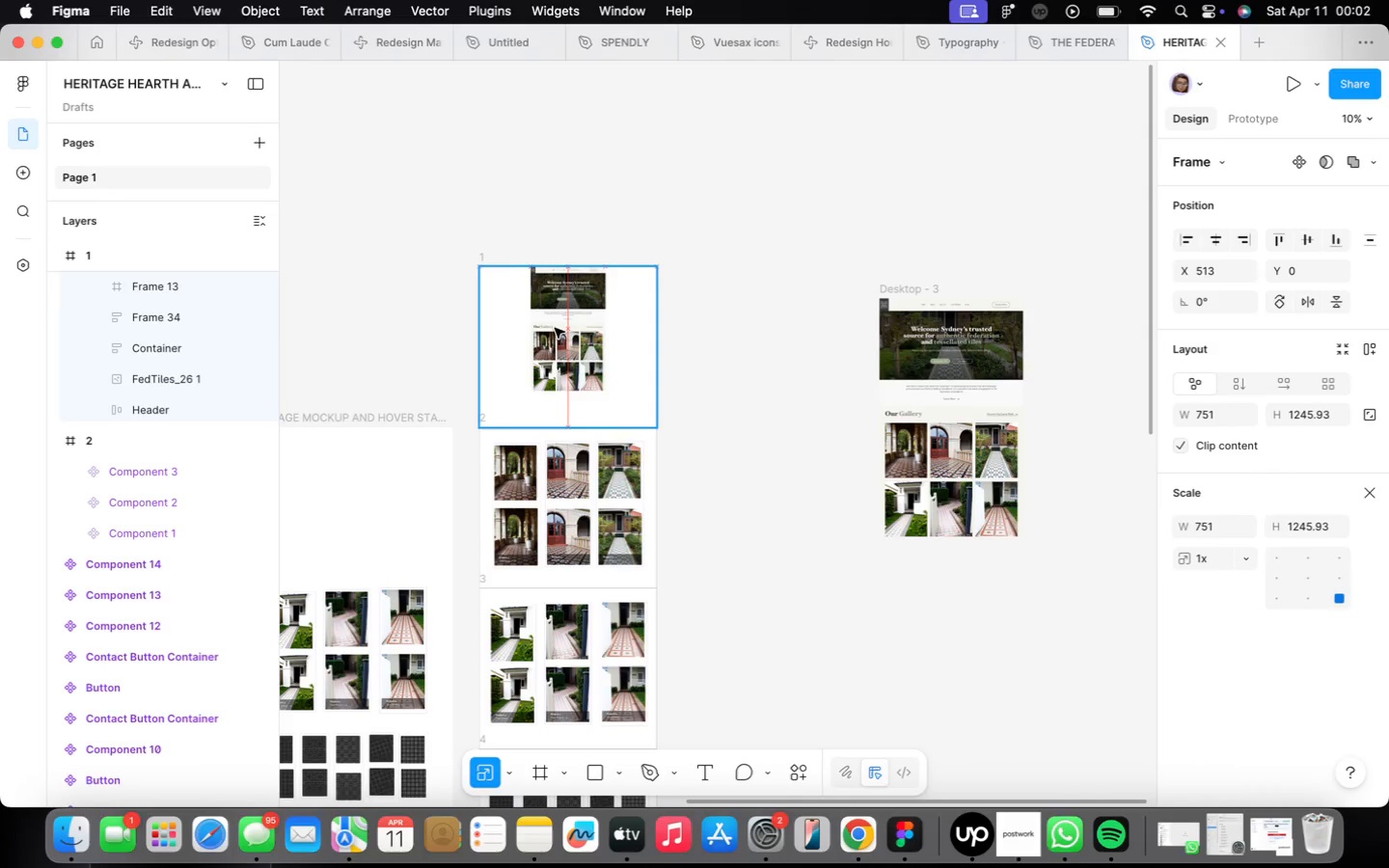 
left_click_drag(start_coordinate=[571, 334], to_coordinate=[527, 335])
 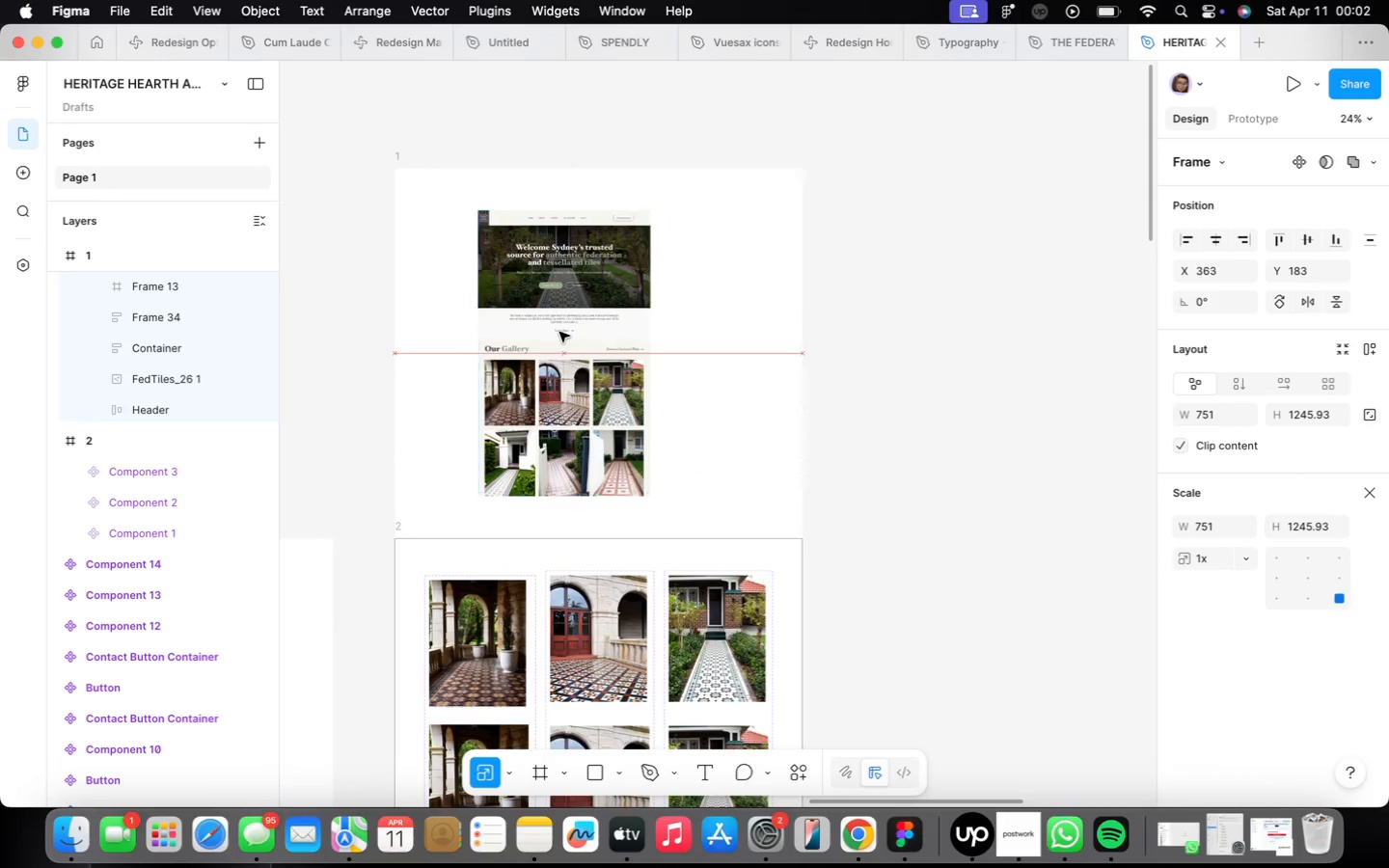 
scroll: coordinate [574, 307], scroll_direction: up, amount: 7.0
 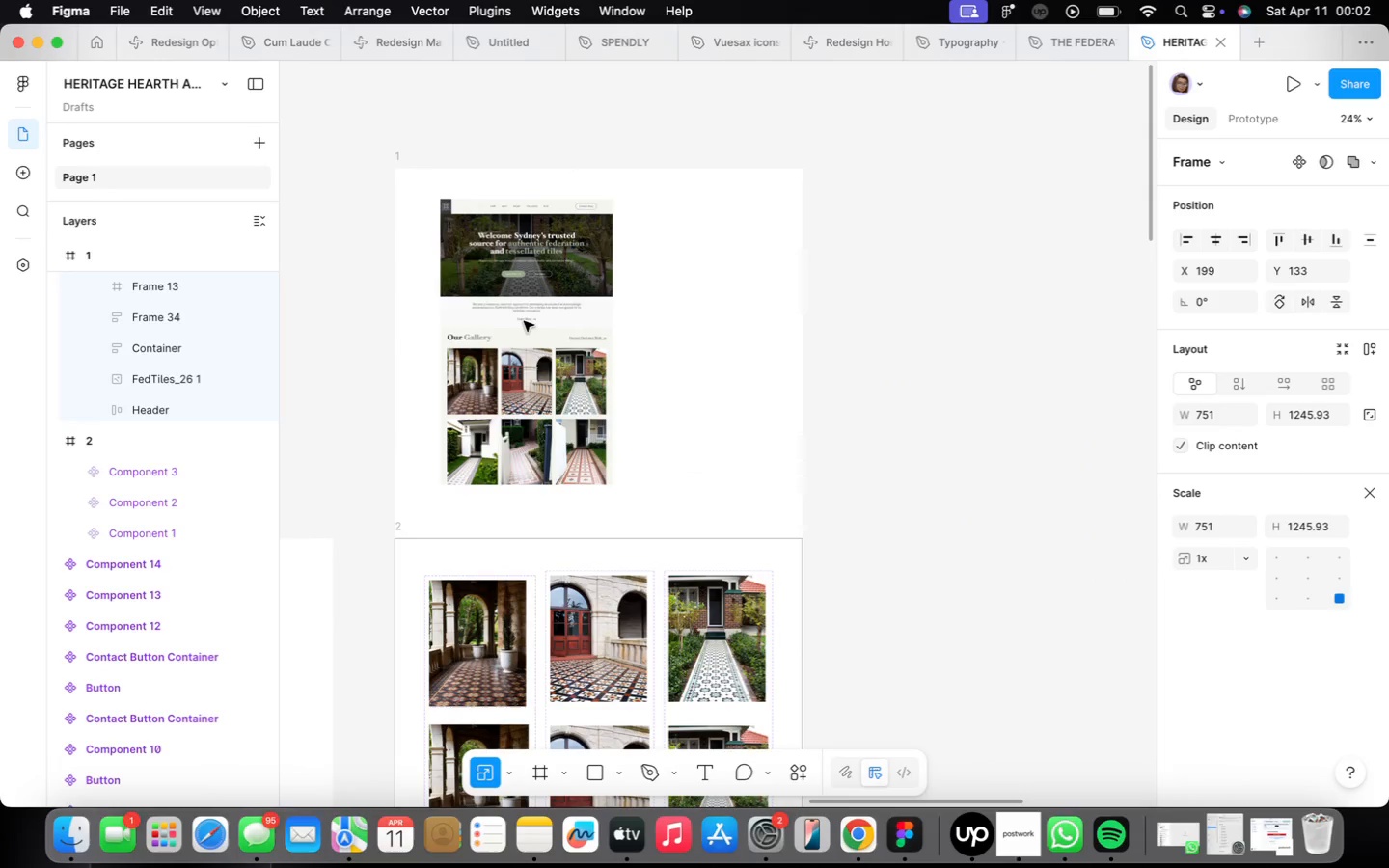 
scroll: coordinate [580, 305], scroll_direction: down, amount: 5.0
 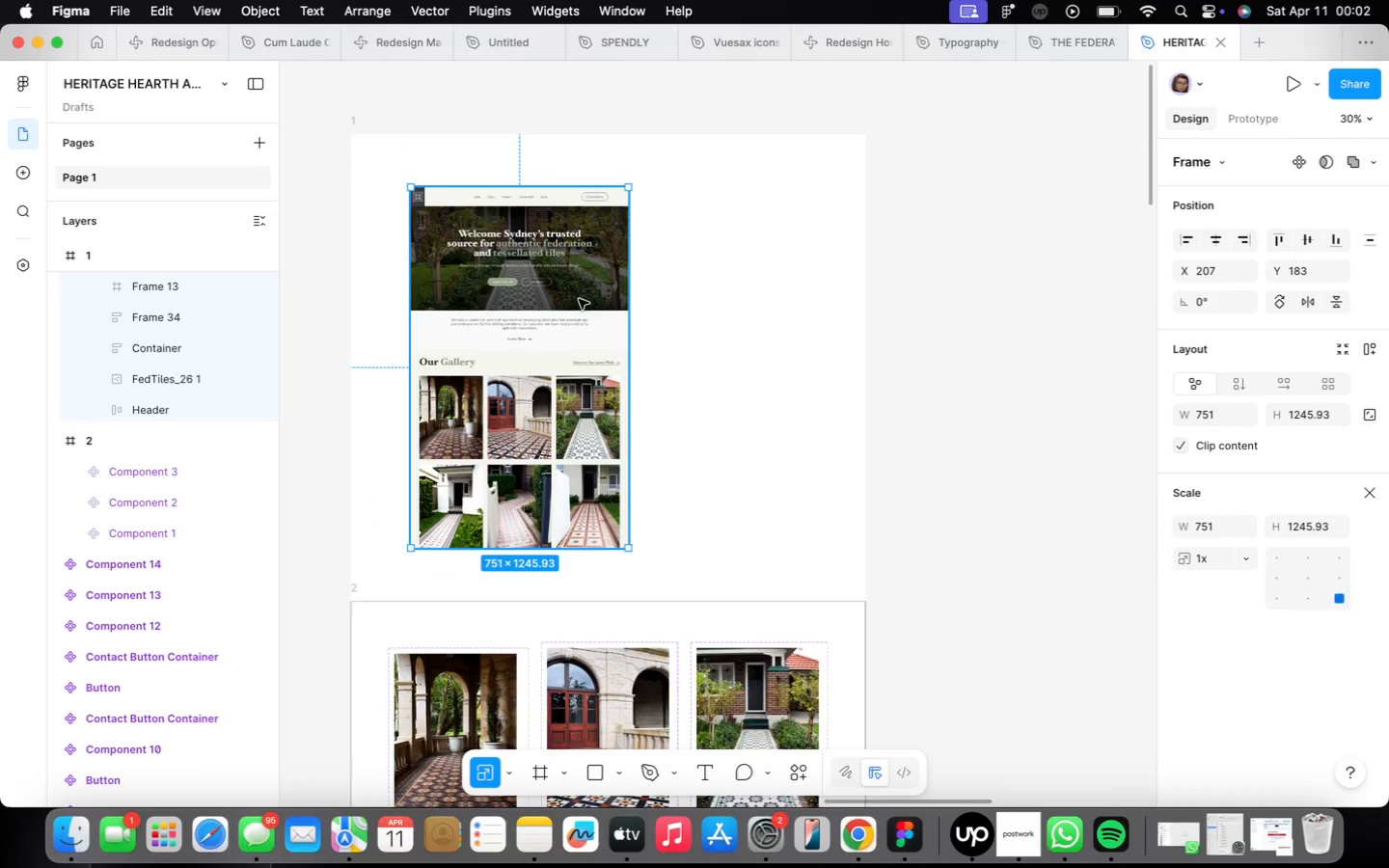 
key(V)
 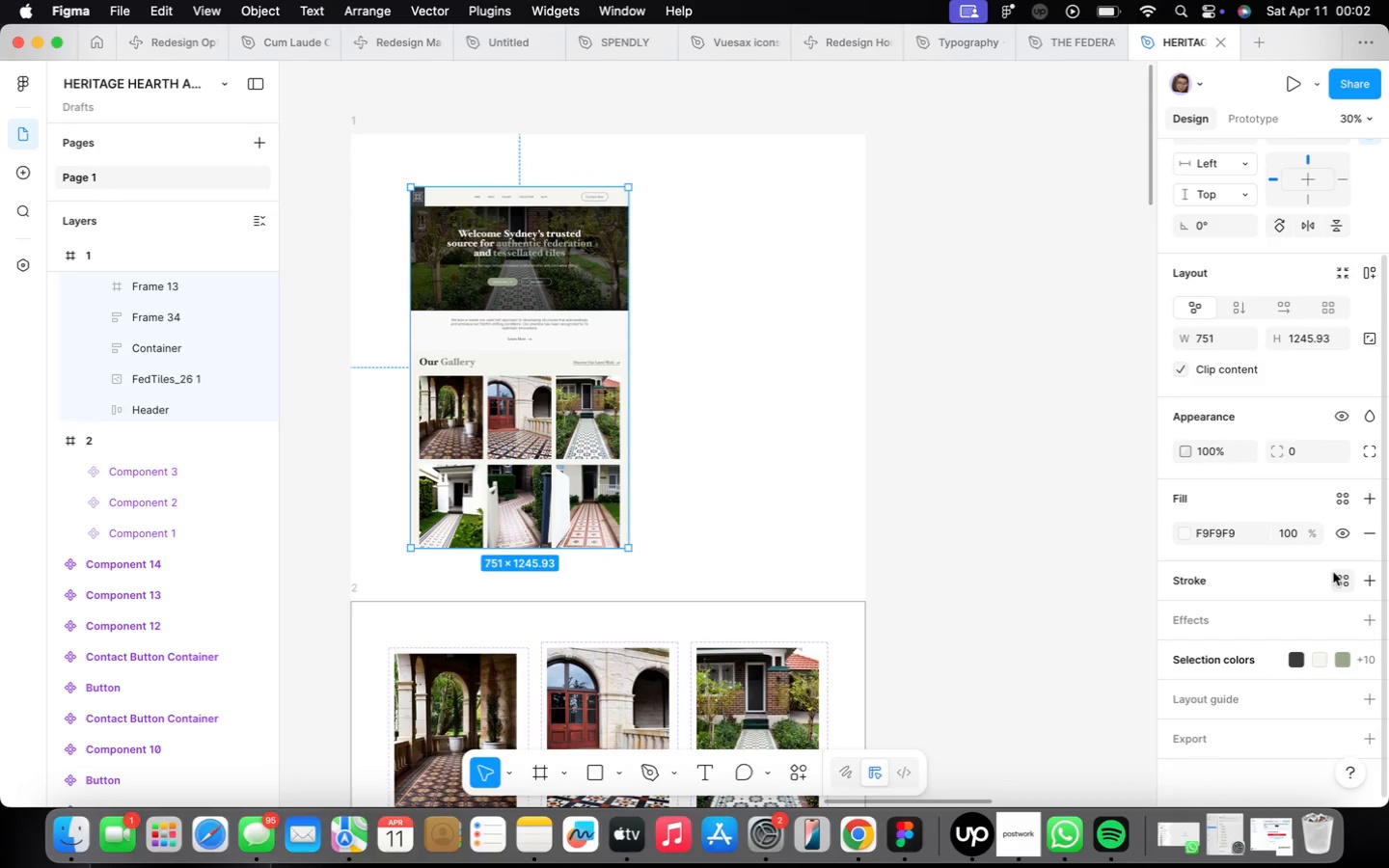 
scroll: coordinate [1247, 532], scroll_direction: down, amount: 15.0
 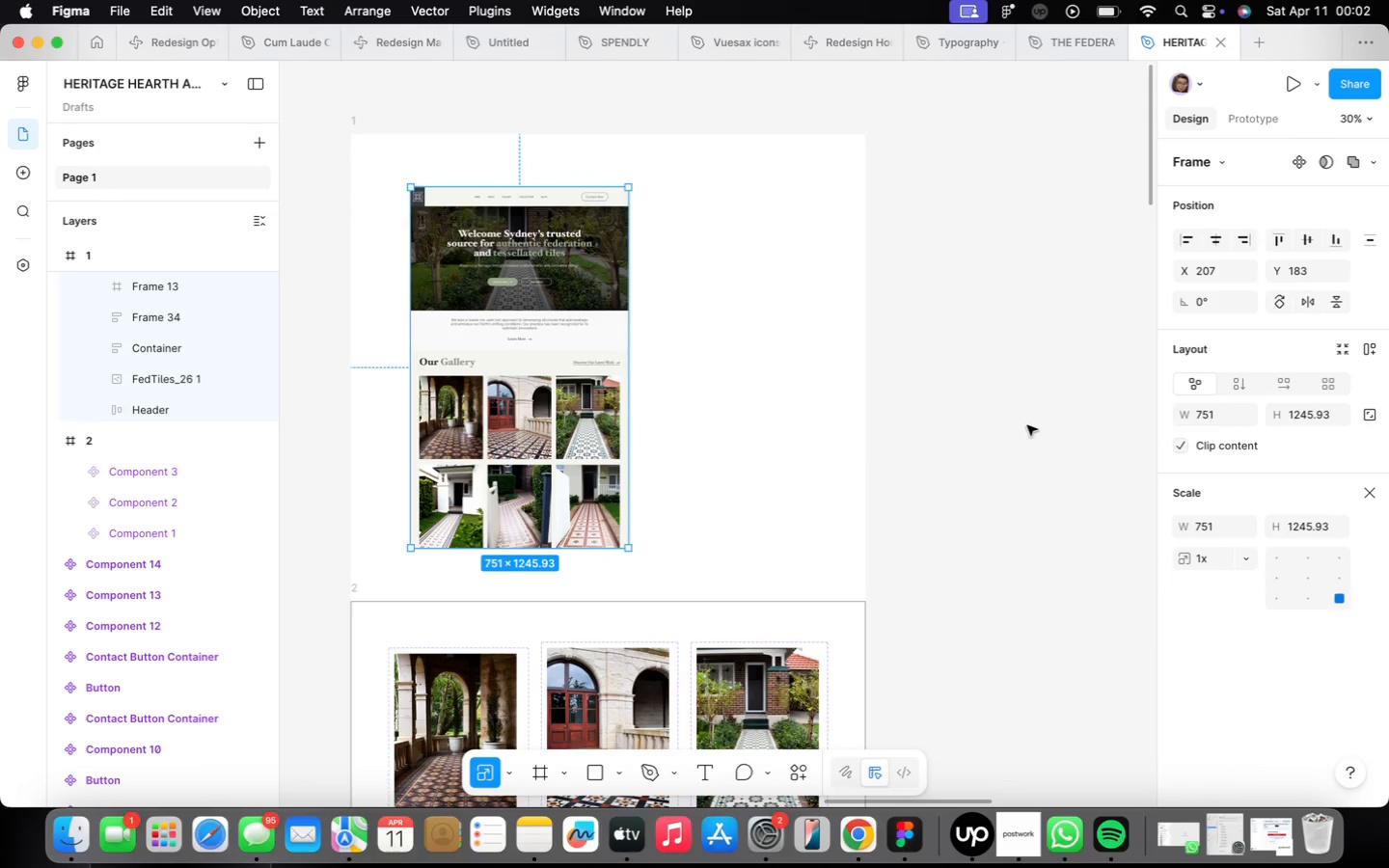 
left_click([1361, 580])
 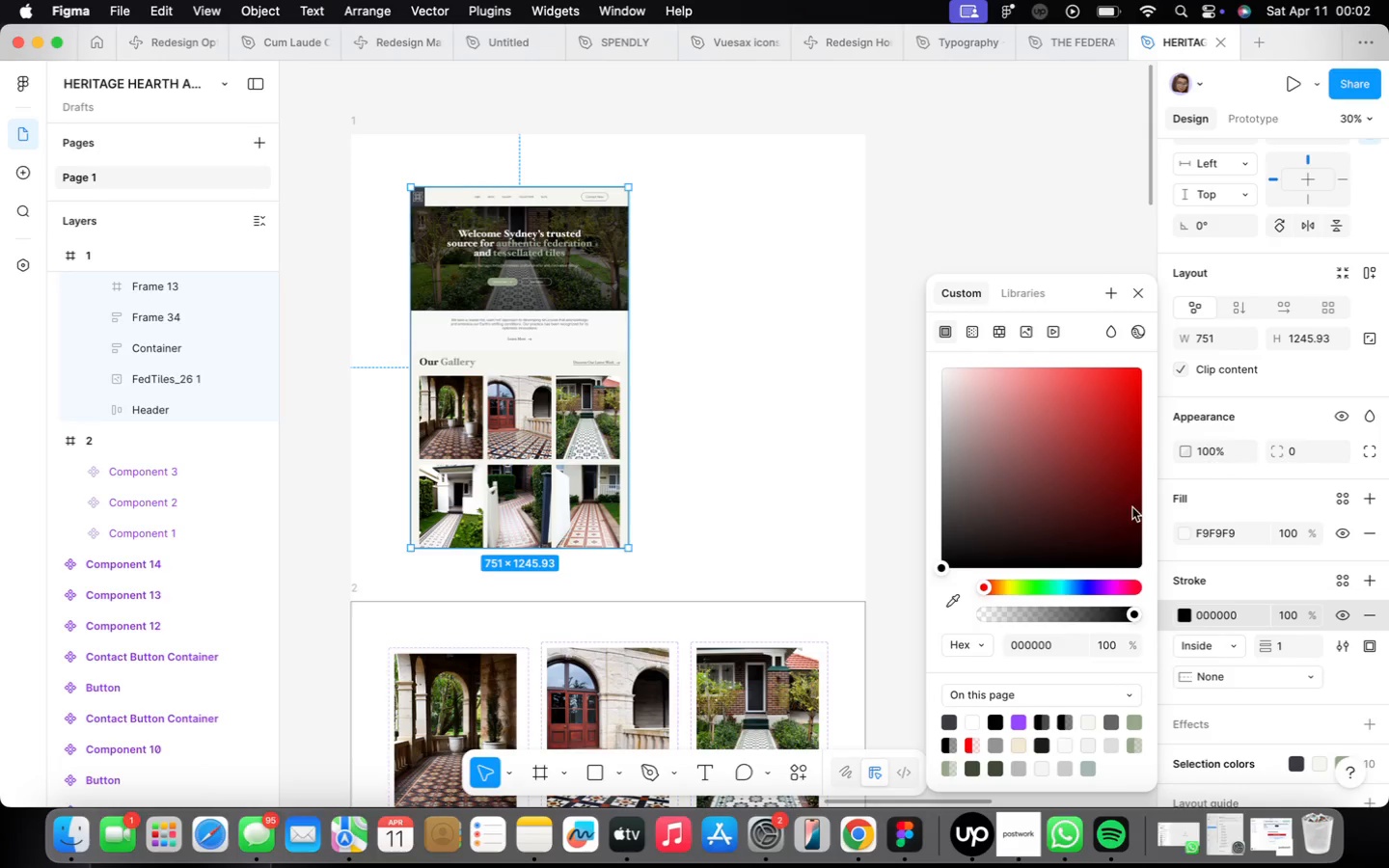 
mouse_move([1222, 607])
 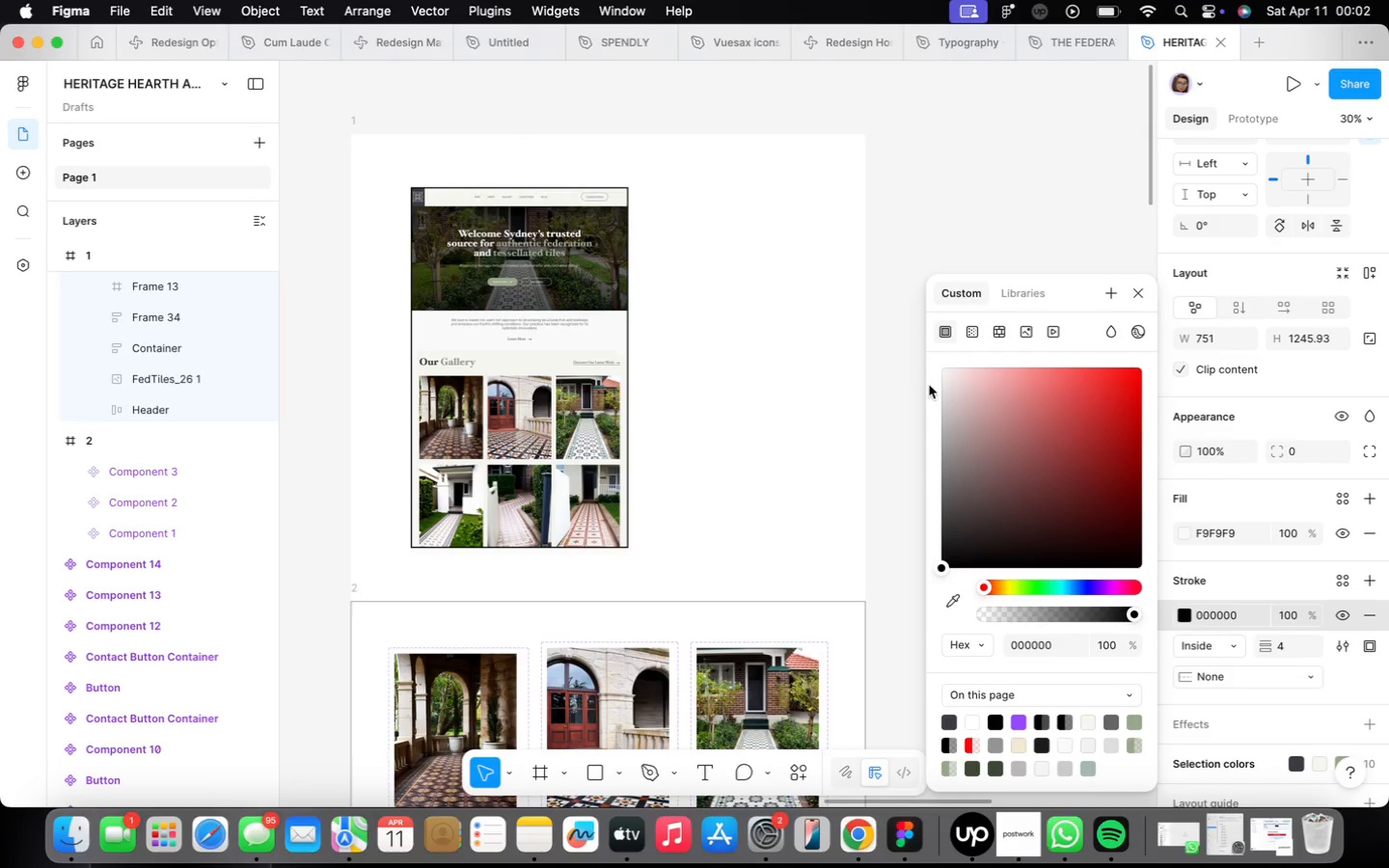 
scroll: coordinate [868, 327], scroll_direction: down, amount: 10.0
 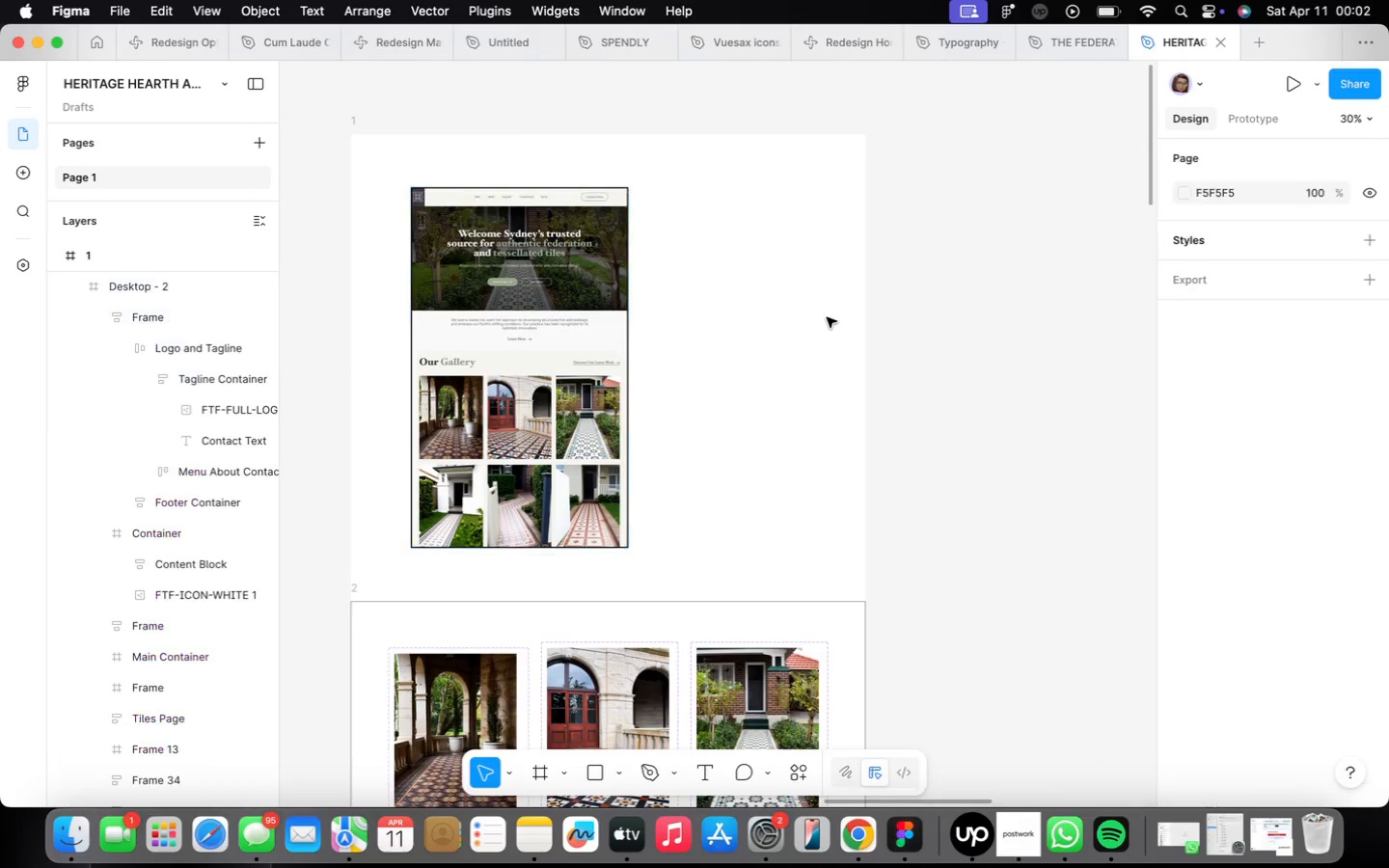 
left_click_drag(start_coordinate=[1113, 276], to_coordinate=[832, 182])
 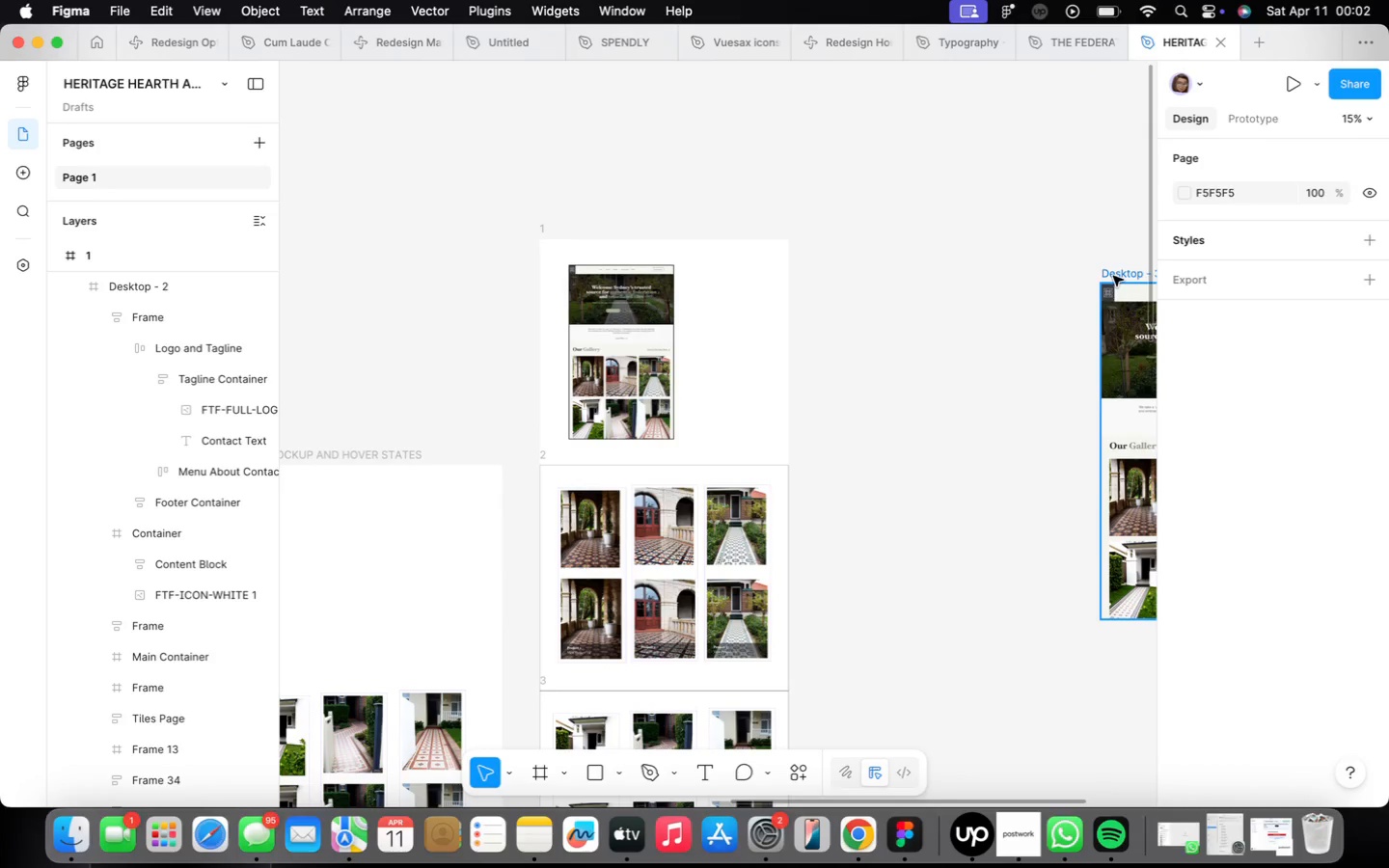 
left_click_drag(start_coordinate=[903, 528], to_coordinate=[902, 574])
 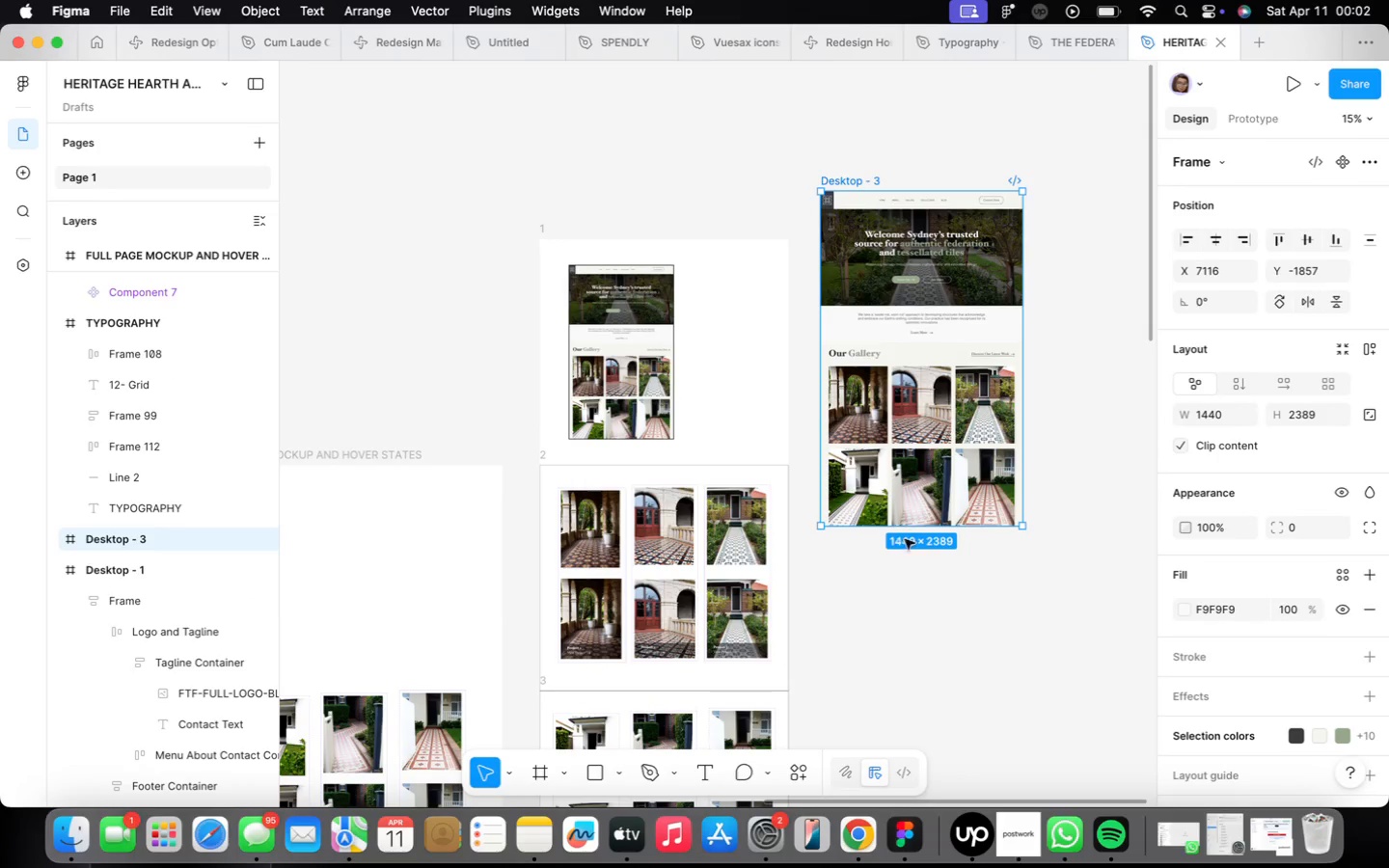 
scroll: coordinate [915, 513], scroll_direction: down, amount: 5.0
 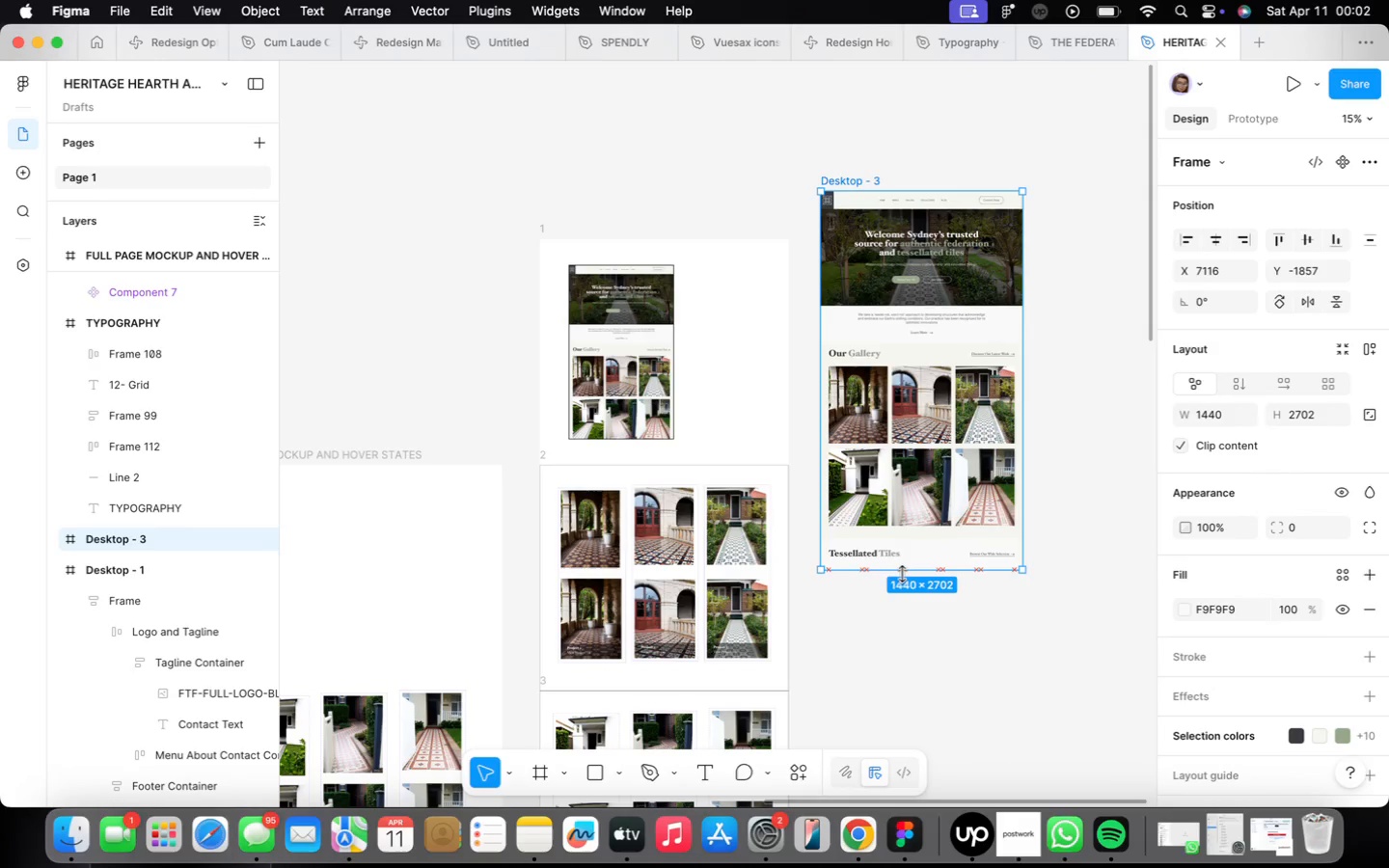 
left_click_drag(start_coordinate=[911, 552], to_coordinate=[897, 602])
 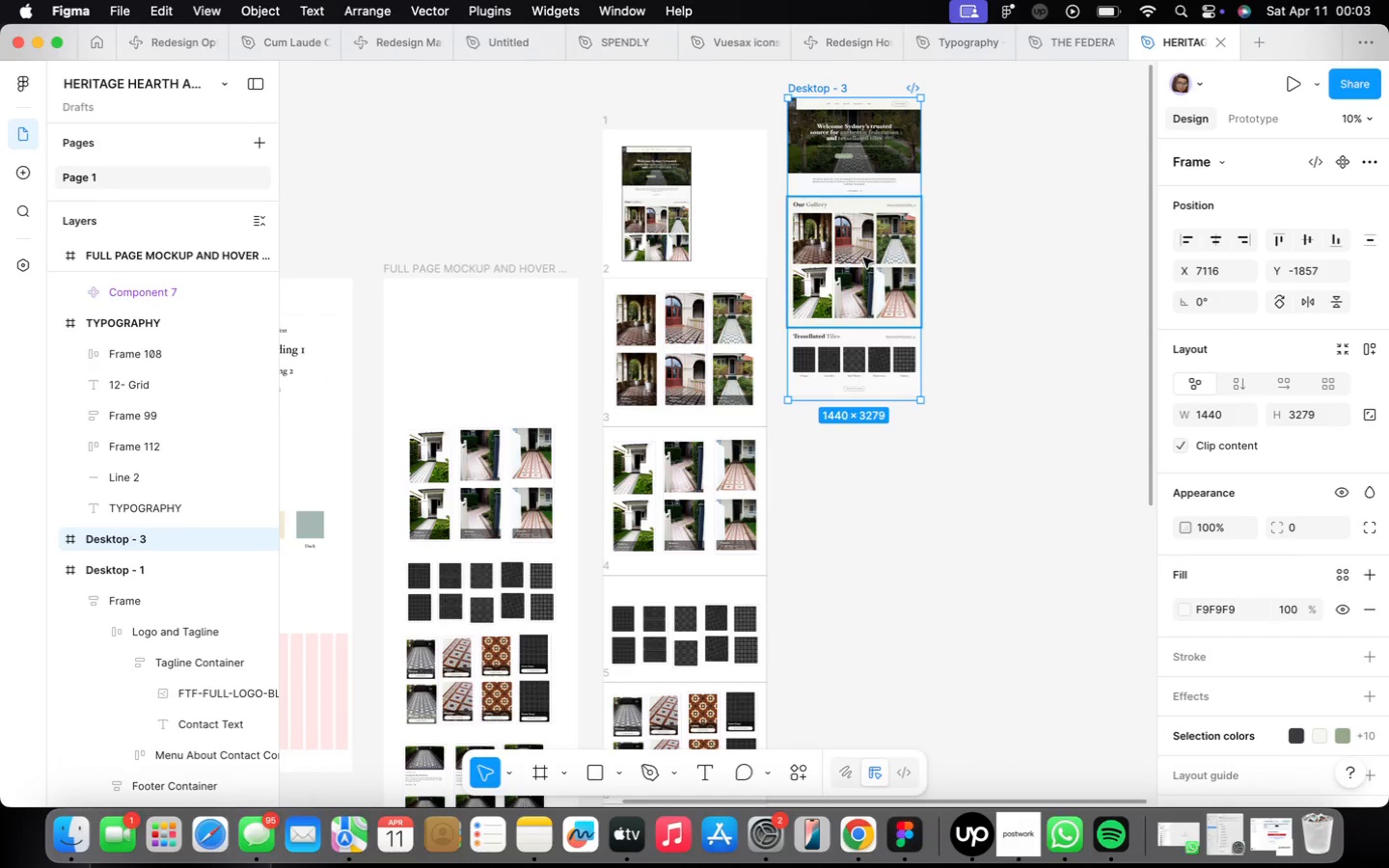 
wait(7.14)
 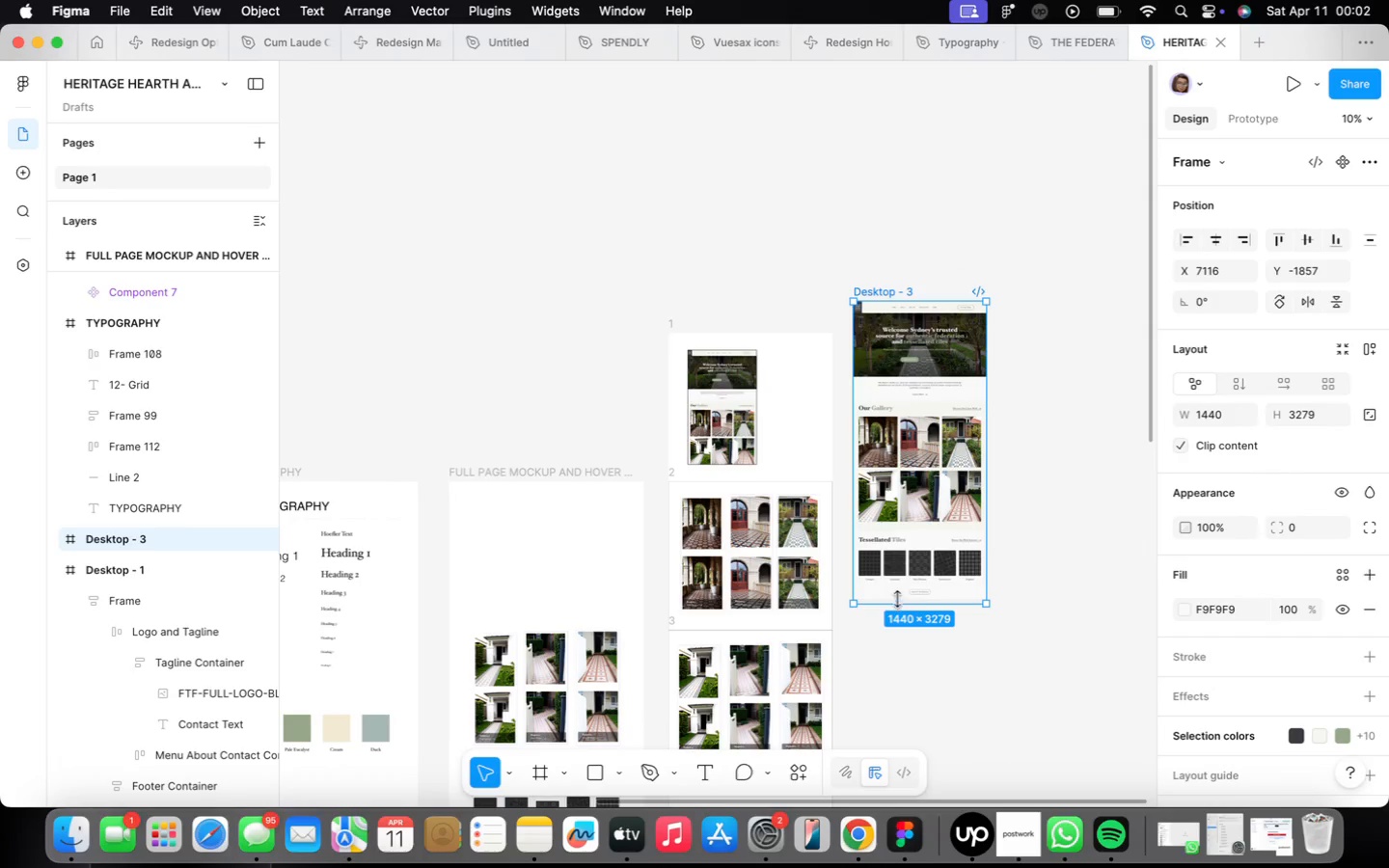 
left_click_drag(start_coordinate=[847, 402], to_coordinate=[827, 738])
 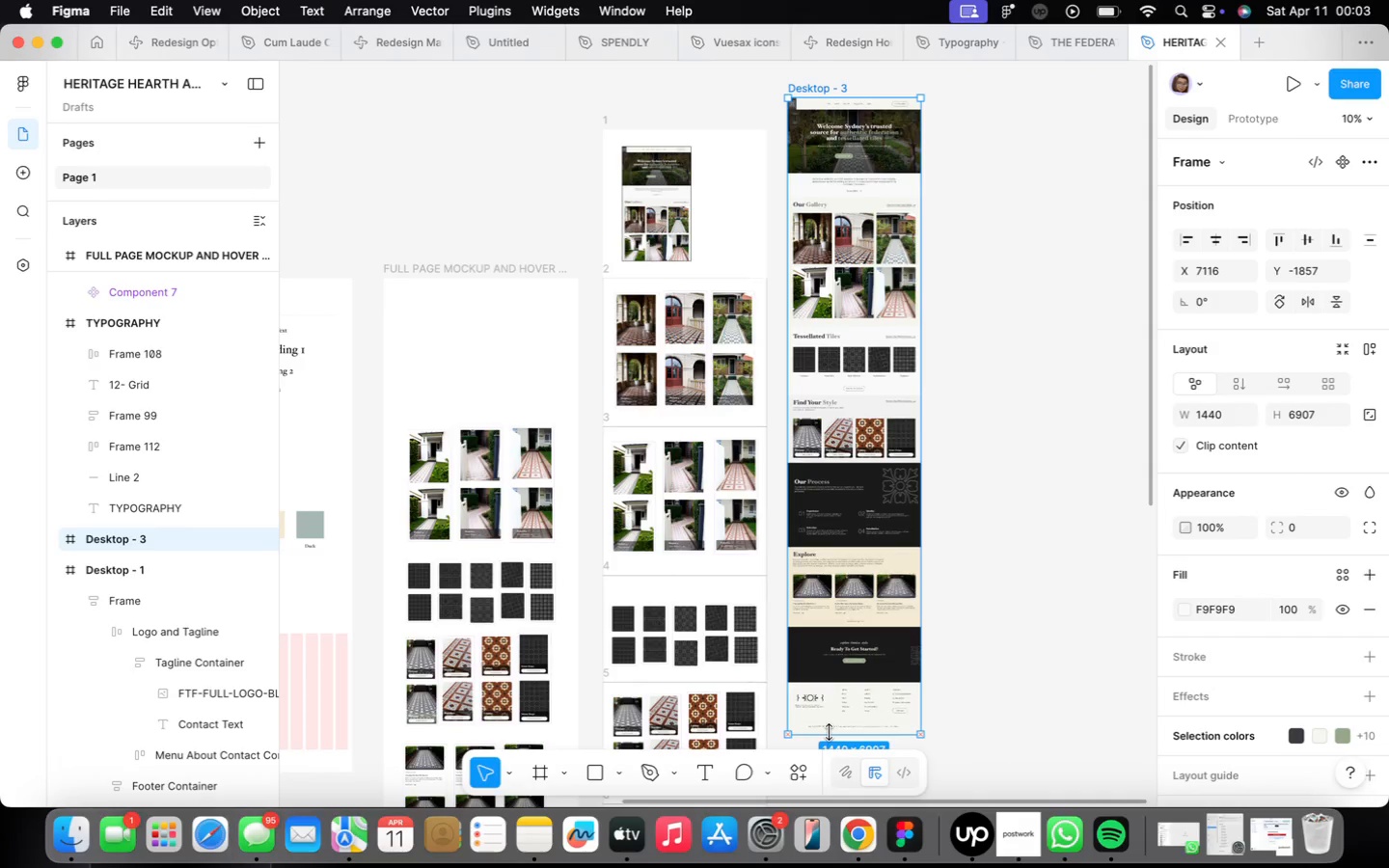 
left_click_drag(start_coordinate=[868, 97], to_coordinate=[889, 81])
 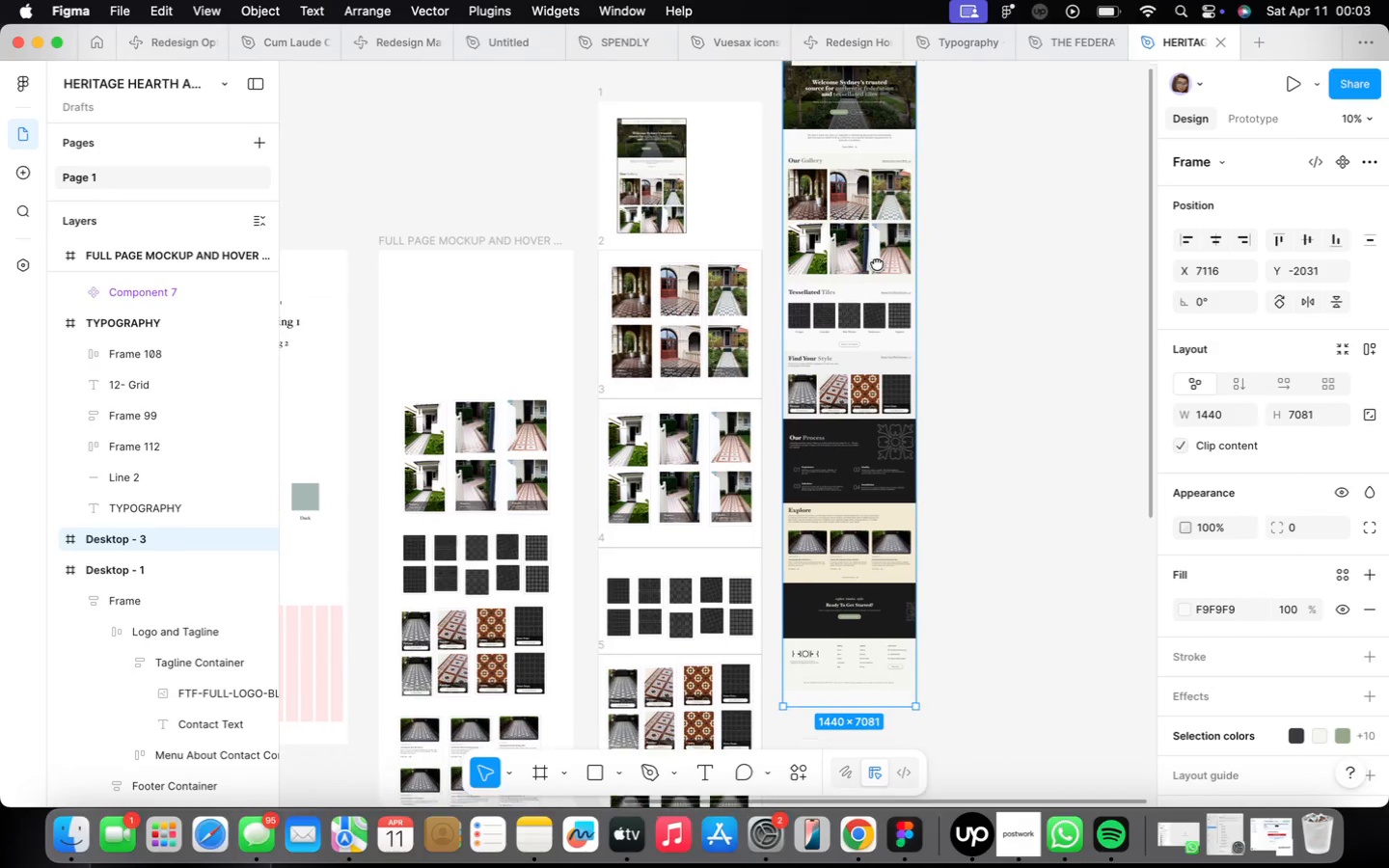 
key(Meta+CommandLeft)
 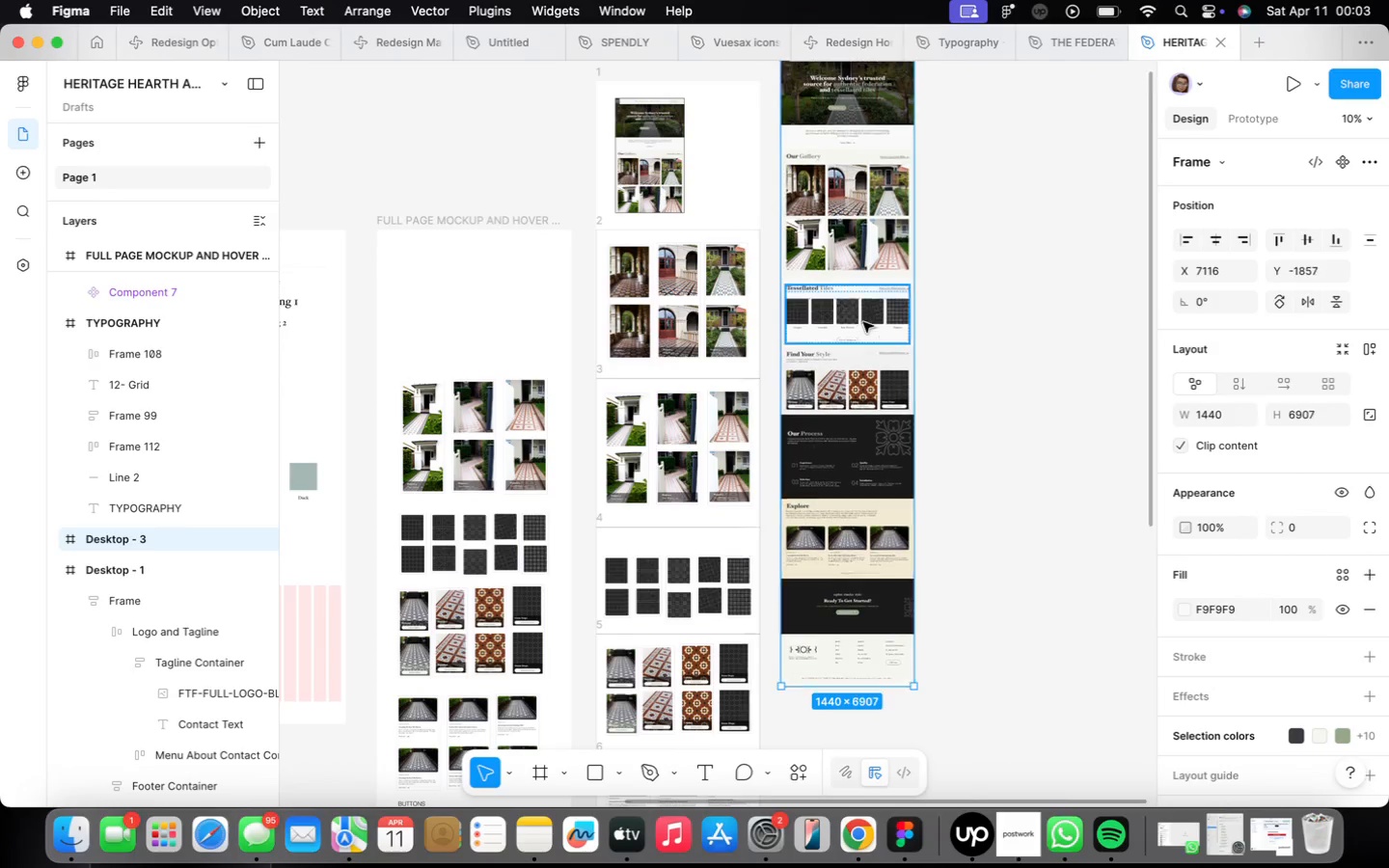 
key(Meta+Z)
 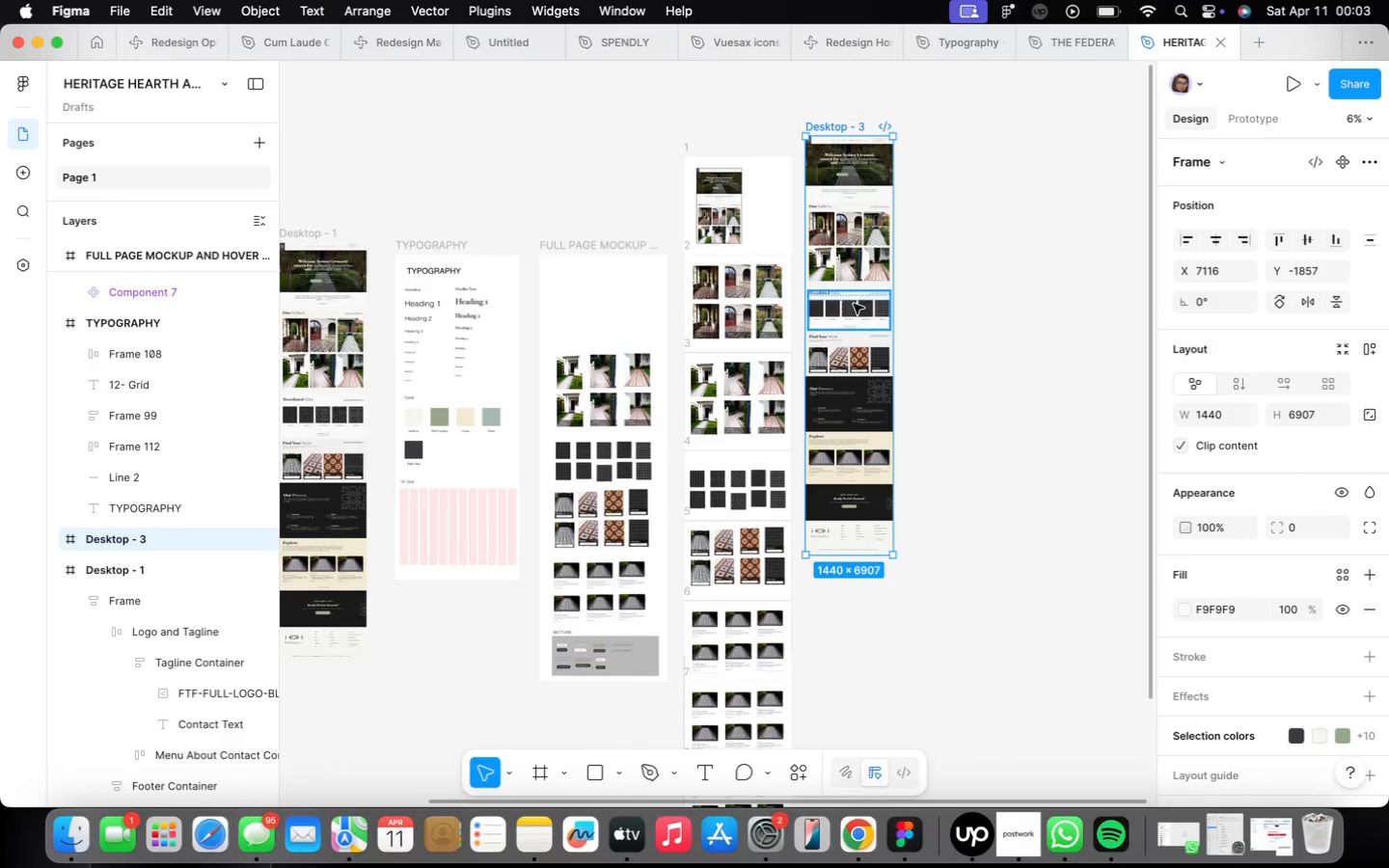 
scroll: coordinate [853, 302], scroll_direction: down, amount: 5.0
 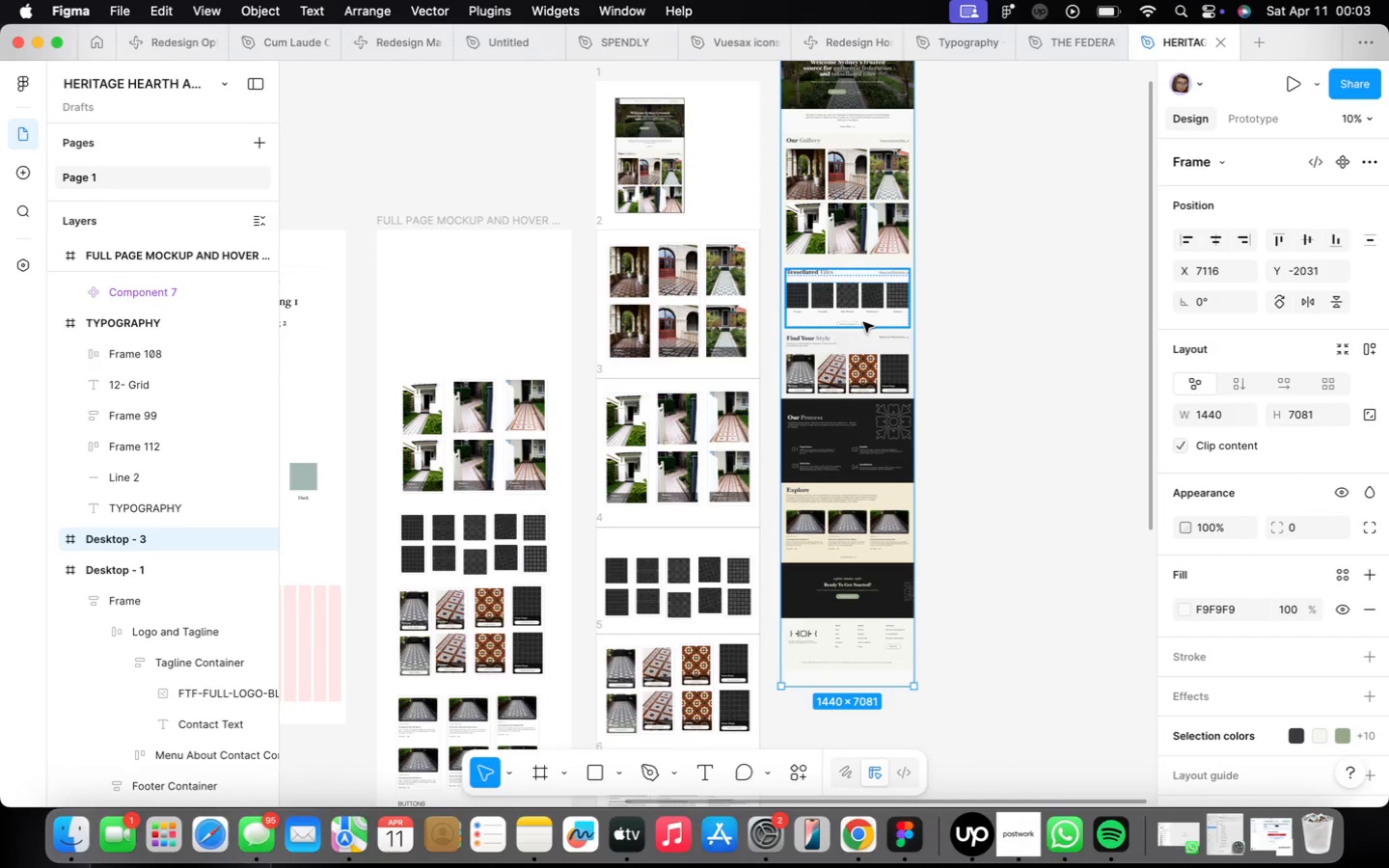 
scroll: coordinate [932, 333], scroll_direction: up, amount: 4.0
 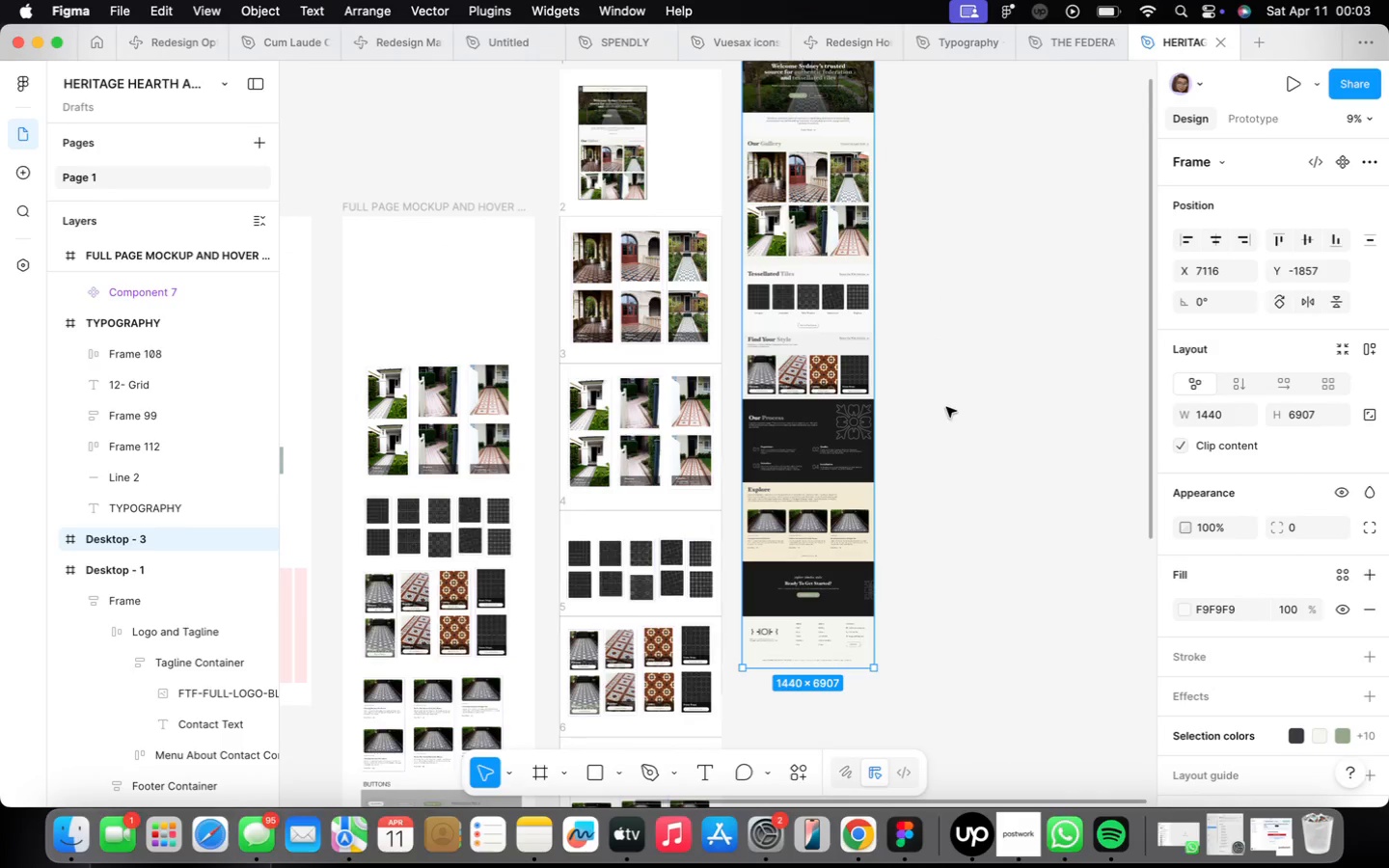 
left_click([929, 448])
 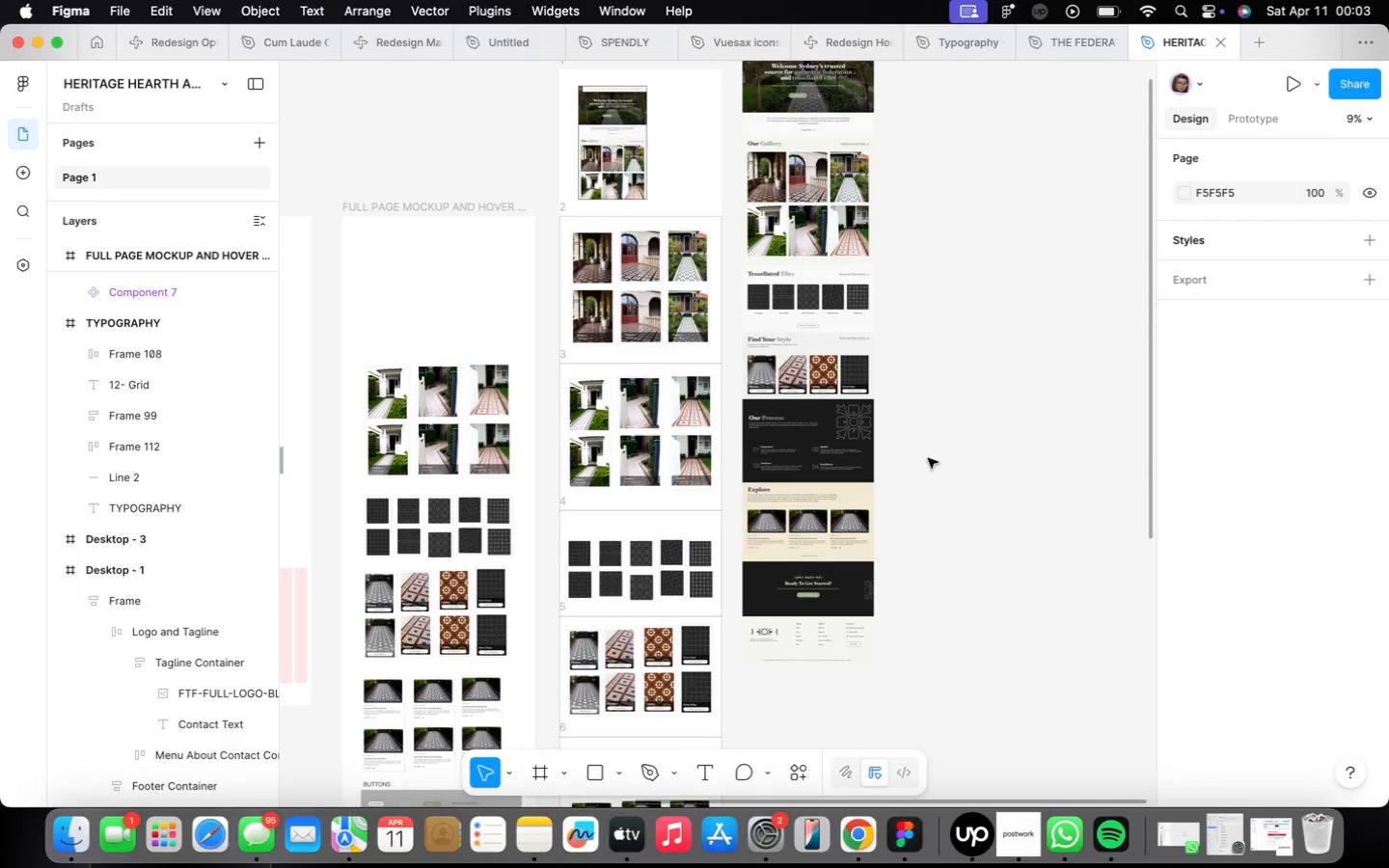 
key(F)
 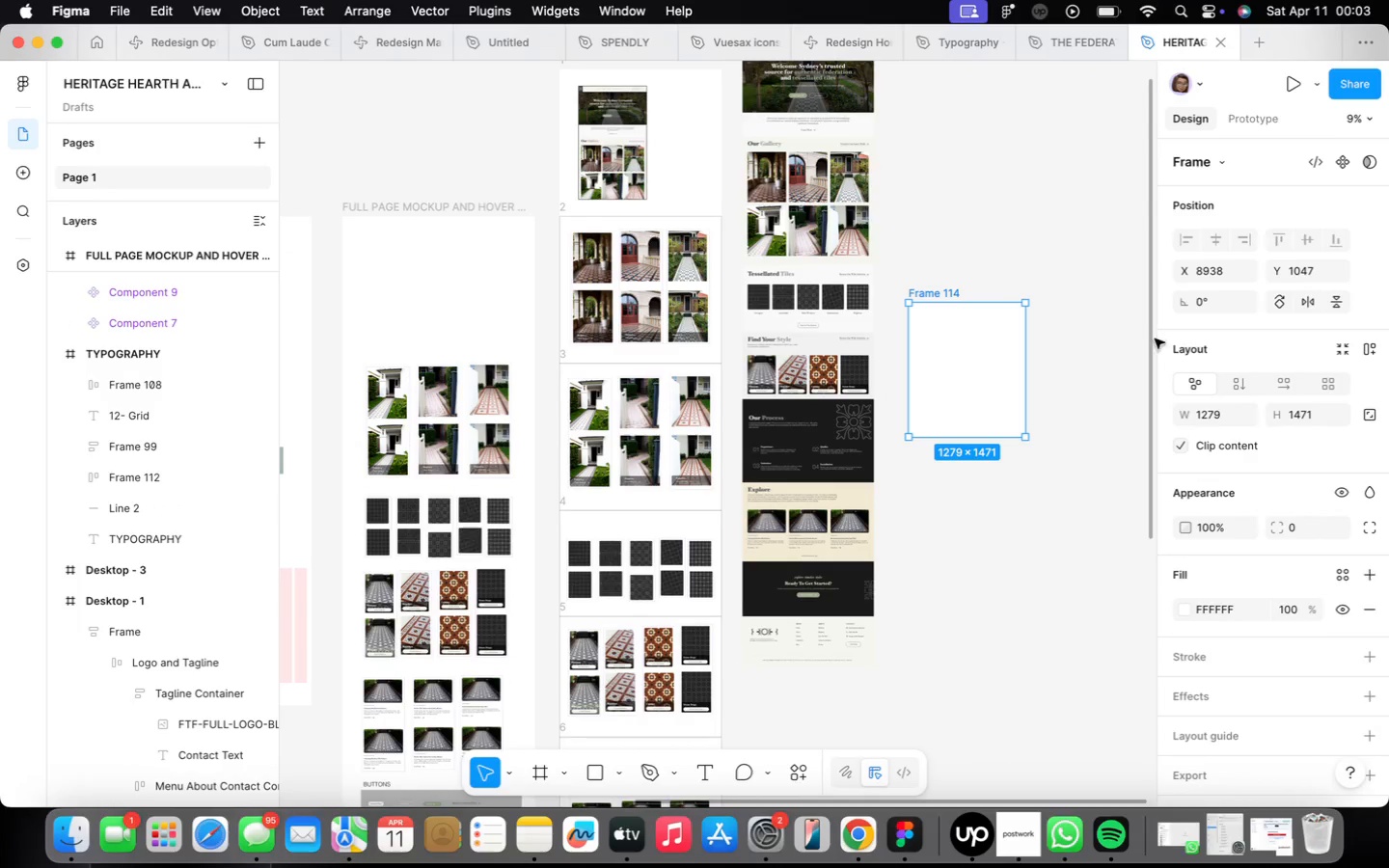 
left_click_drag(start_coordinate=[909, 303], to_coordinate=[1025, 436])
 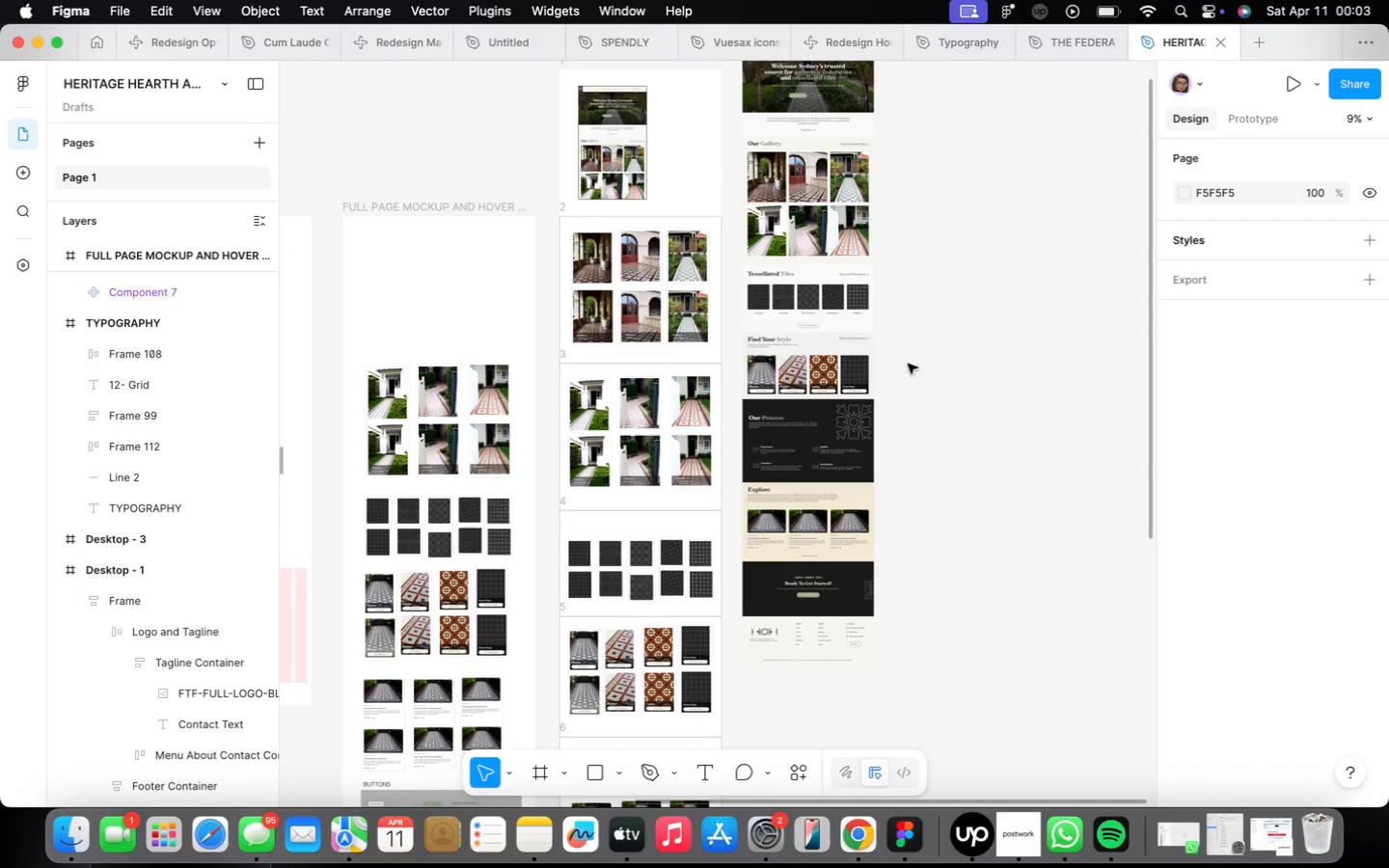 
left_click([1229, 411])
 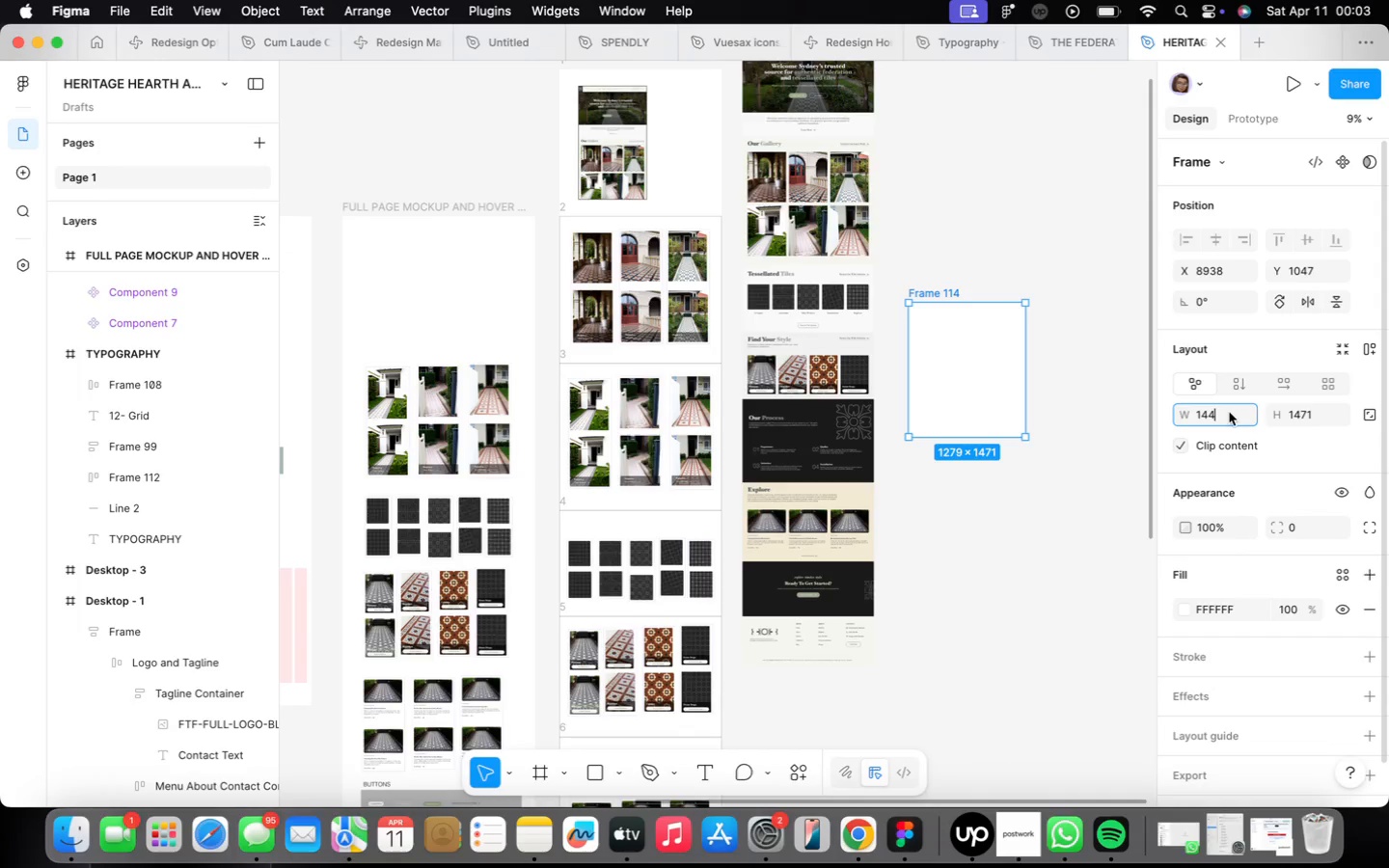 
type(1440)
 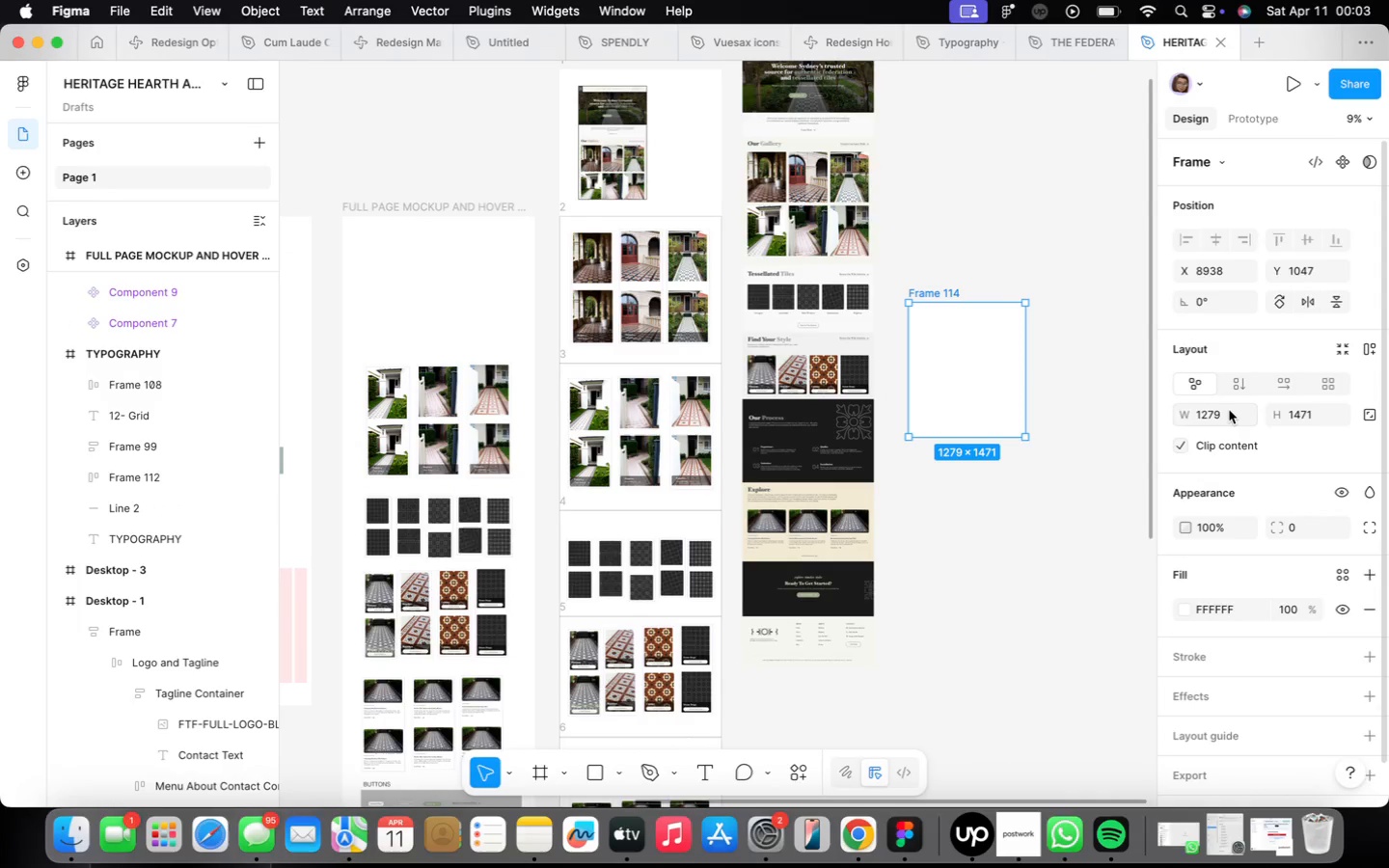 
key(Enter)
 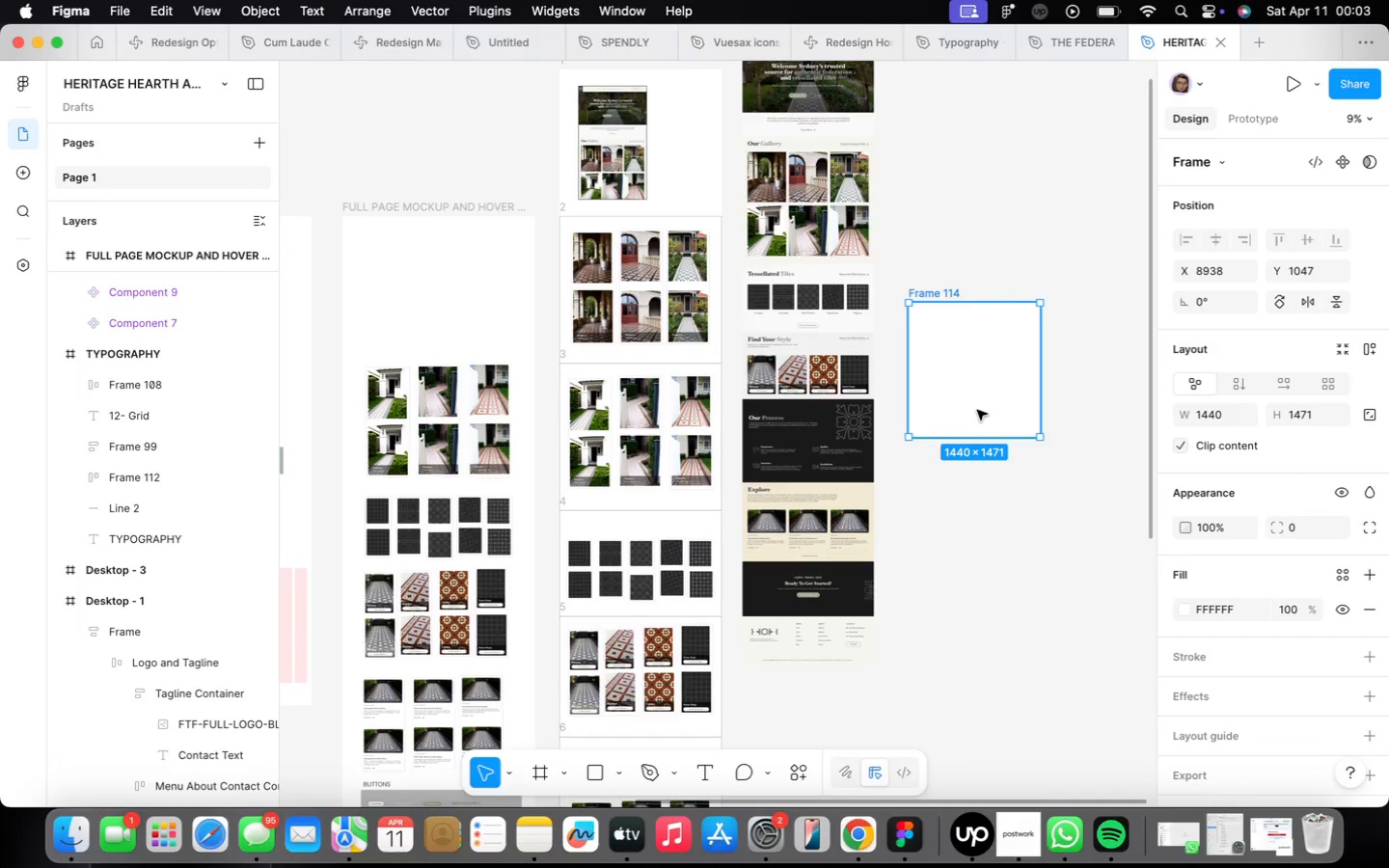 
left_click_drag(start_coordinate=[960, 442], to_coordinate=[962, 592])
 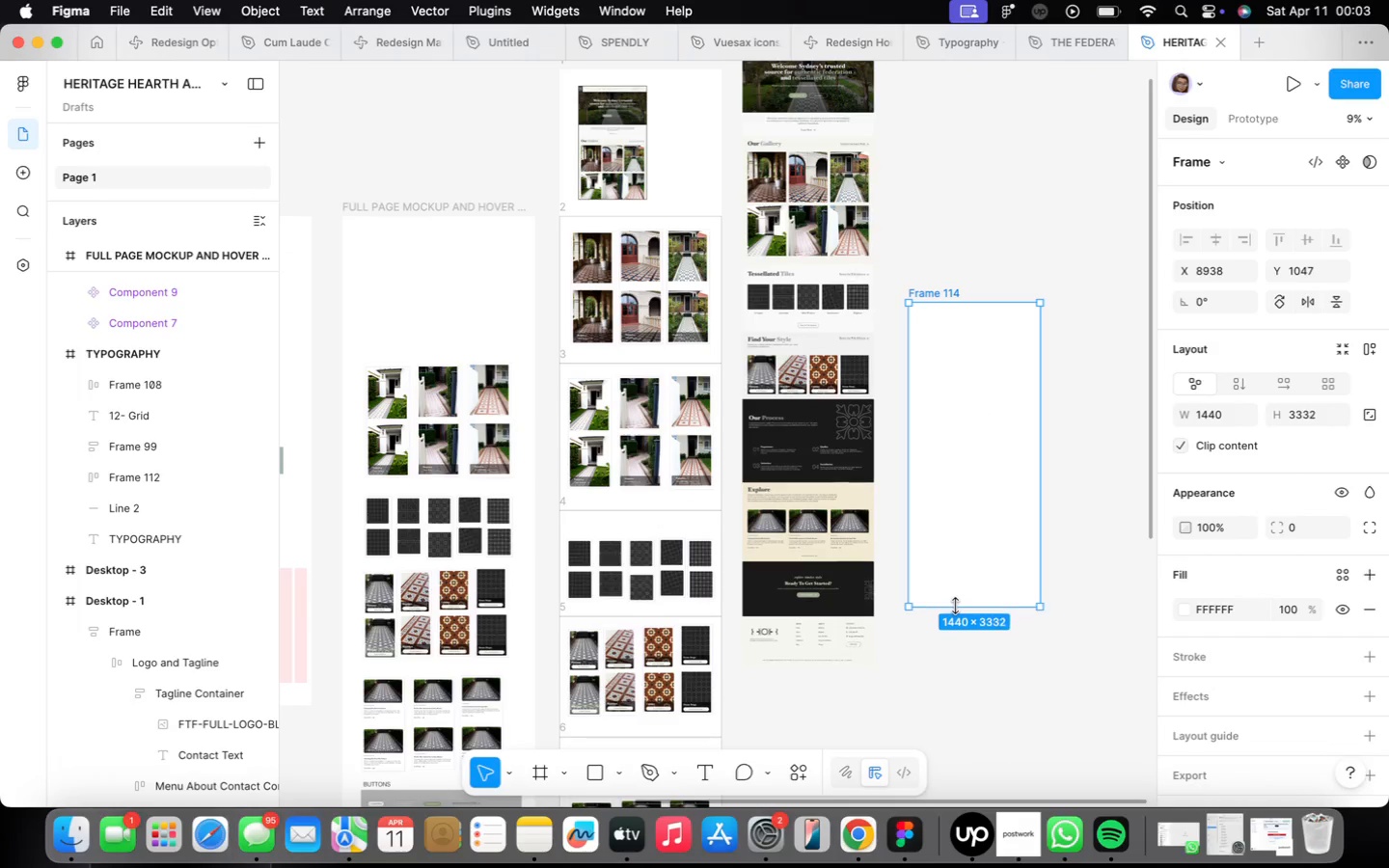 
left_click_drag(start_coordinate=[980, 298], to_coordinate=[987, 310])
 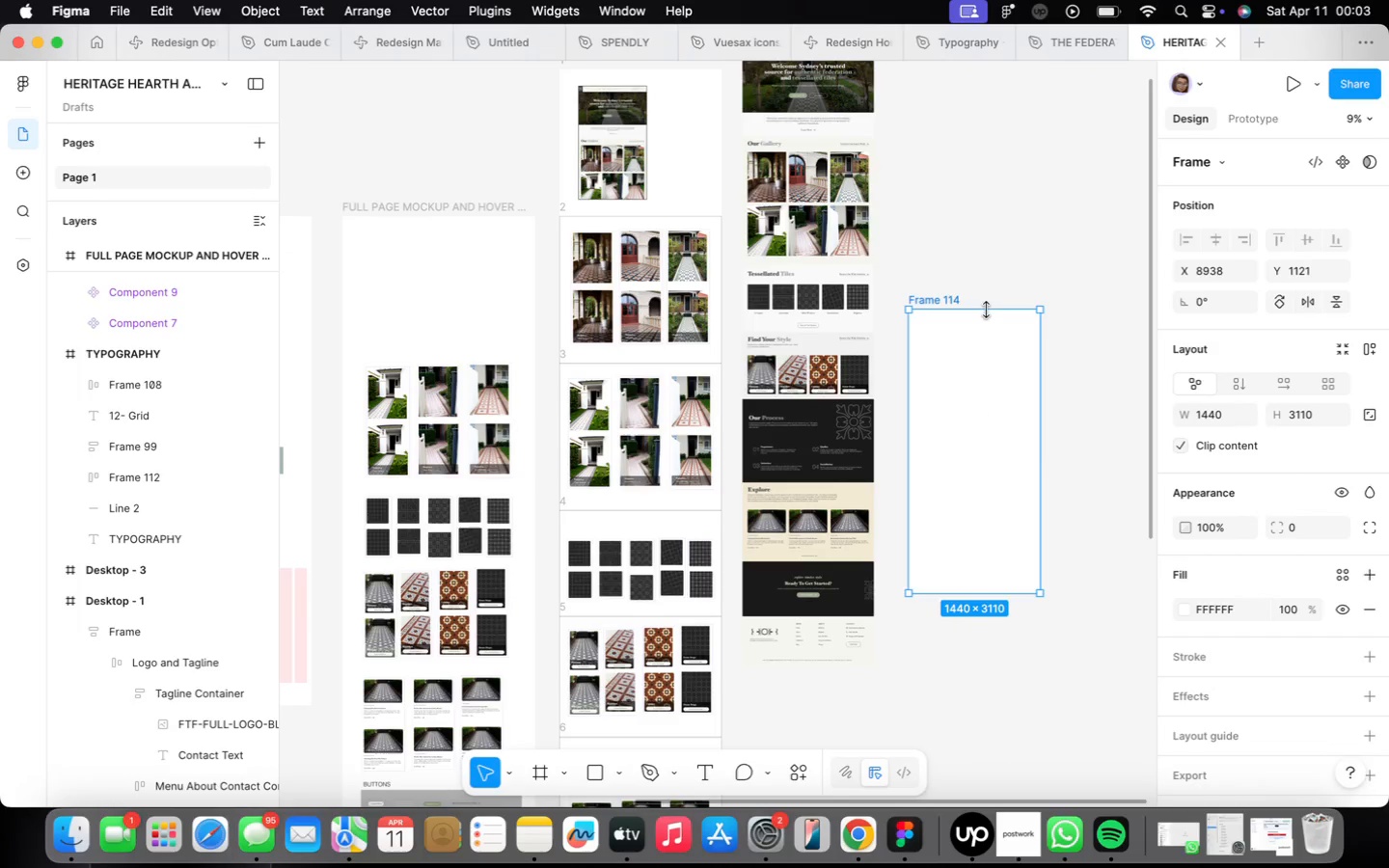 
left_click([822, 386])
 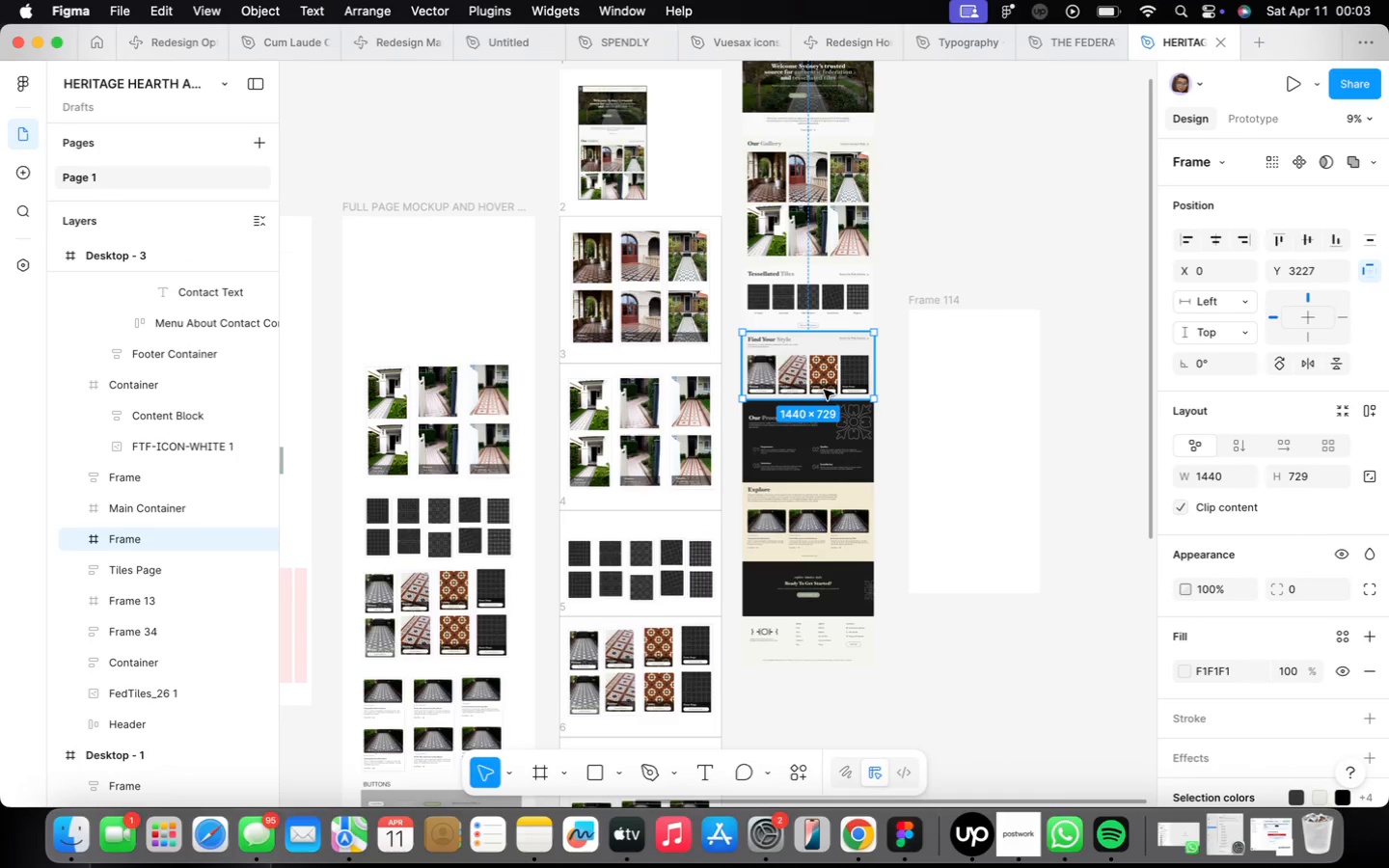 
hold_key(key=ShiftLeft, duration=2.17)
left_click([806, 567])
 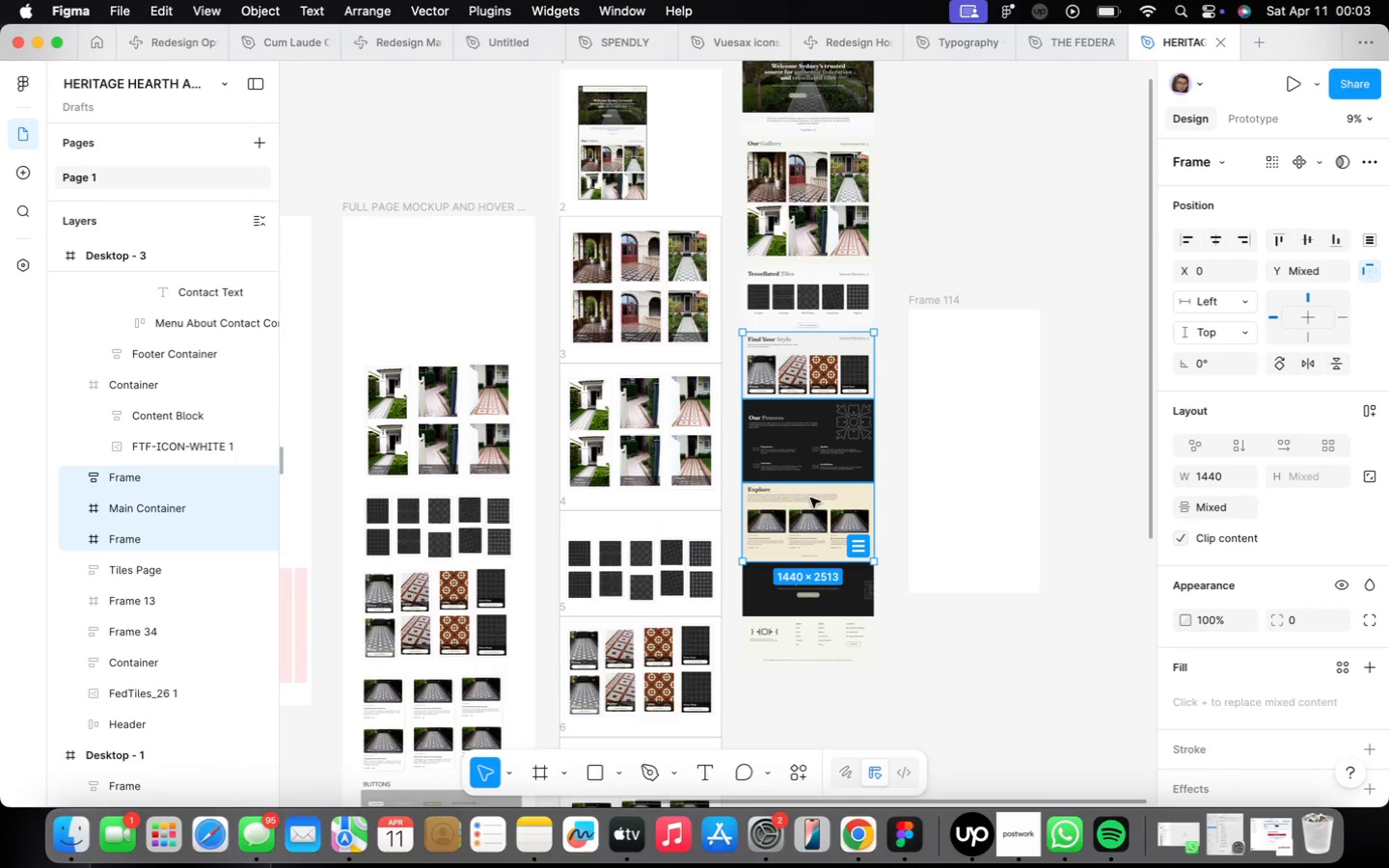 
hold_key(key=ShiftLeft, duration=0.41)
left_click([794, 599])
 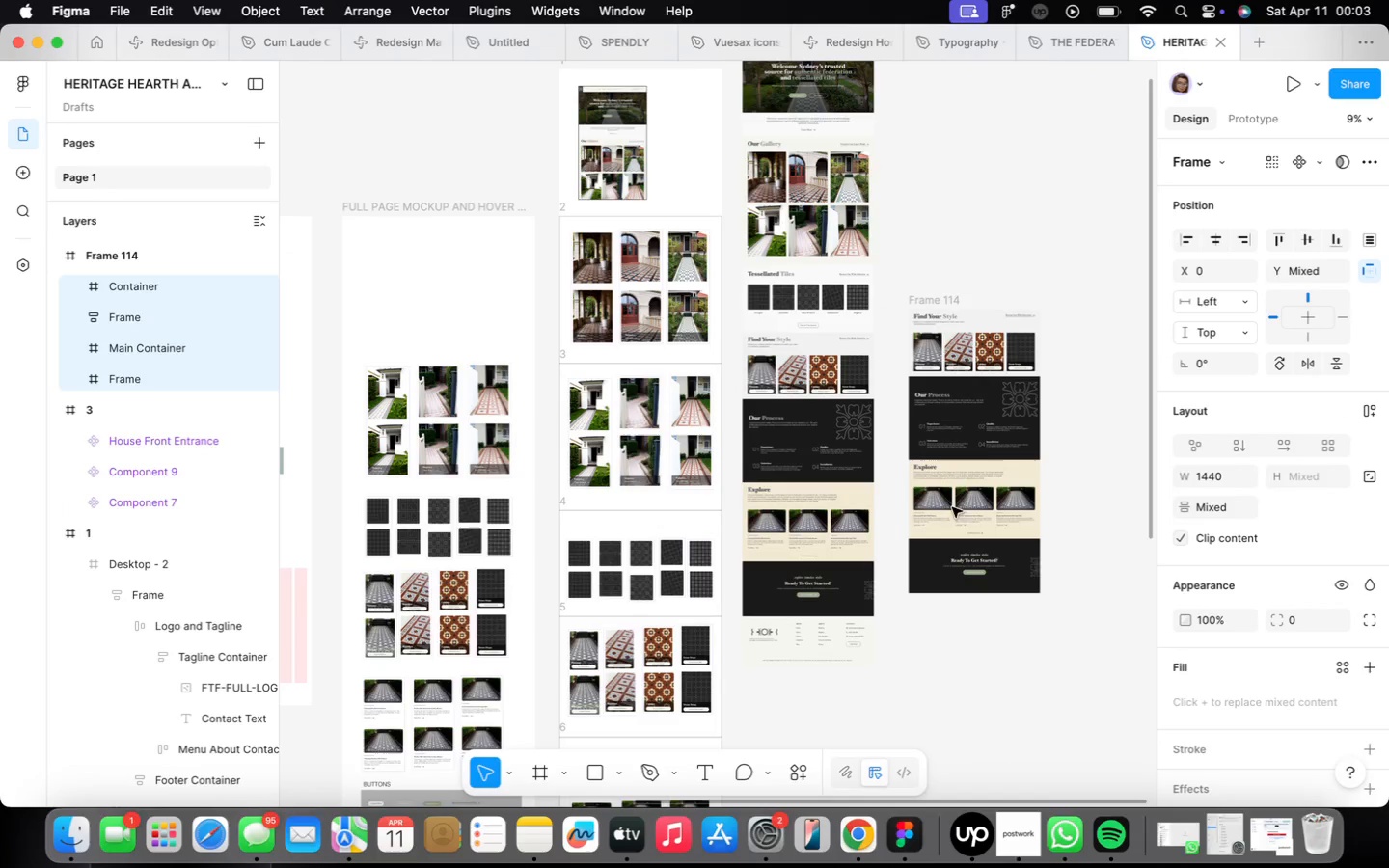 
hold_key(key=OptionLeft, duration=1.88)
left_click_drag(start_coordinate=[797, 459], to_coordinate=[958, 438])
 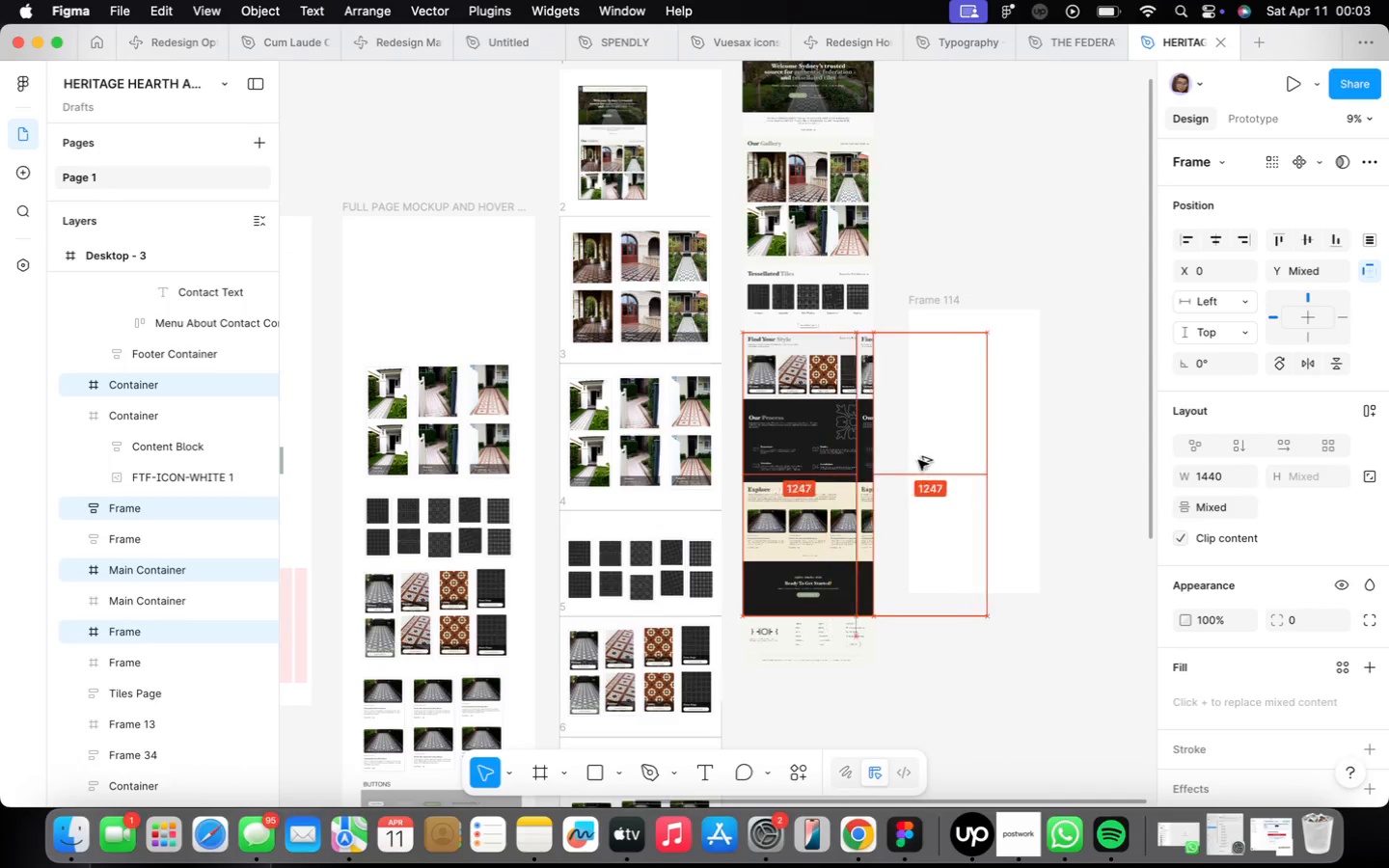 
left_click([955, 293])
 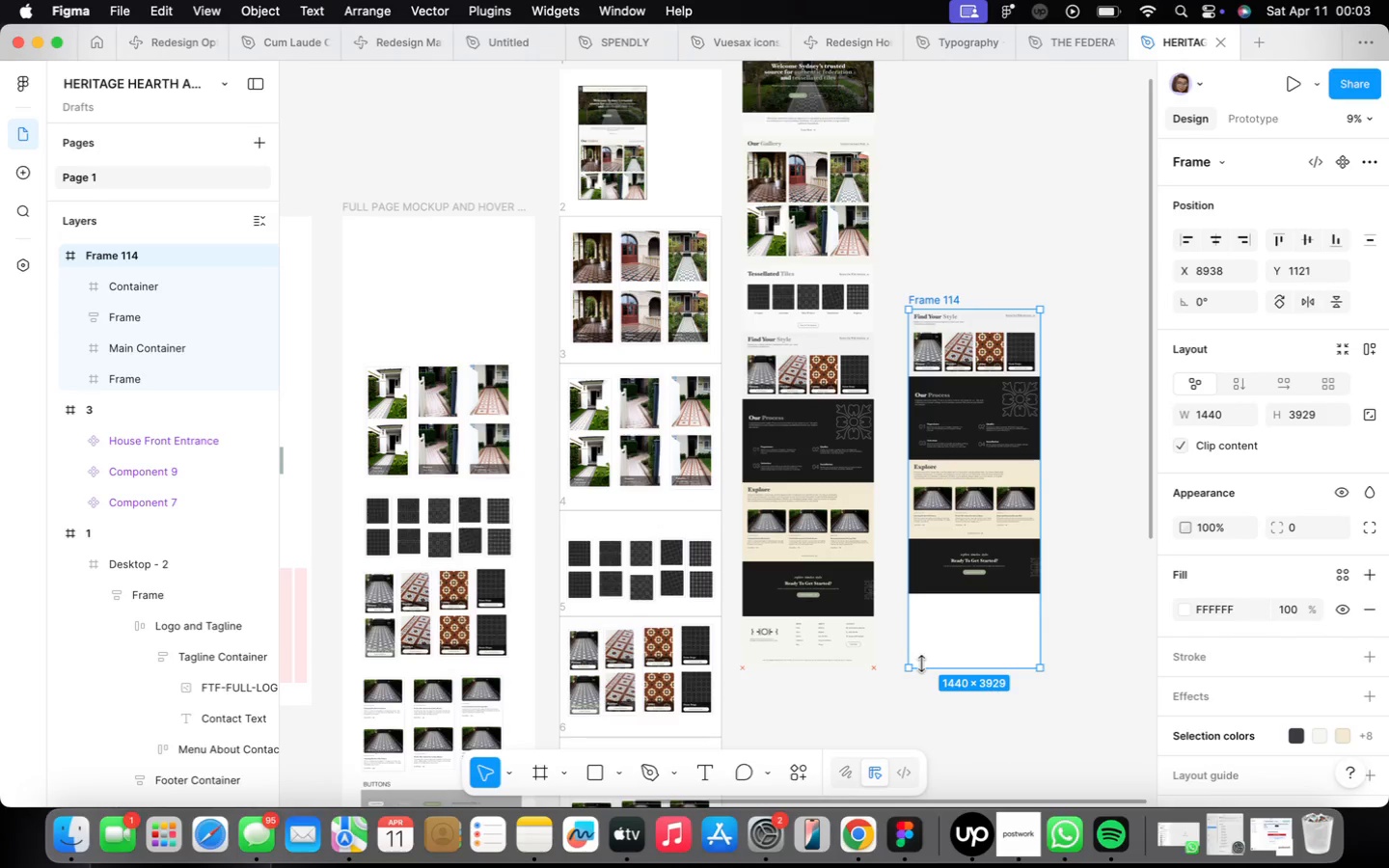 
left_click_drag(start_coordinate=[936, 596], to_coordinate=[926, 656])
 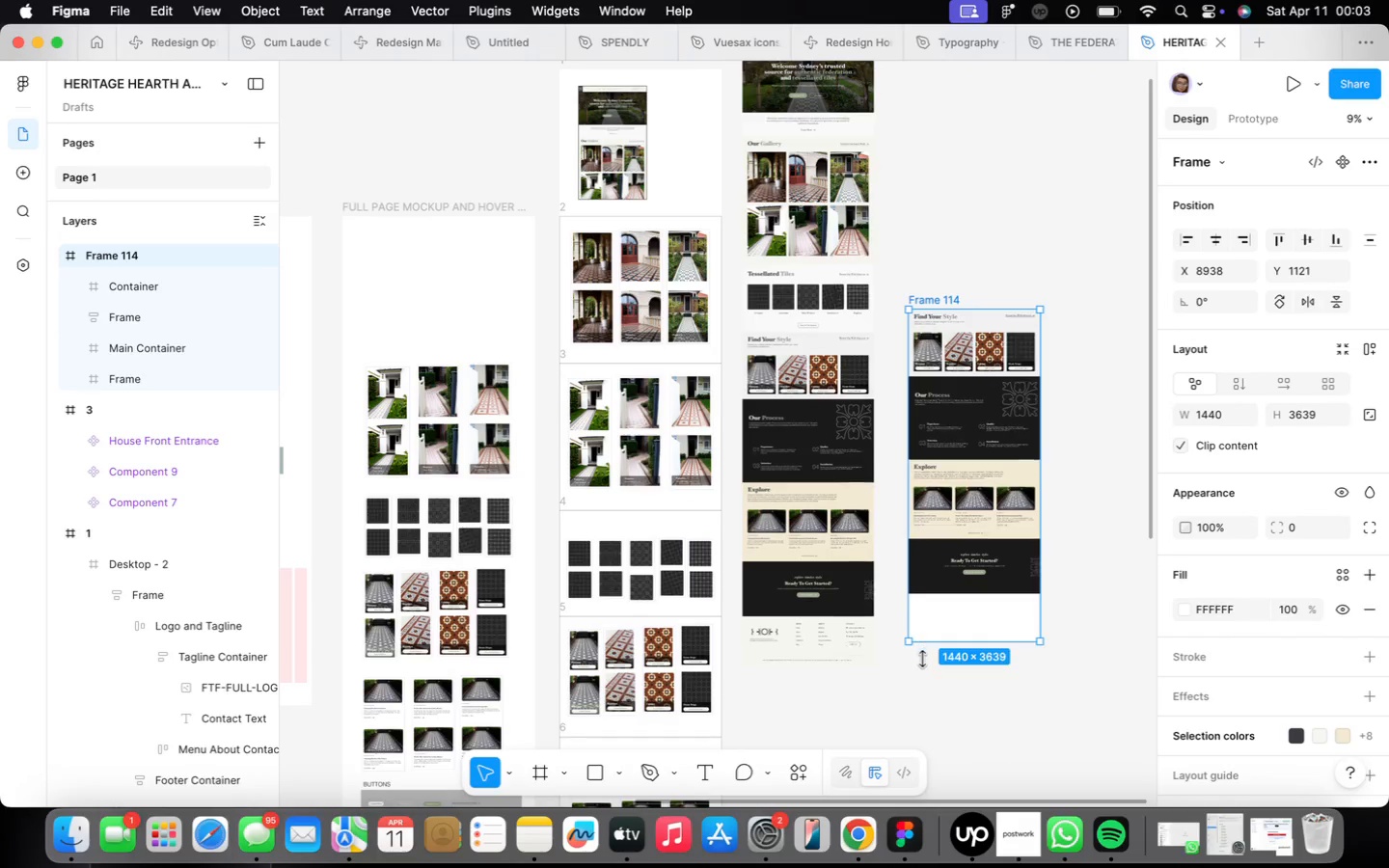 
left_click([811, 642])
 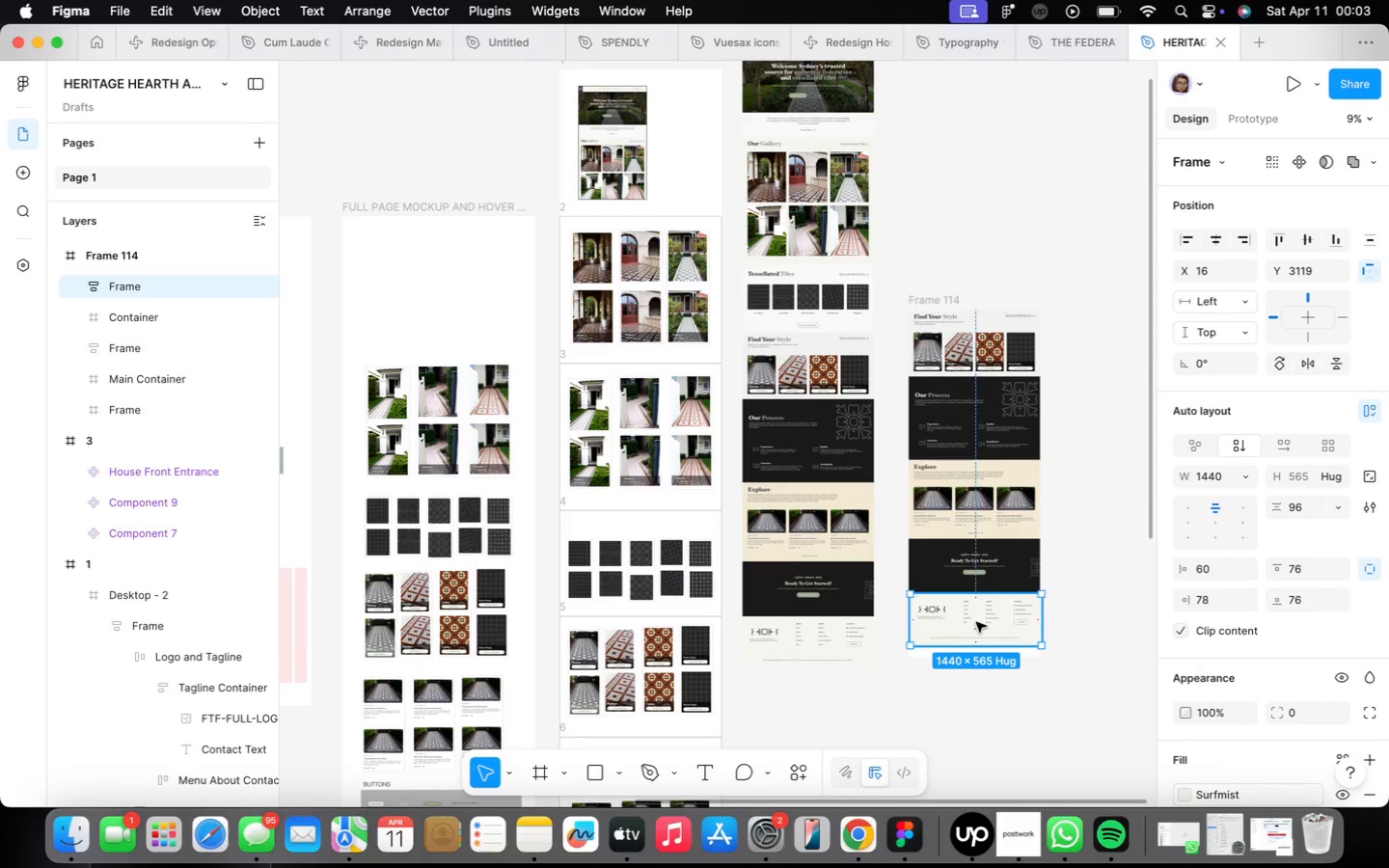 
hold_key(key=OptionLeft, duration=3.13)
left_click_drag(start_coordinate=[810, 642], to_coordinate=[978, 623])
 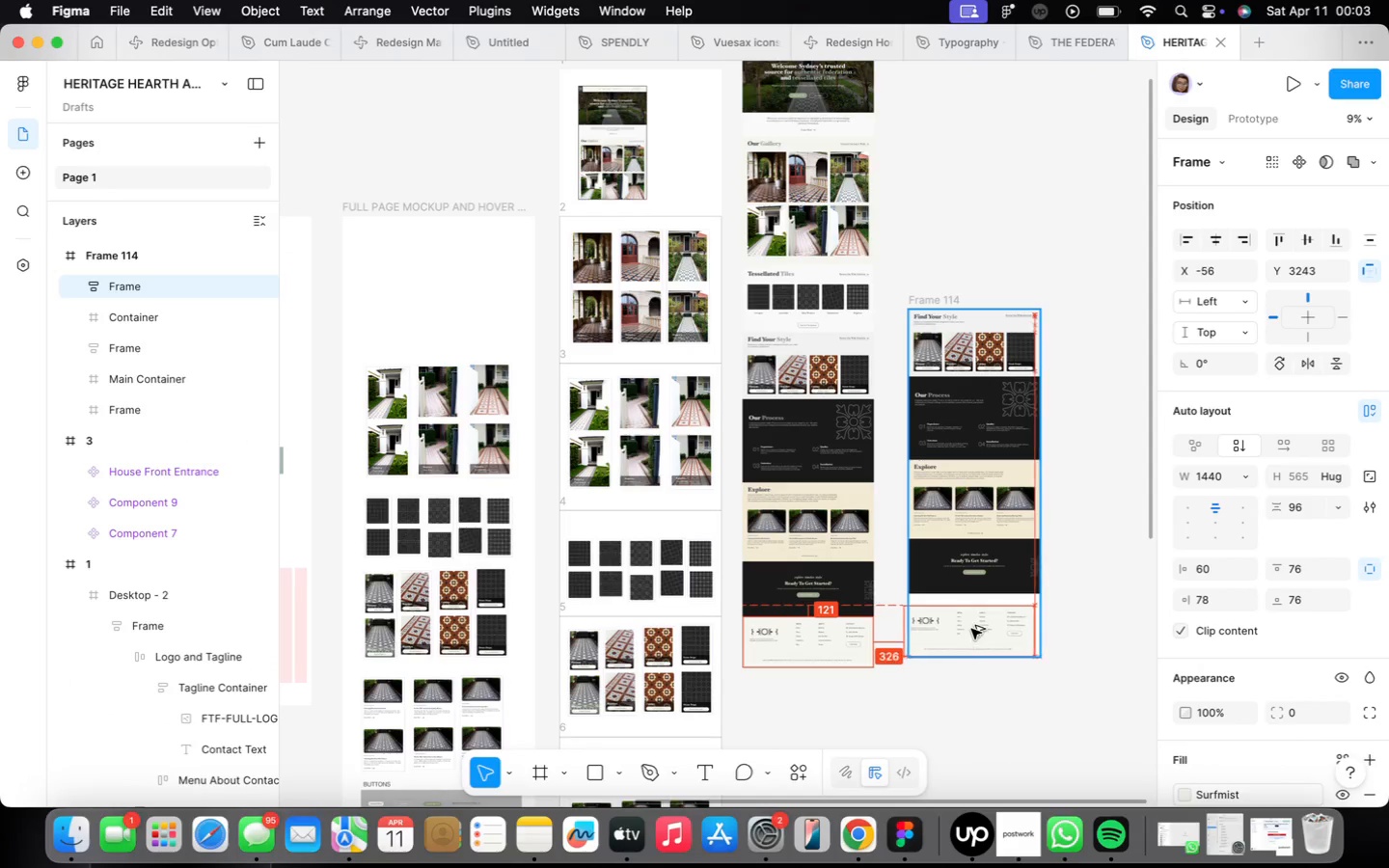 
wait(7.48)
 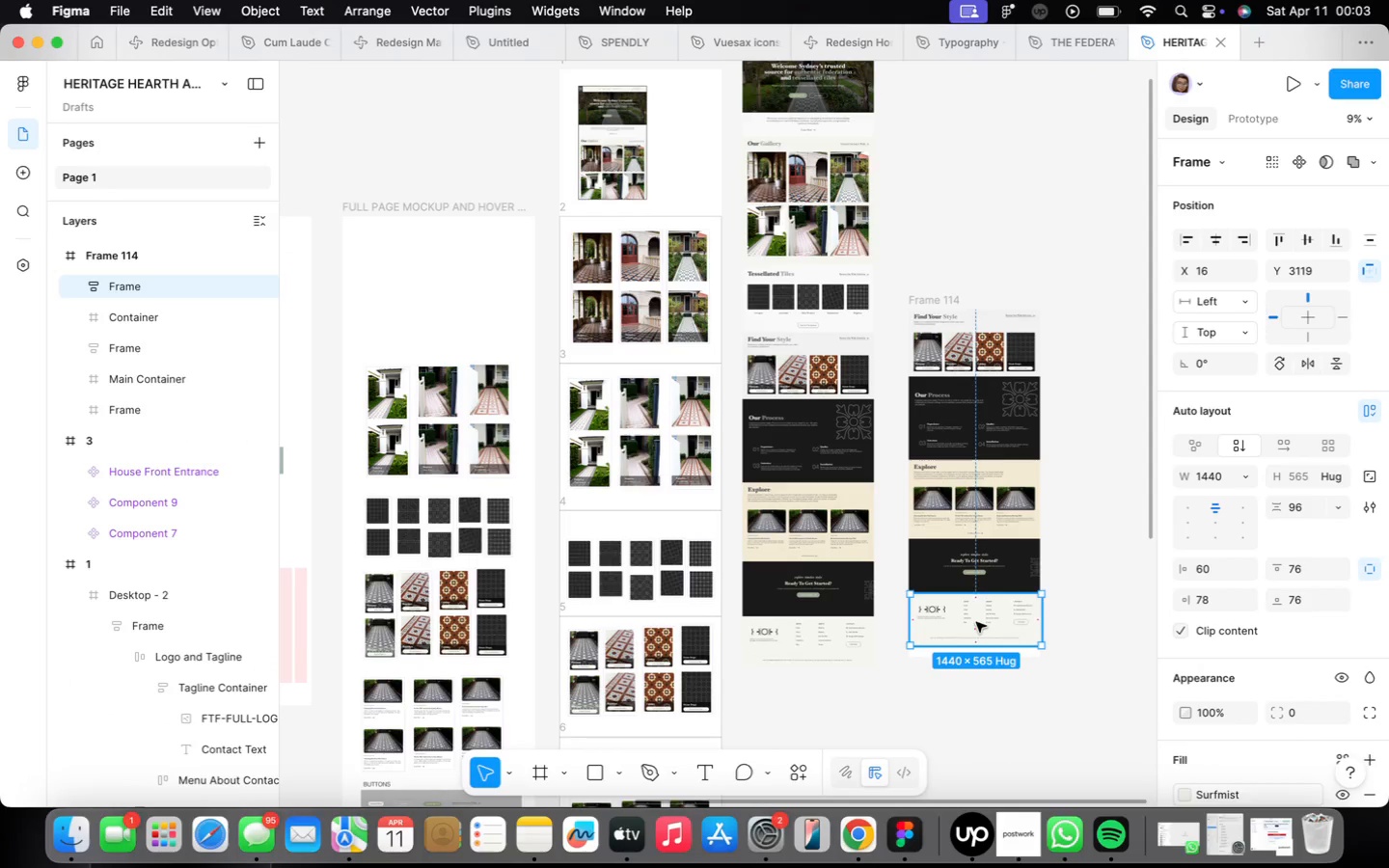 
left_click_drag(start_coordinate=[921, 660], to_coordinate=[920, 647])
 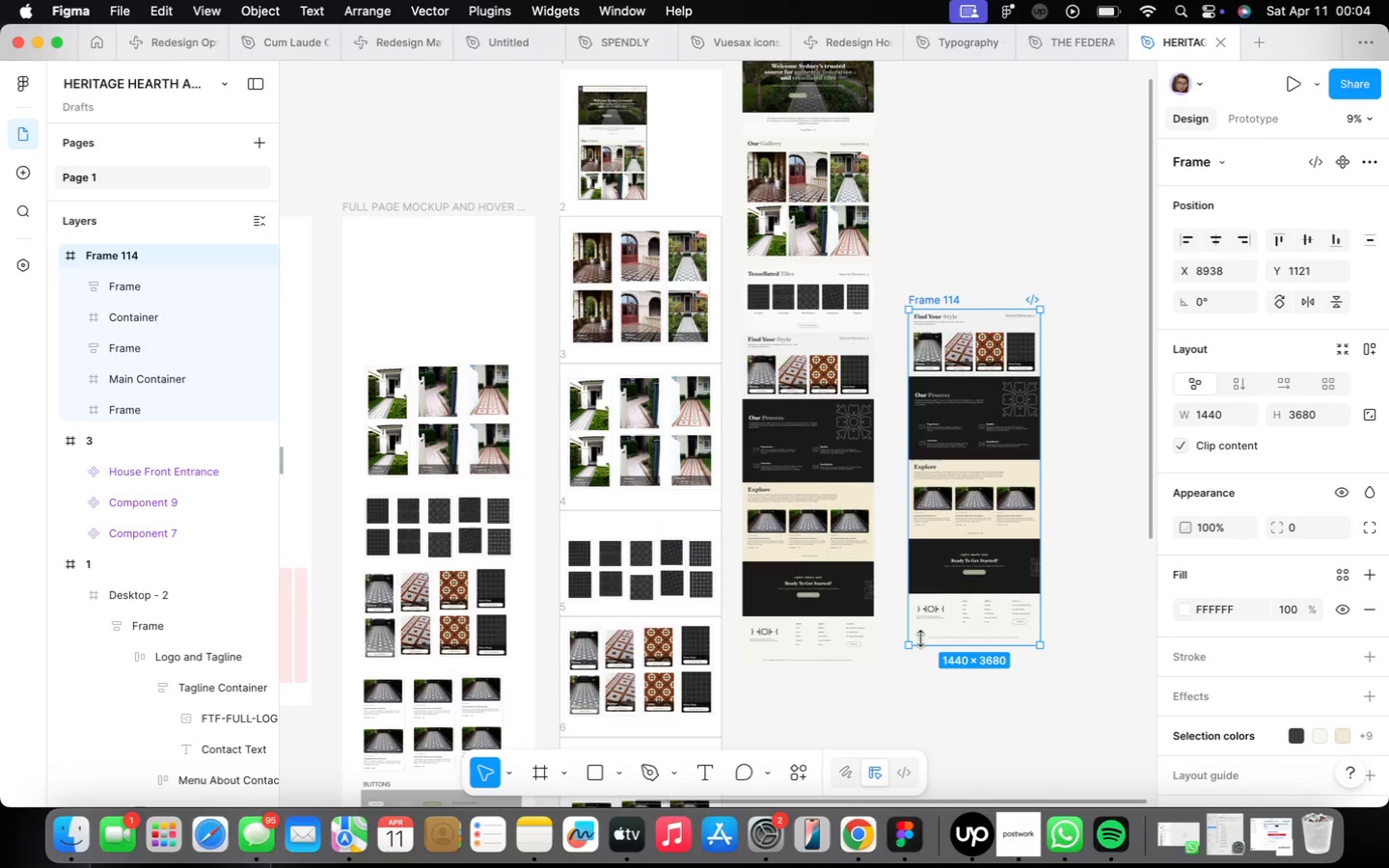 
key(K)
 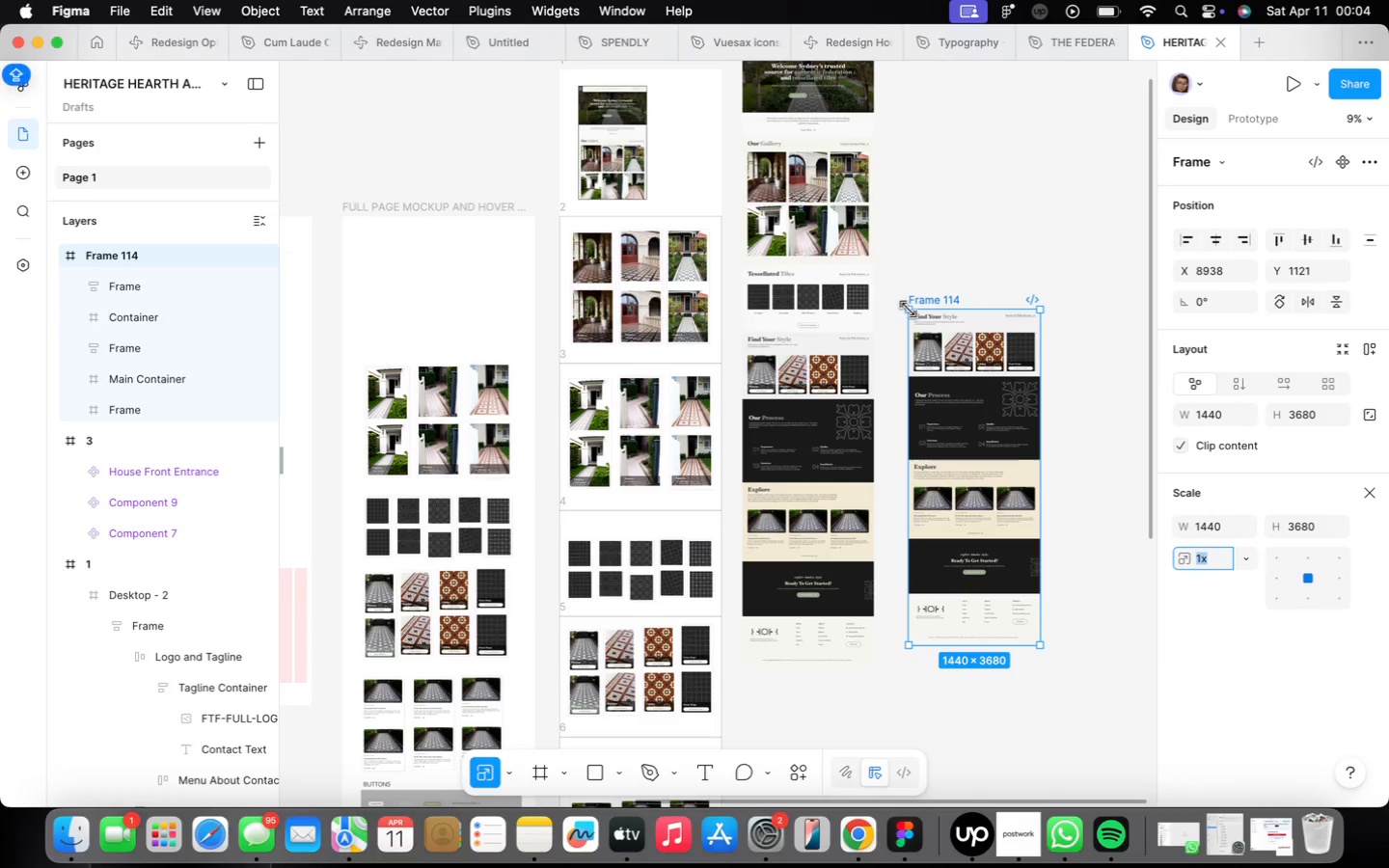 
left_click_drag(start_coordinate=[909, 309], to_coordinate=[940, 401])
 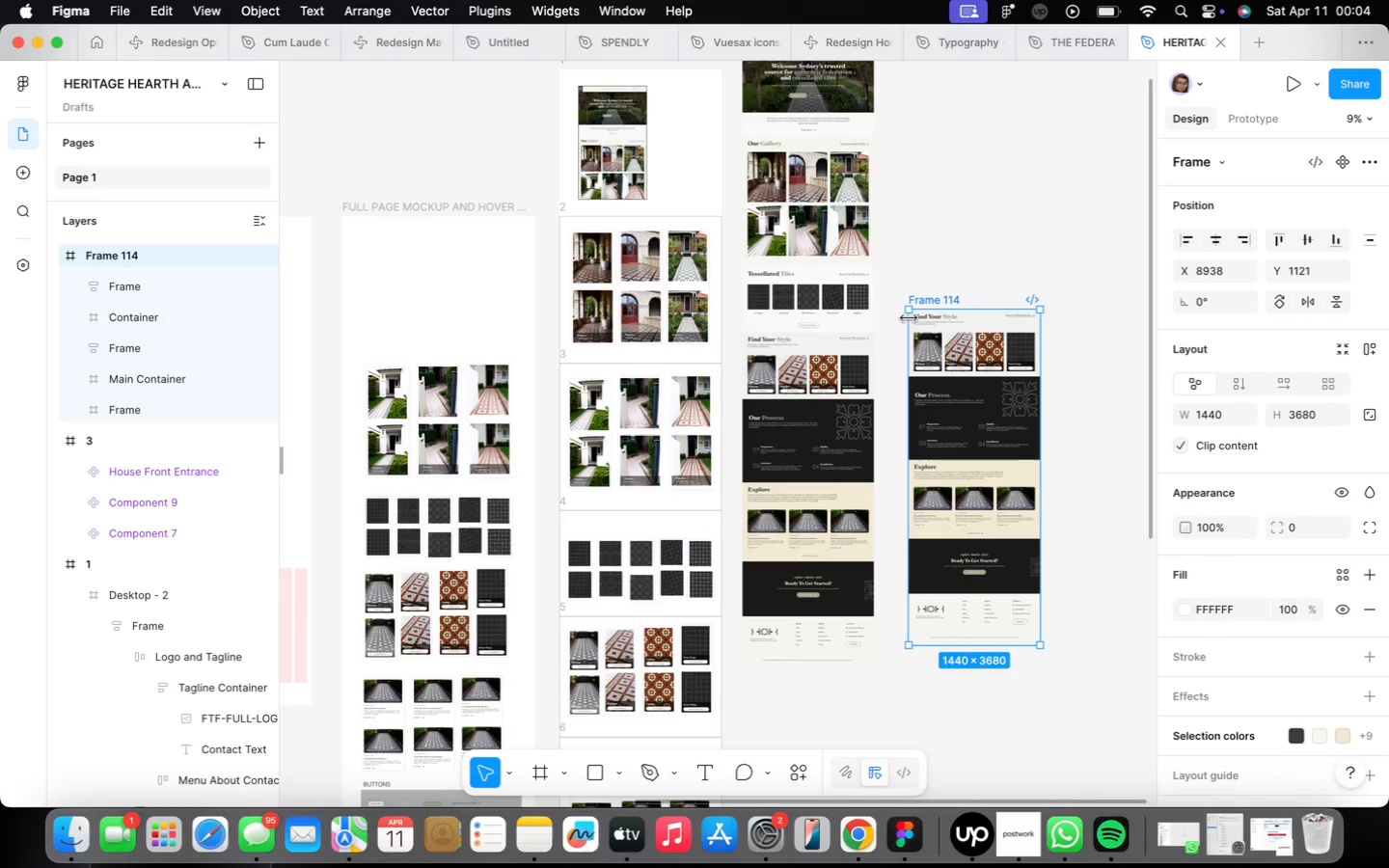 
left_click_drag(start_coordinate=[941, 393], to_coordinate=[975, 453])
 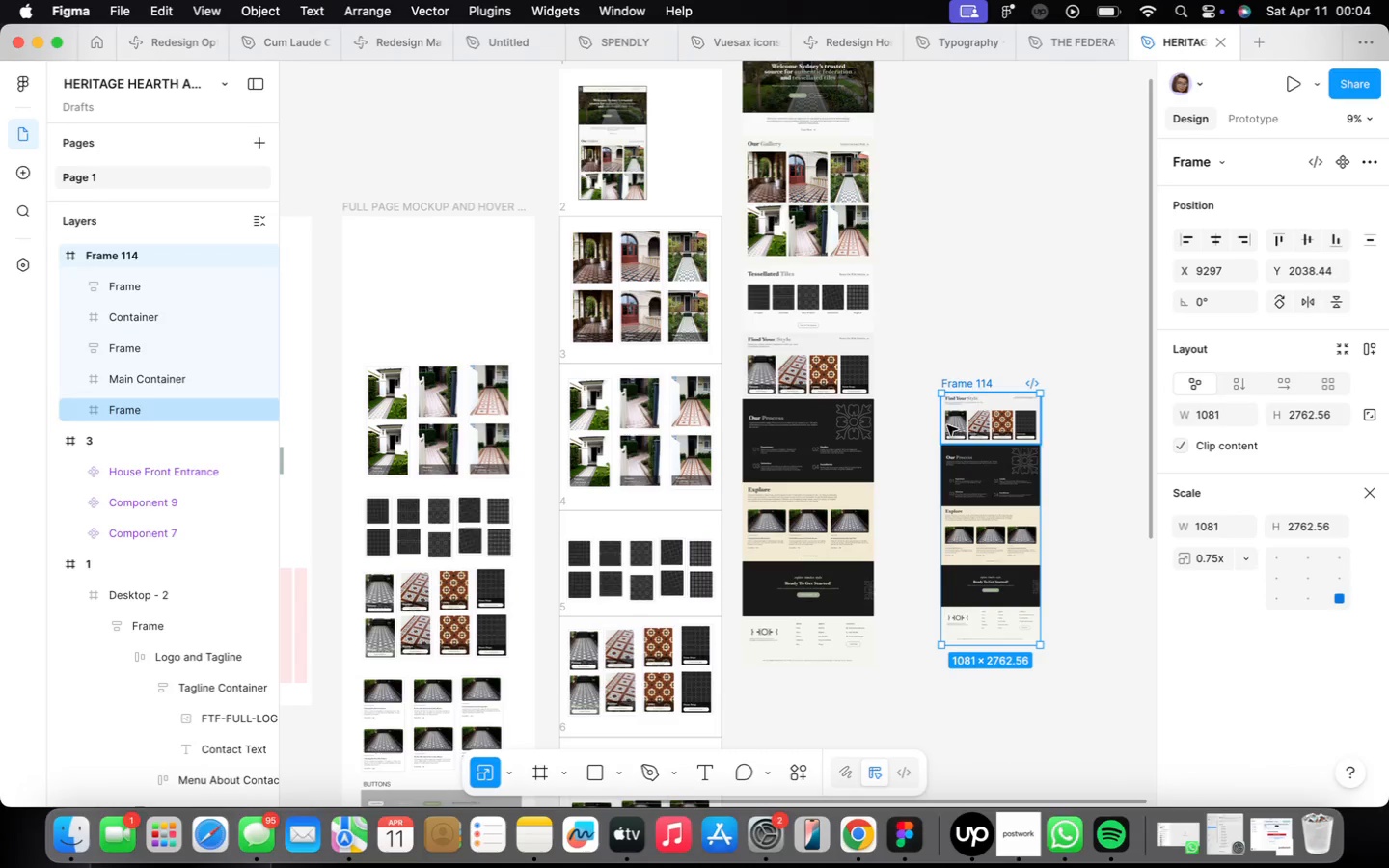 
left_click_drag(start_coordinate=[989, 511], to_coordinate=[670, 311])
 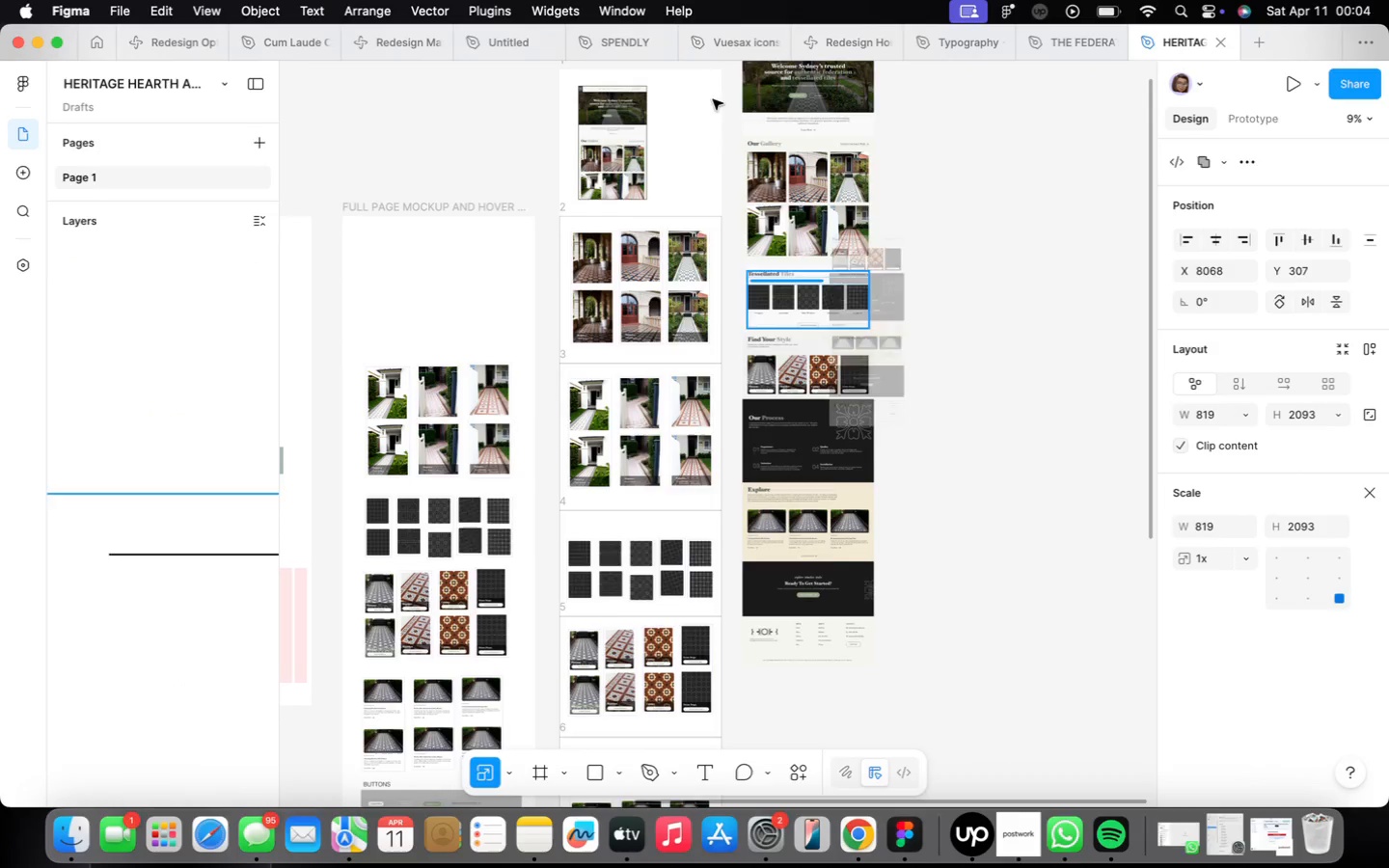 
scroll: coordinate [660, 307], scroll_direction: up, amount: 13.0
 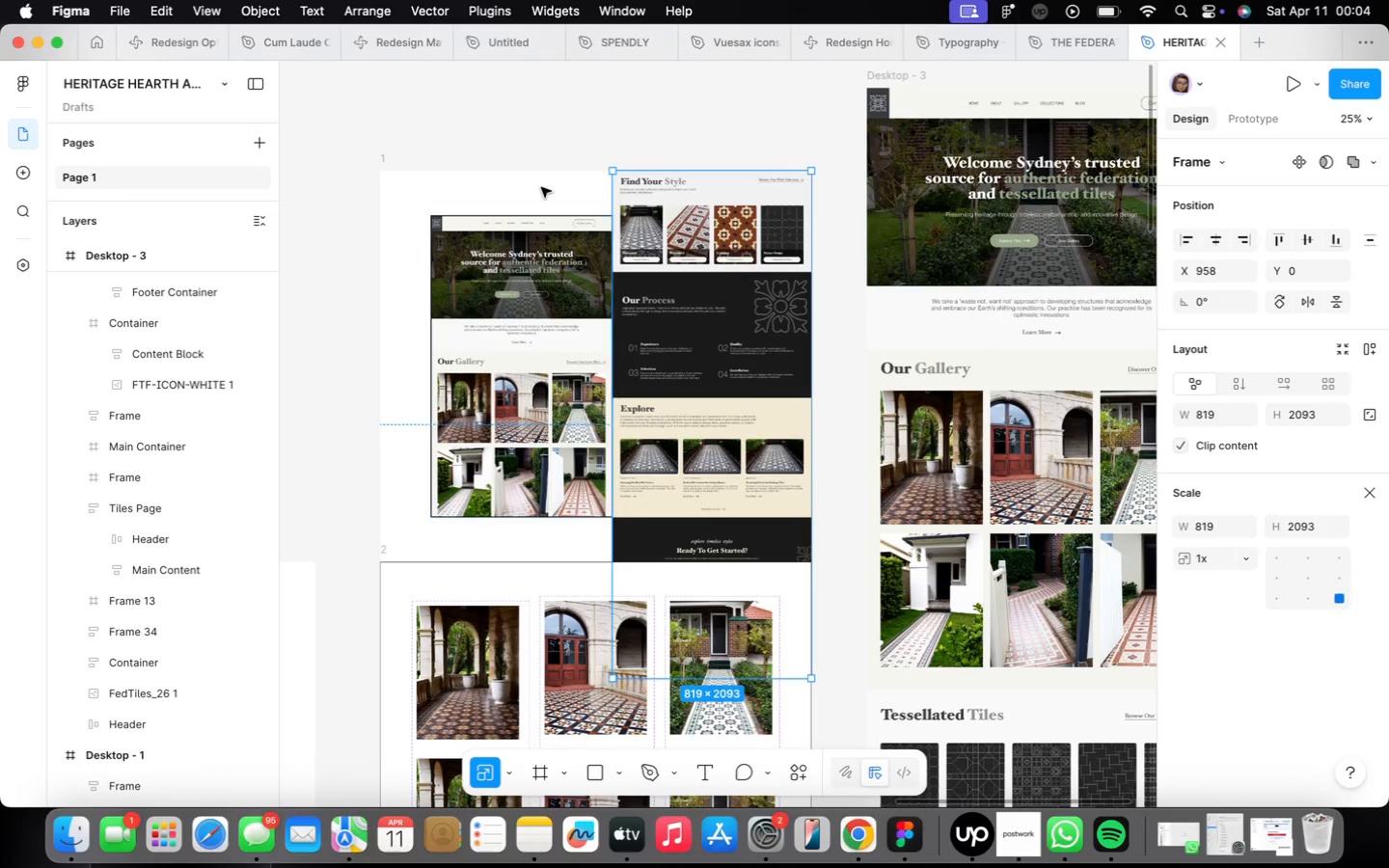 
left_click([385, 164])
 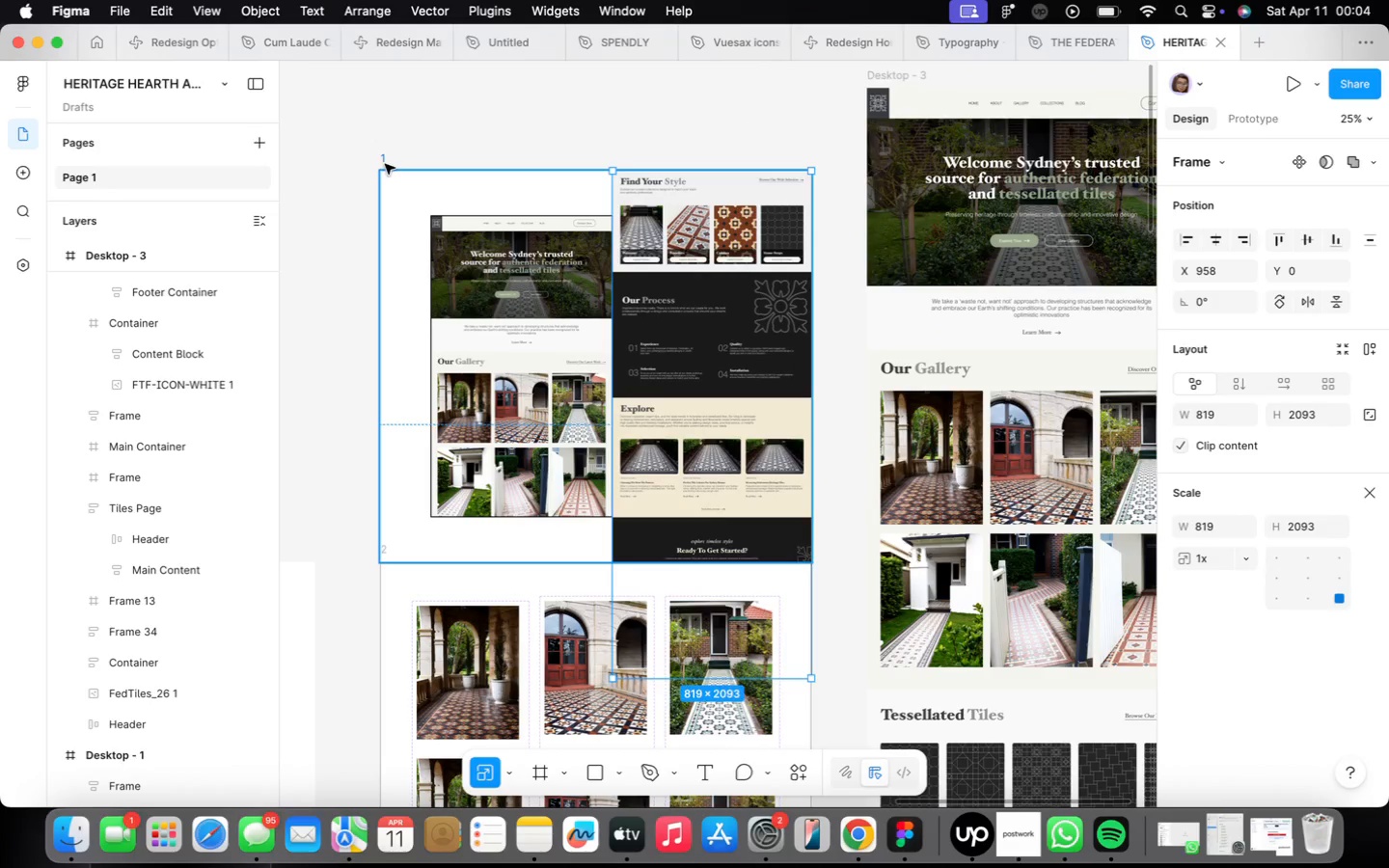 
key(V)
 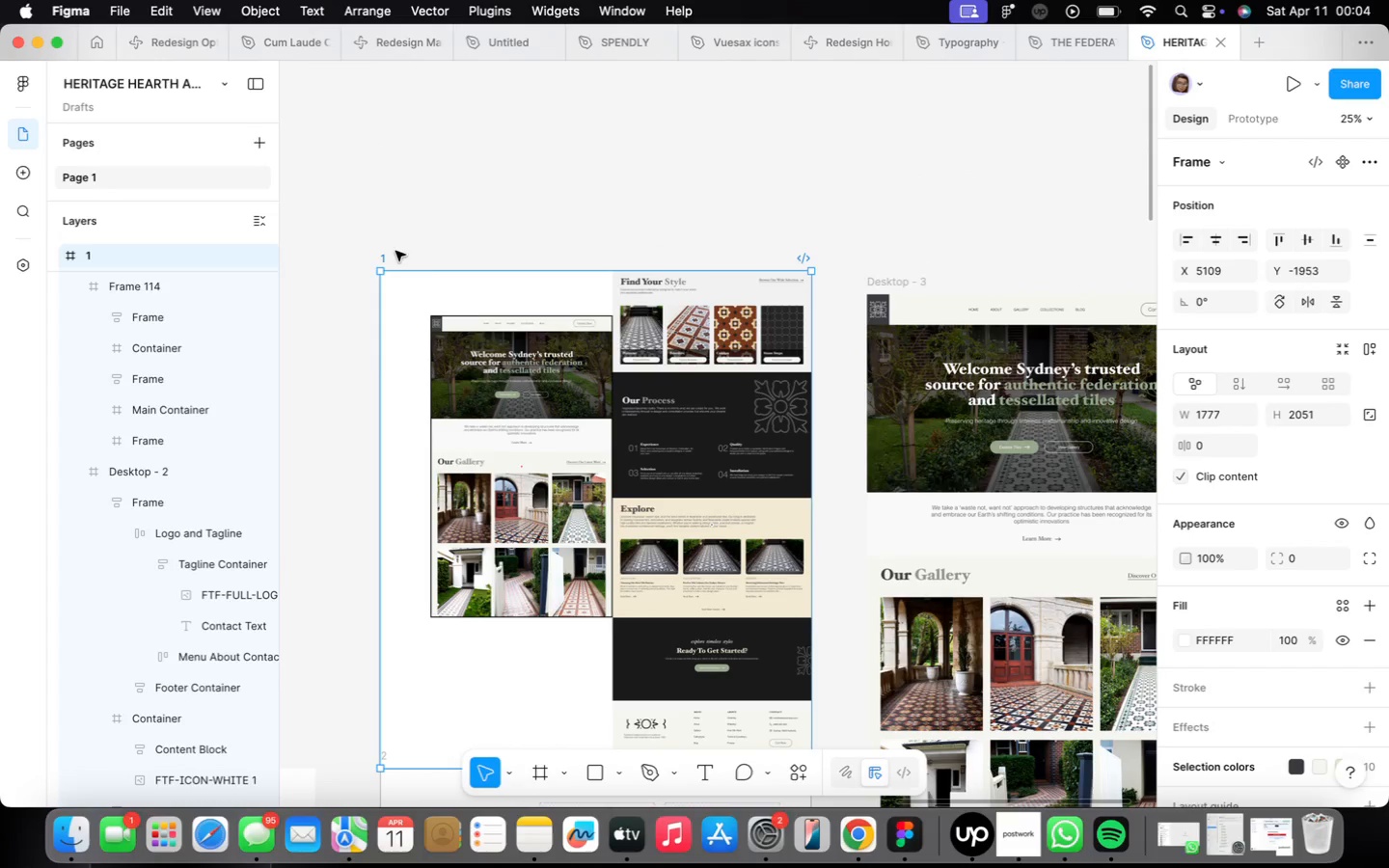 
left_click_drag(start_coordinate=[407, 172], to_coordinate=[395, 271])
 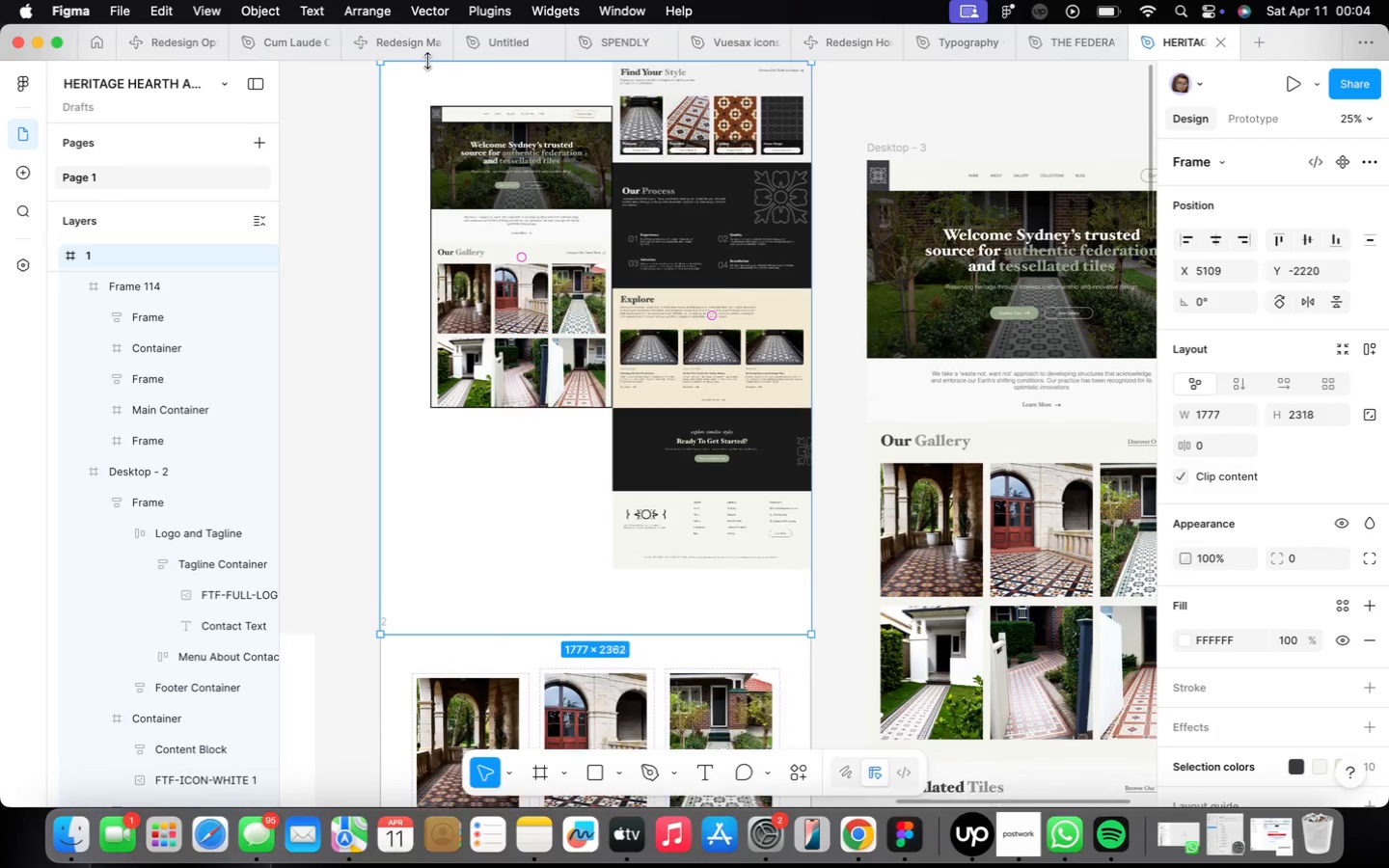 
scroll: coordinate [712, 212], scroll_direction: down, amount: 5.0
 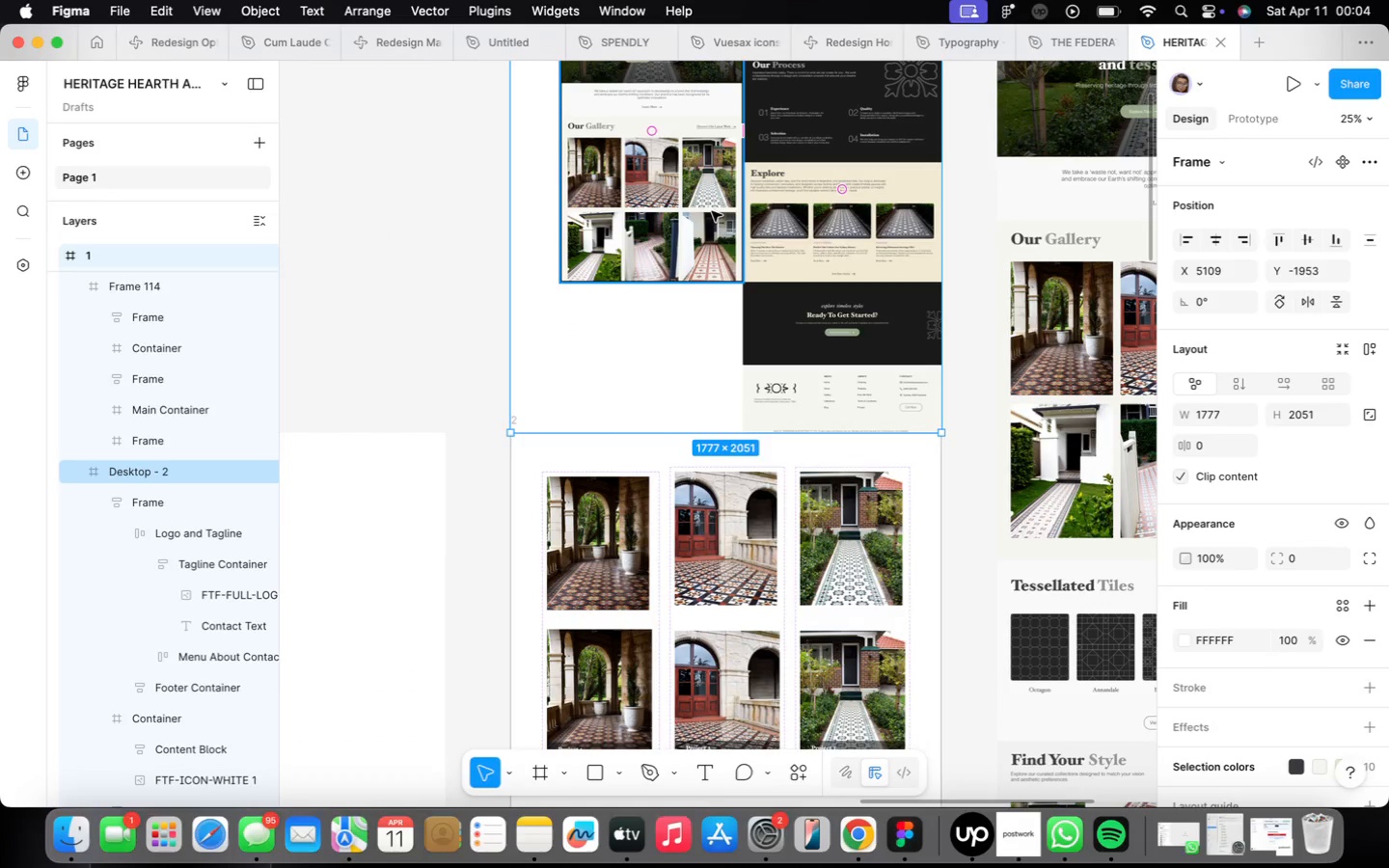 
left_click_drag(start_coordinate=[611, 236], to_coordinate=[590, 262])
 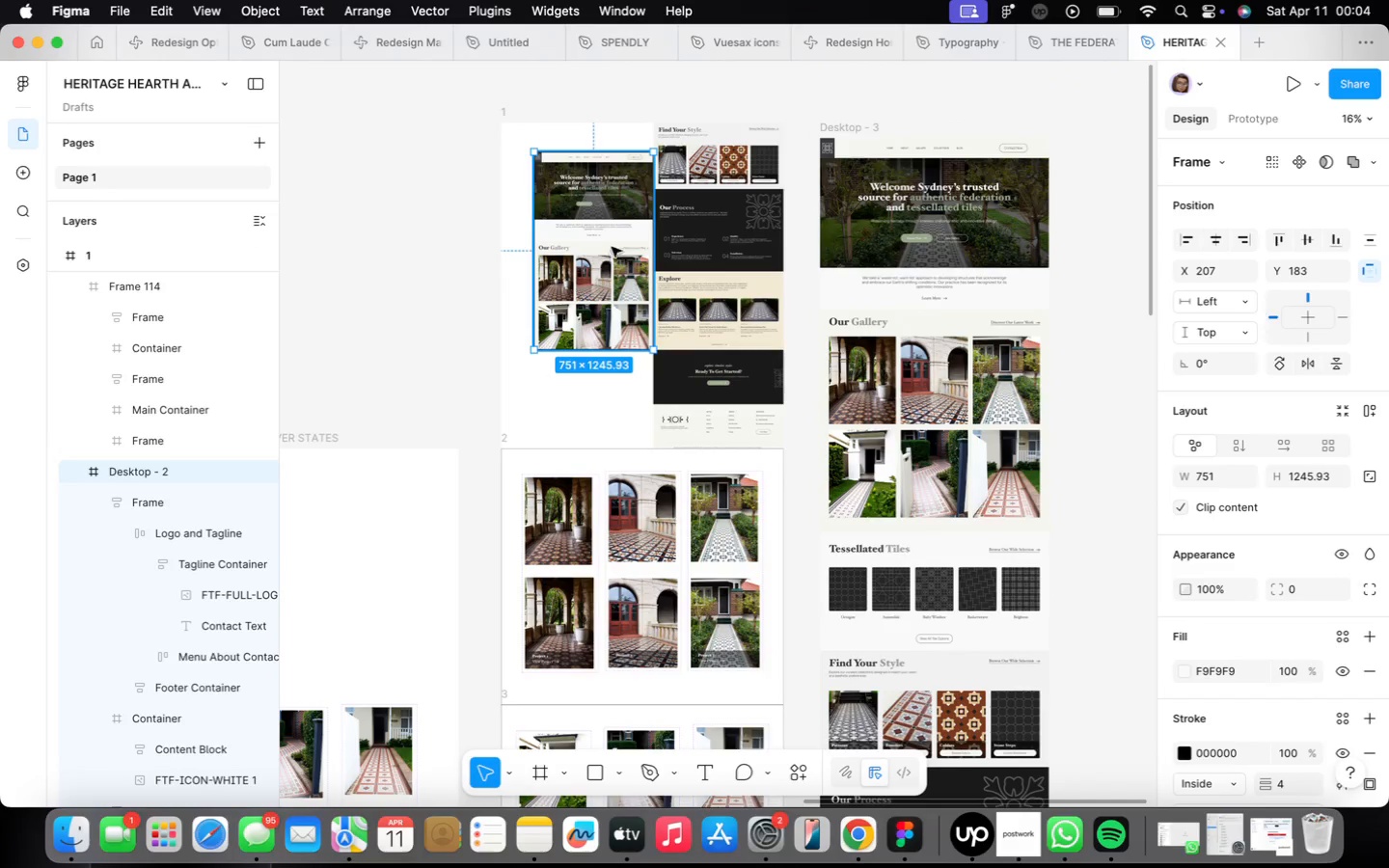 
left_click([692, 230])
 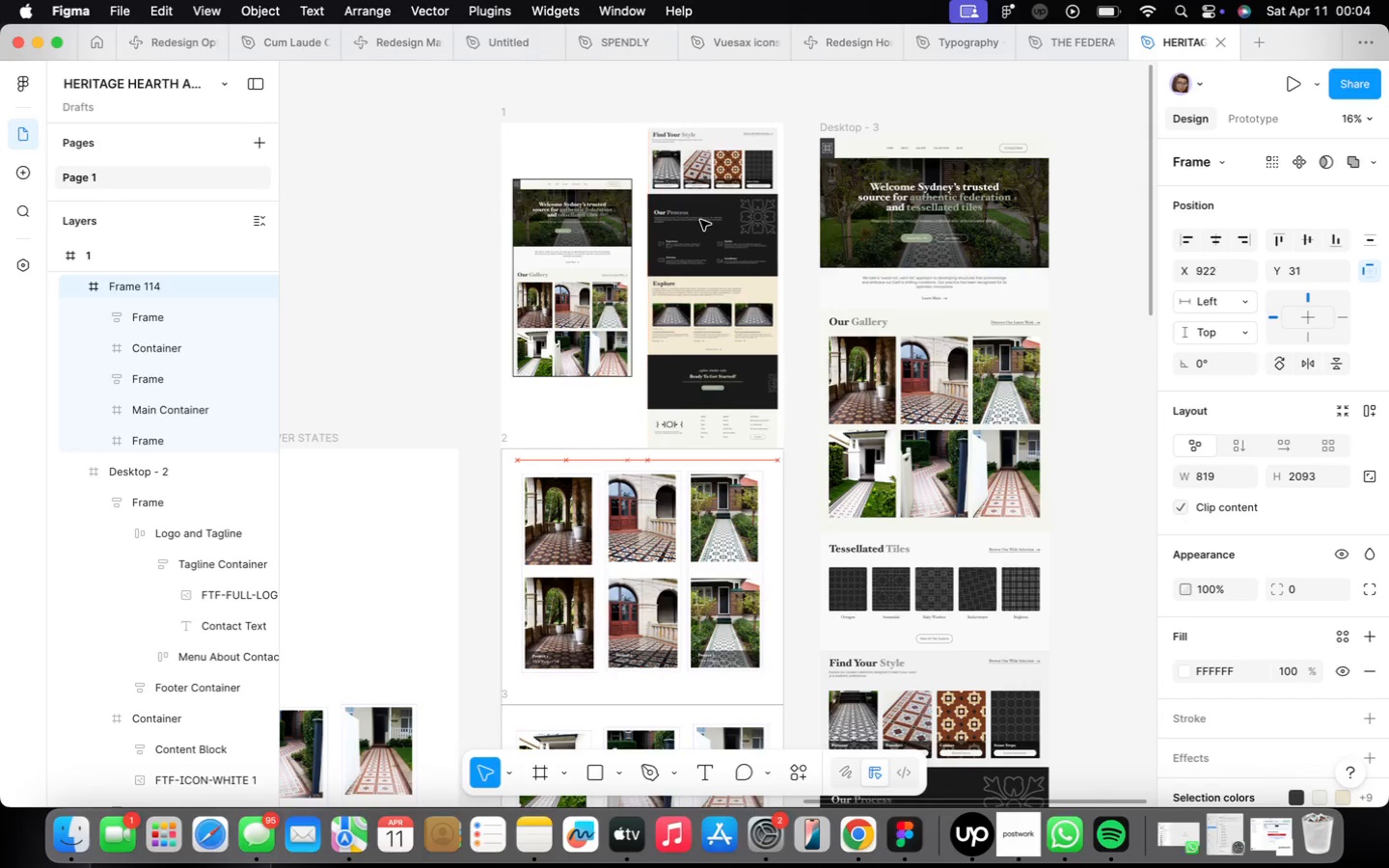 
left_click_drag(start_coordinate=[706, 213], to_coordinate=[701, 220])
 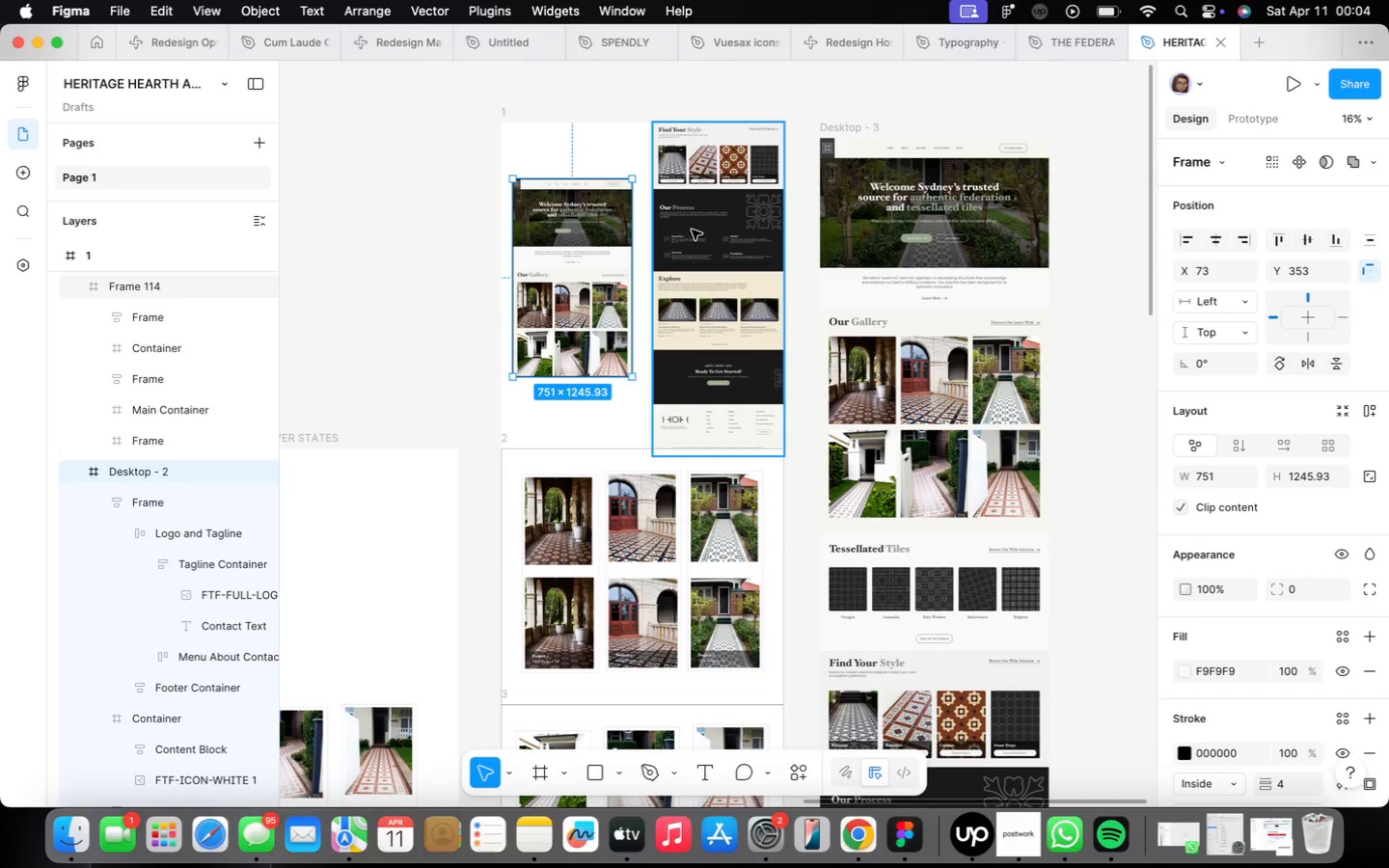 
key(K)
 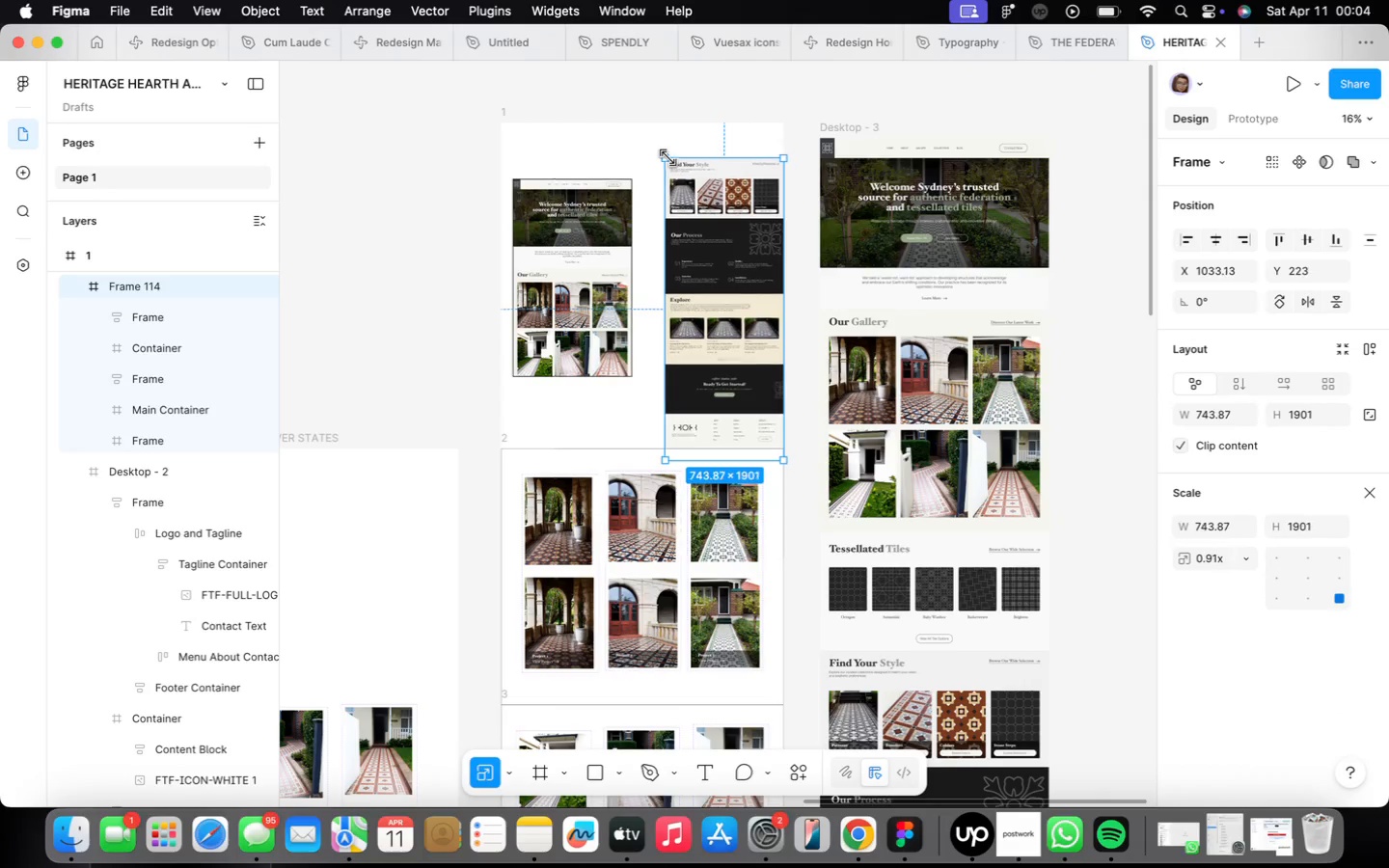 
left_click_drag(start_coordinate=[653, 125], to_coordinate=[668, 157])
 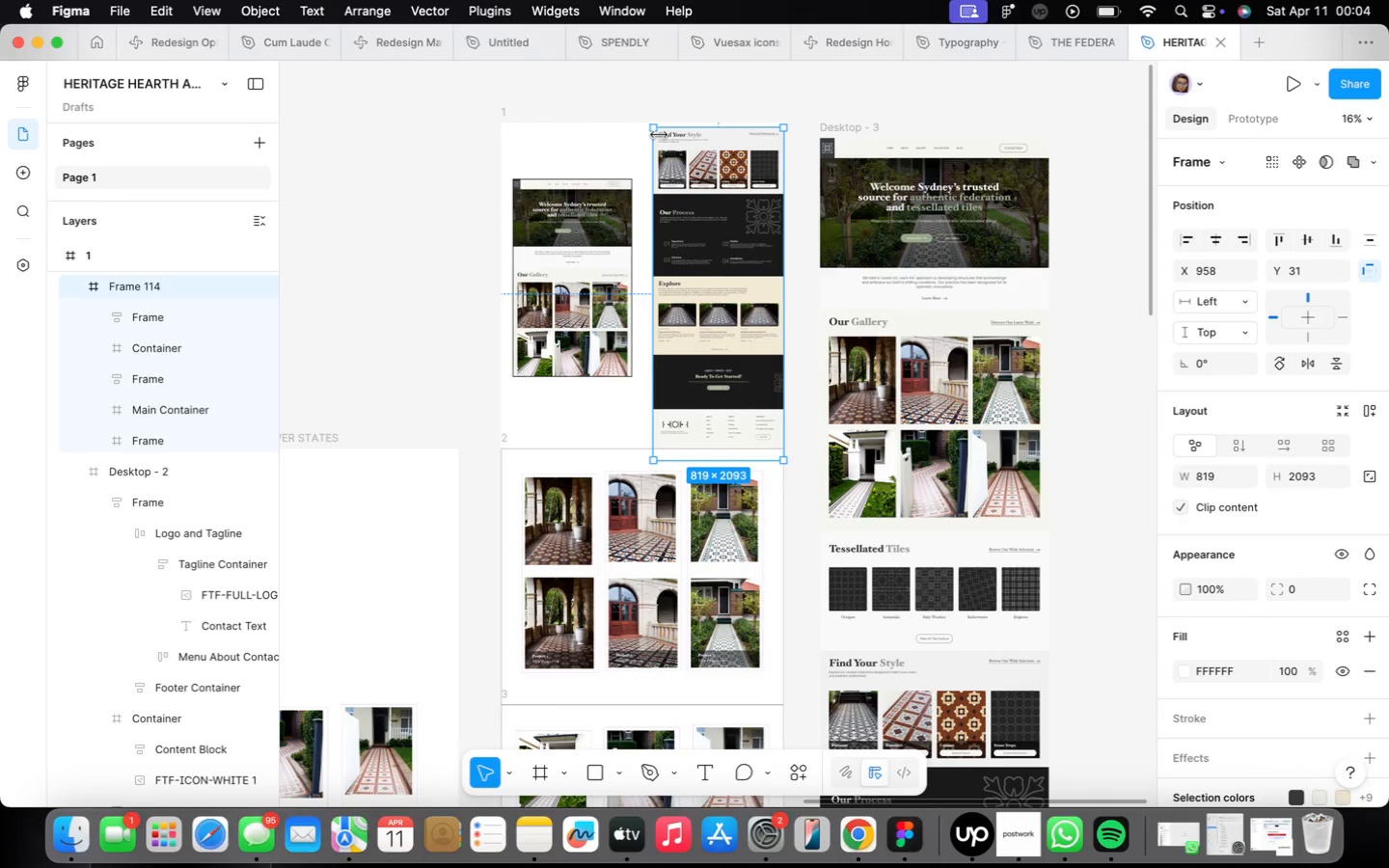 
left_click_drag(start_coordinate=[713, 205], to_coordinate=[695, 194])
 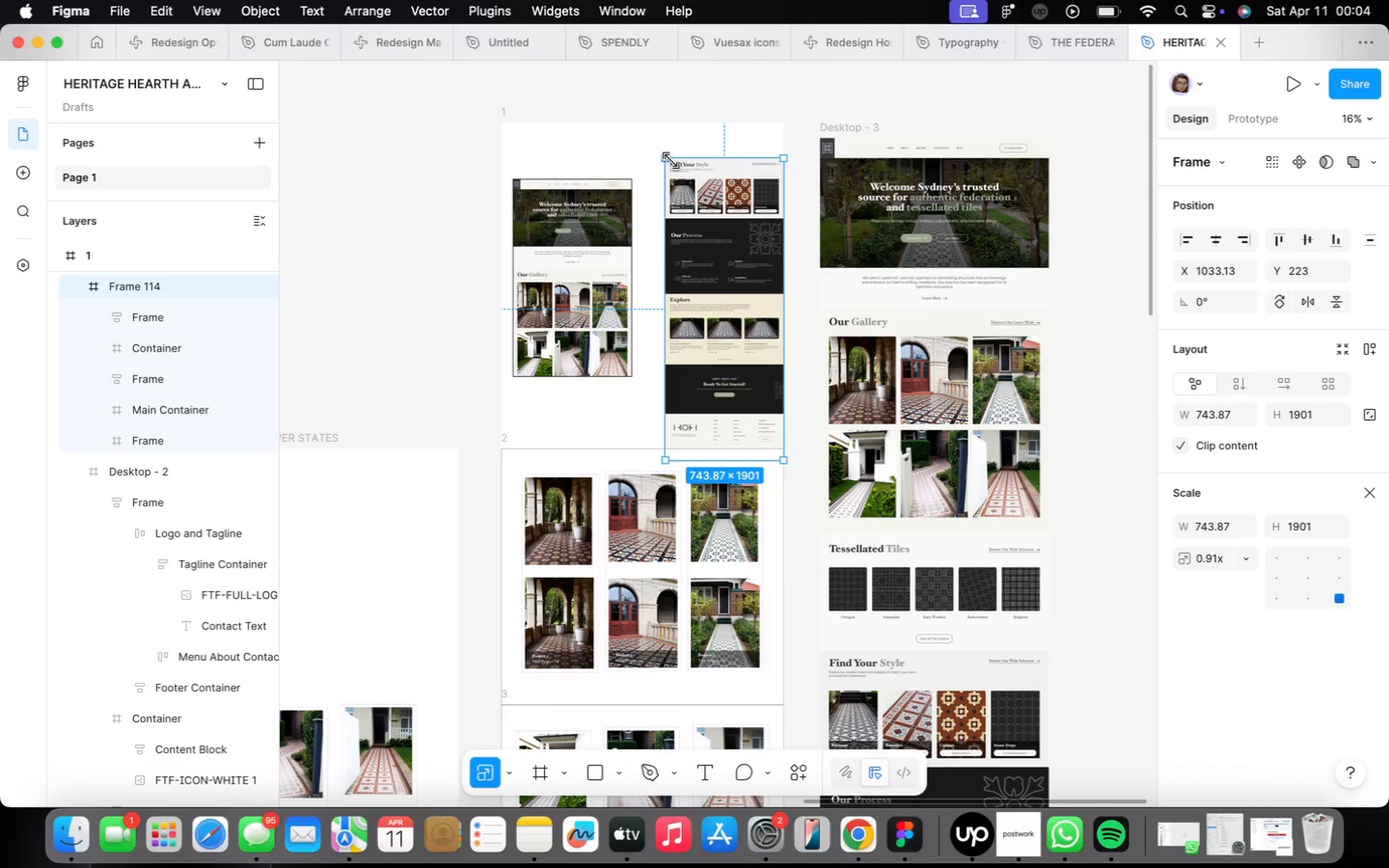 
left_click_drag(start_coordinate=[651, 149], to_coordinate=[678, 192])
 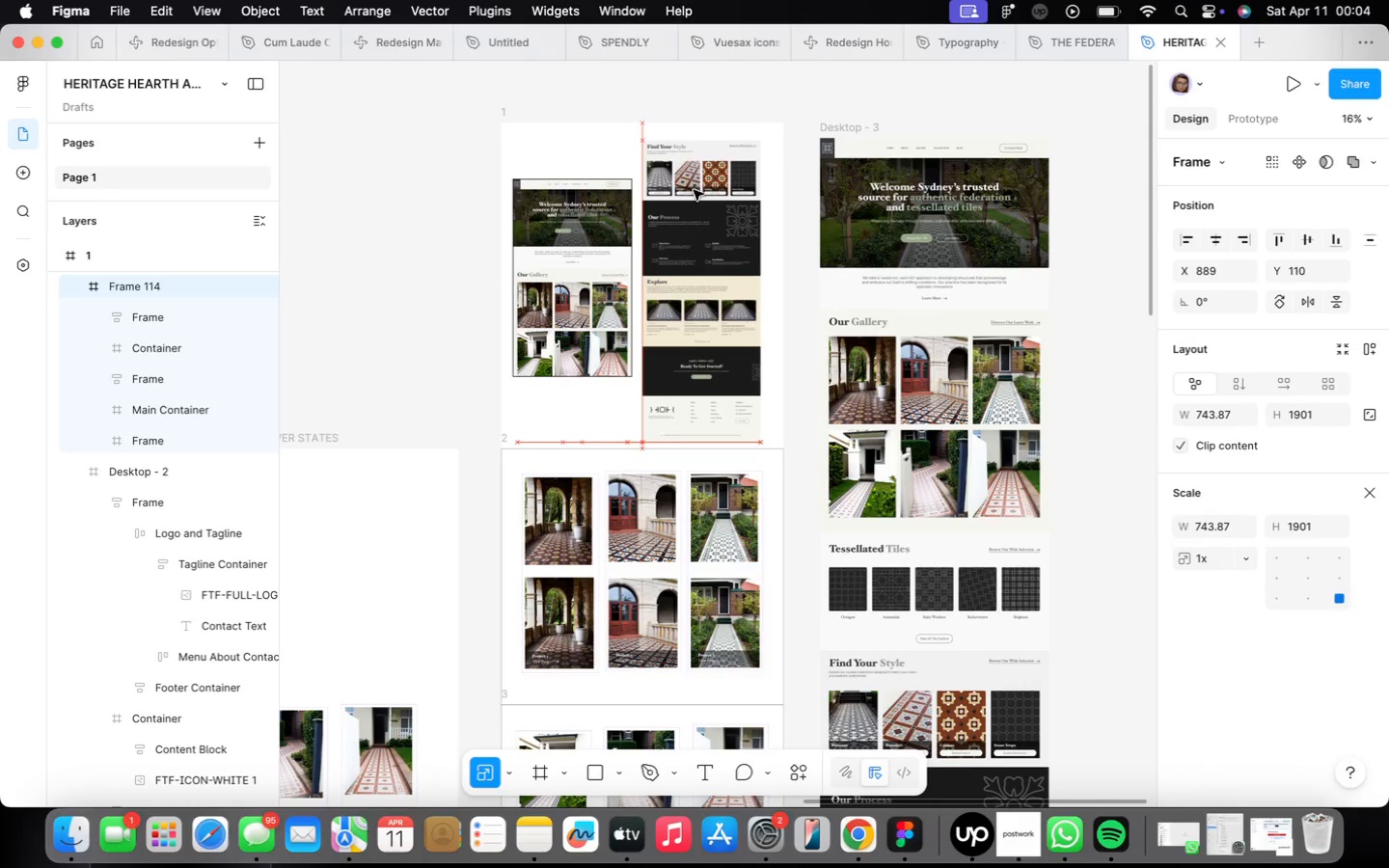 
left_click_drag(start_coordinate=[695, 250], to_coordinate=[691, 214])
 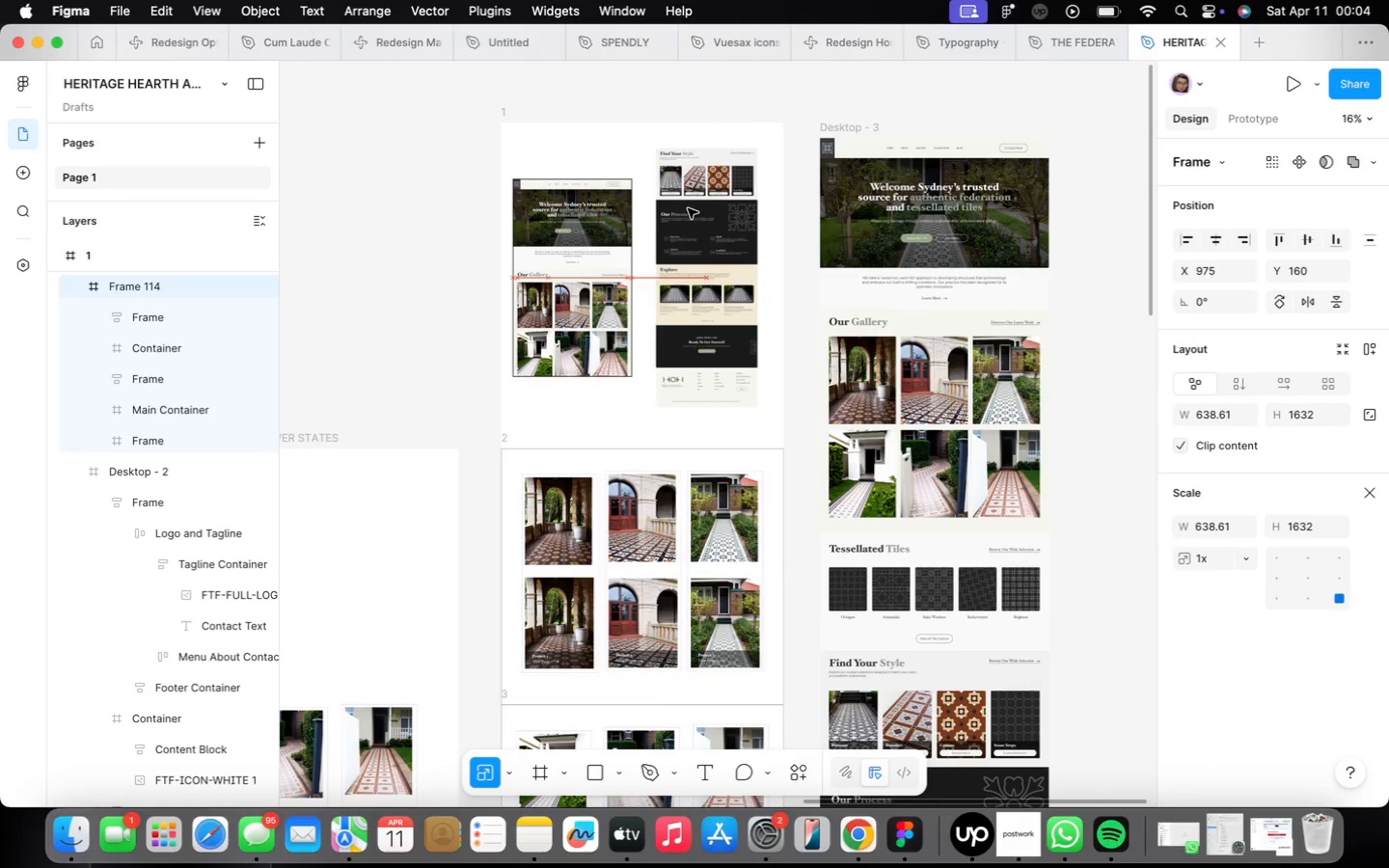 
left_click_drag(start_coordinate=[658, 415], to_coordinate=[649, 423])
 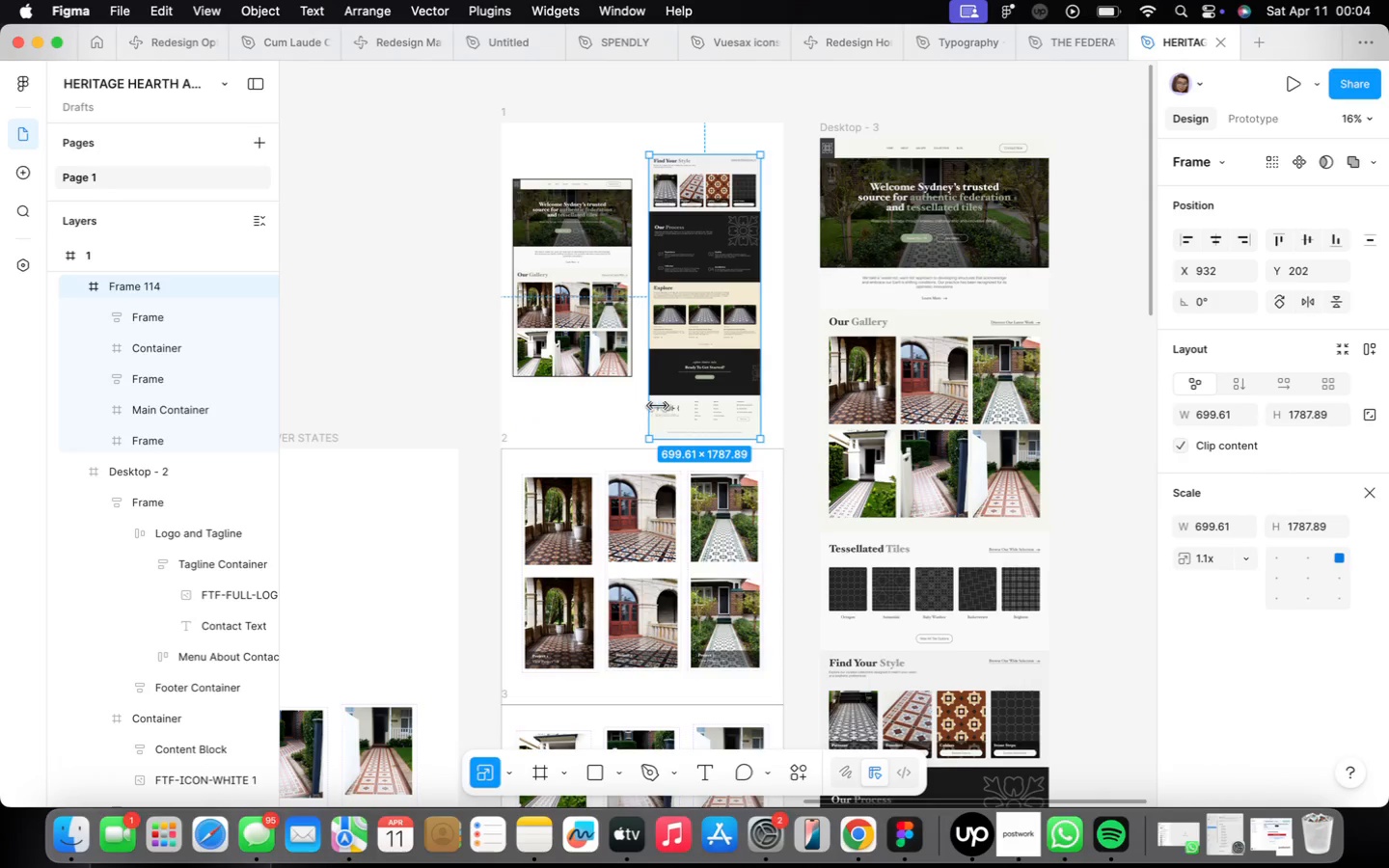 
left_click([600, 285])
 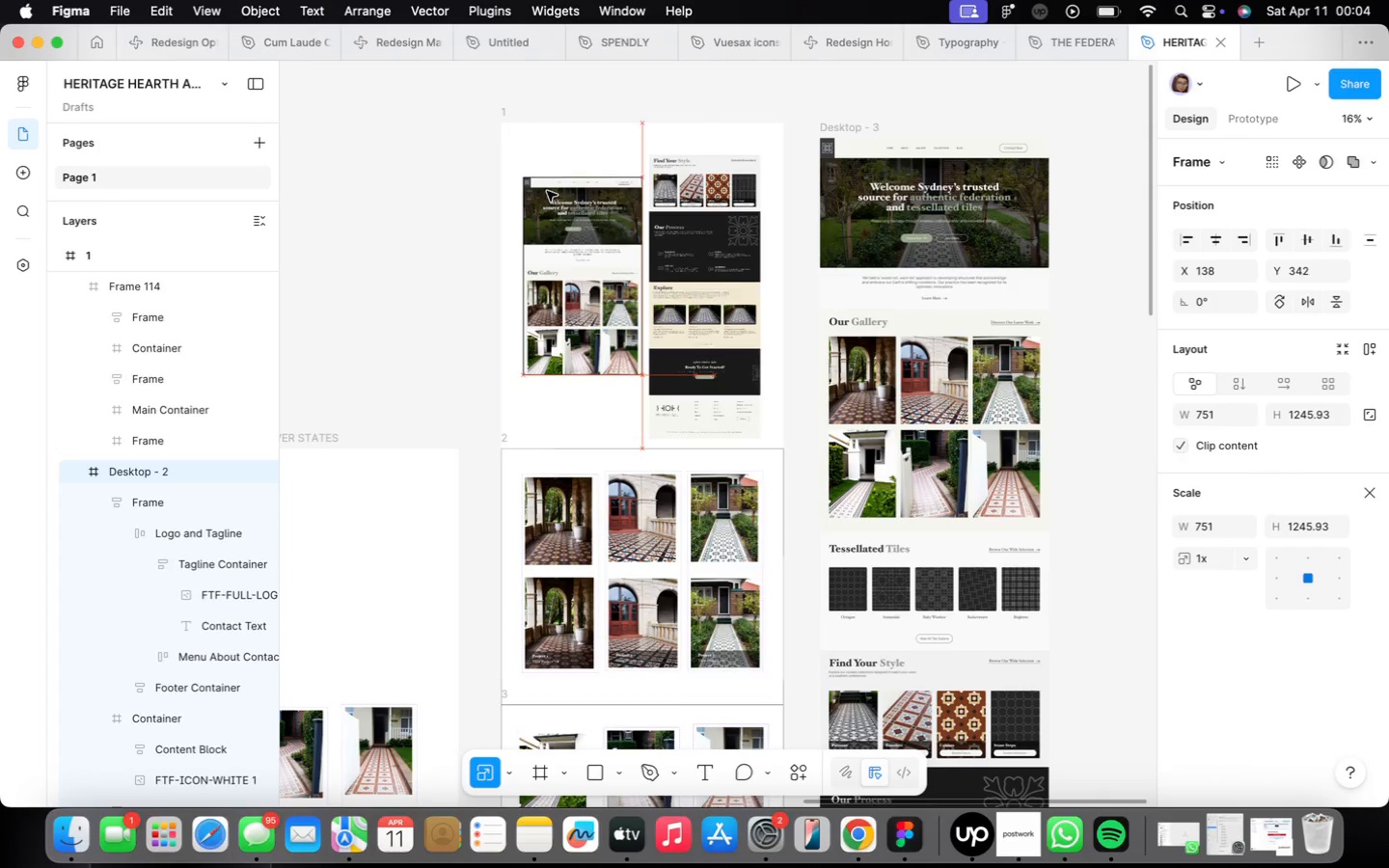 
scroll: coordinate [819, 271], scroll_direction: down, amount: 14.0
 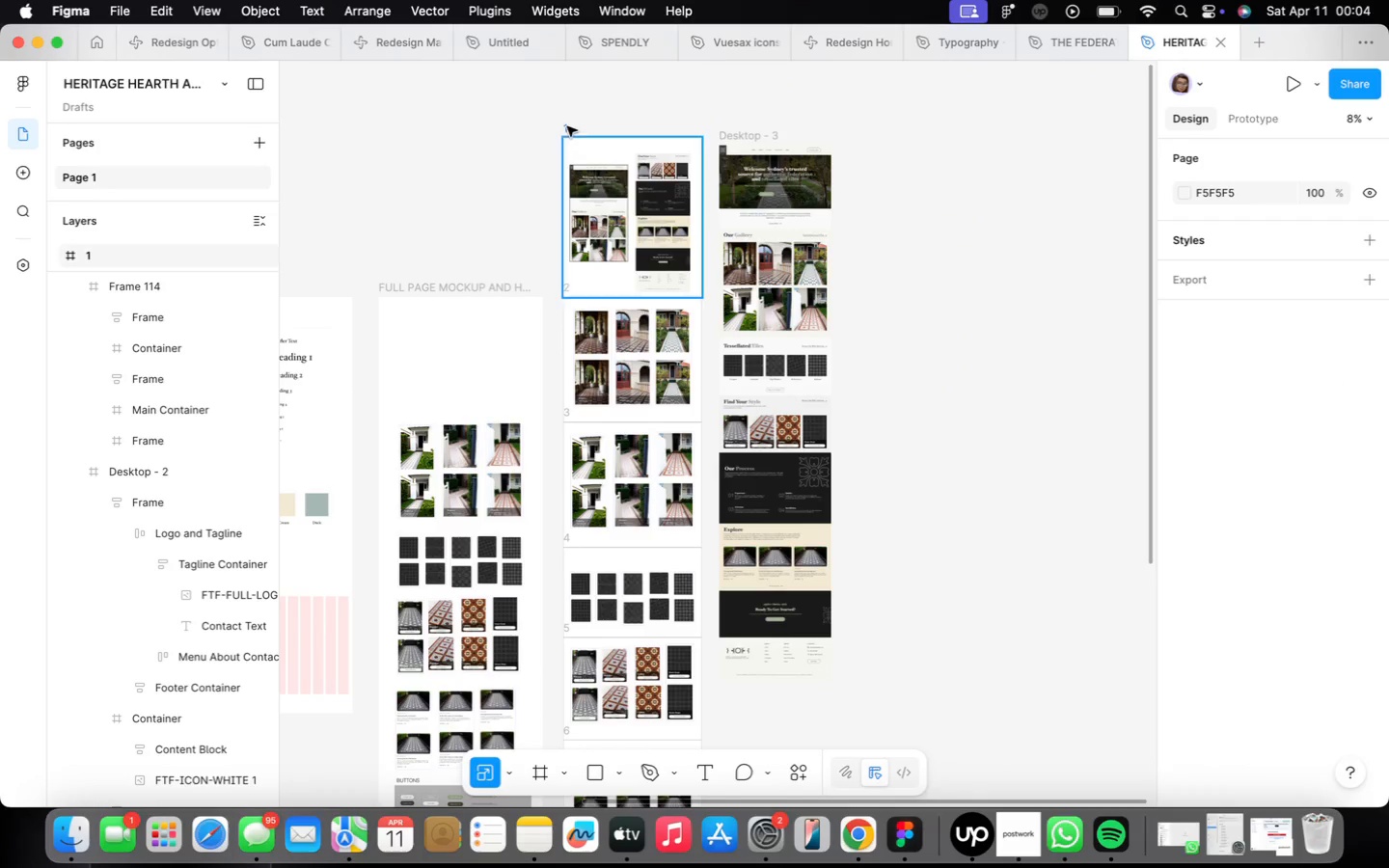 
left_click_drag(start_coordinate=[749, 168], to_coordinate=[837, 536])
 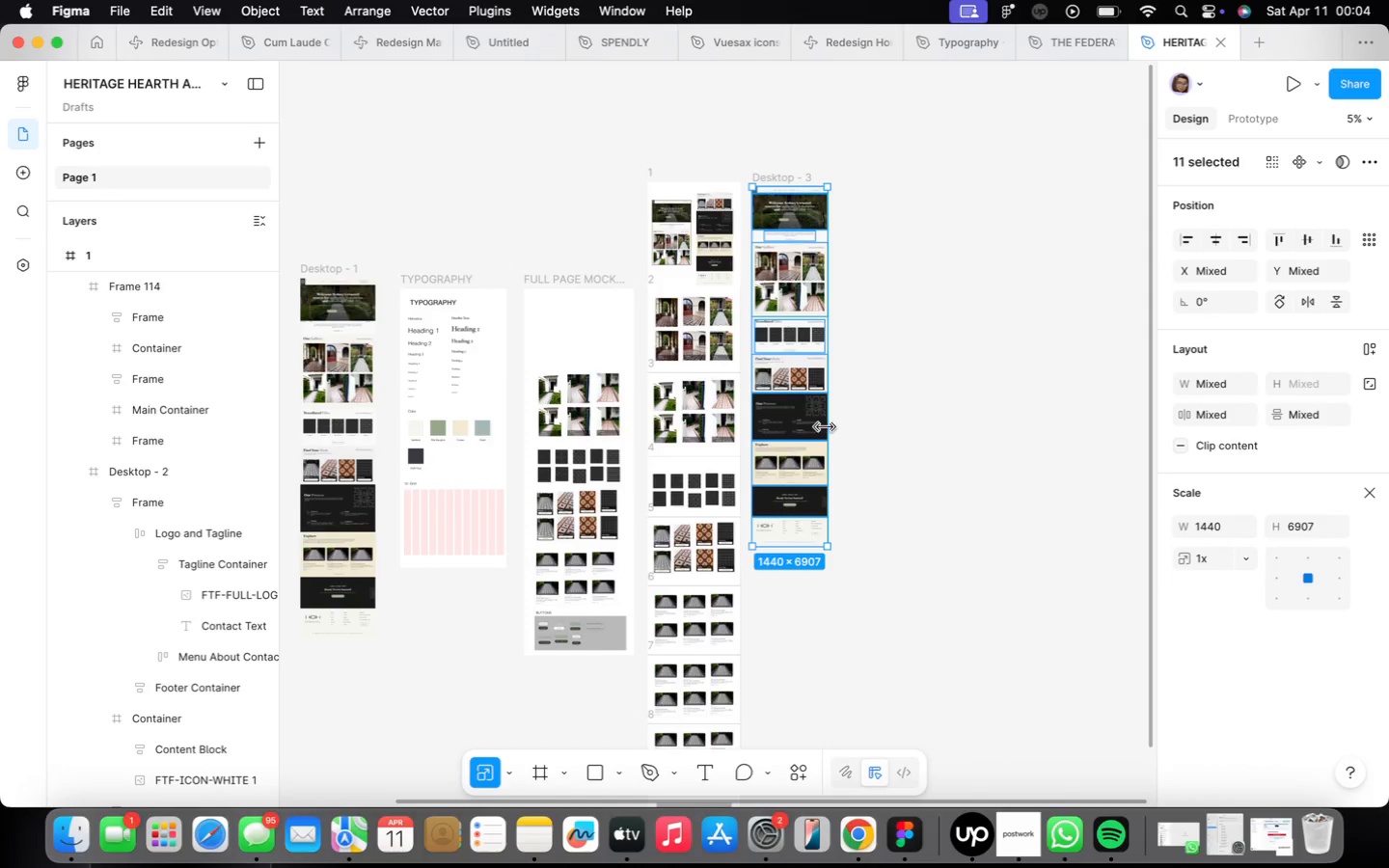 
key(Backspace)
 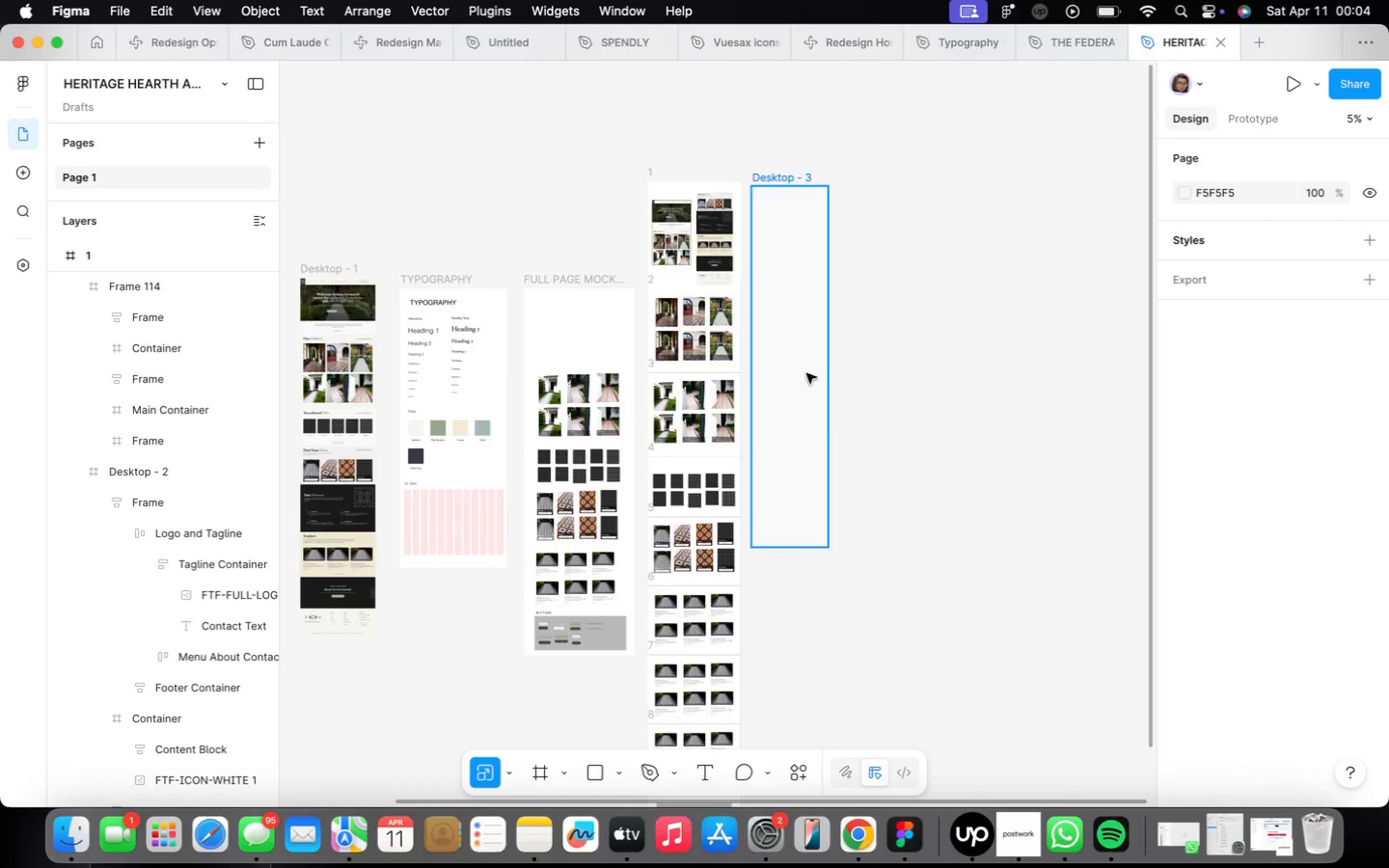 
left_click([802, 365])
 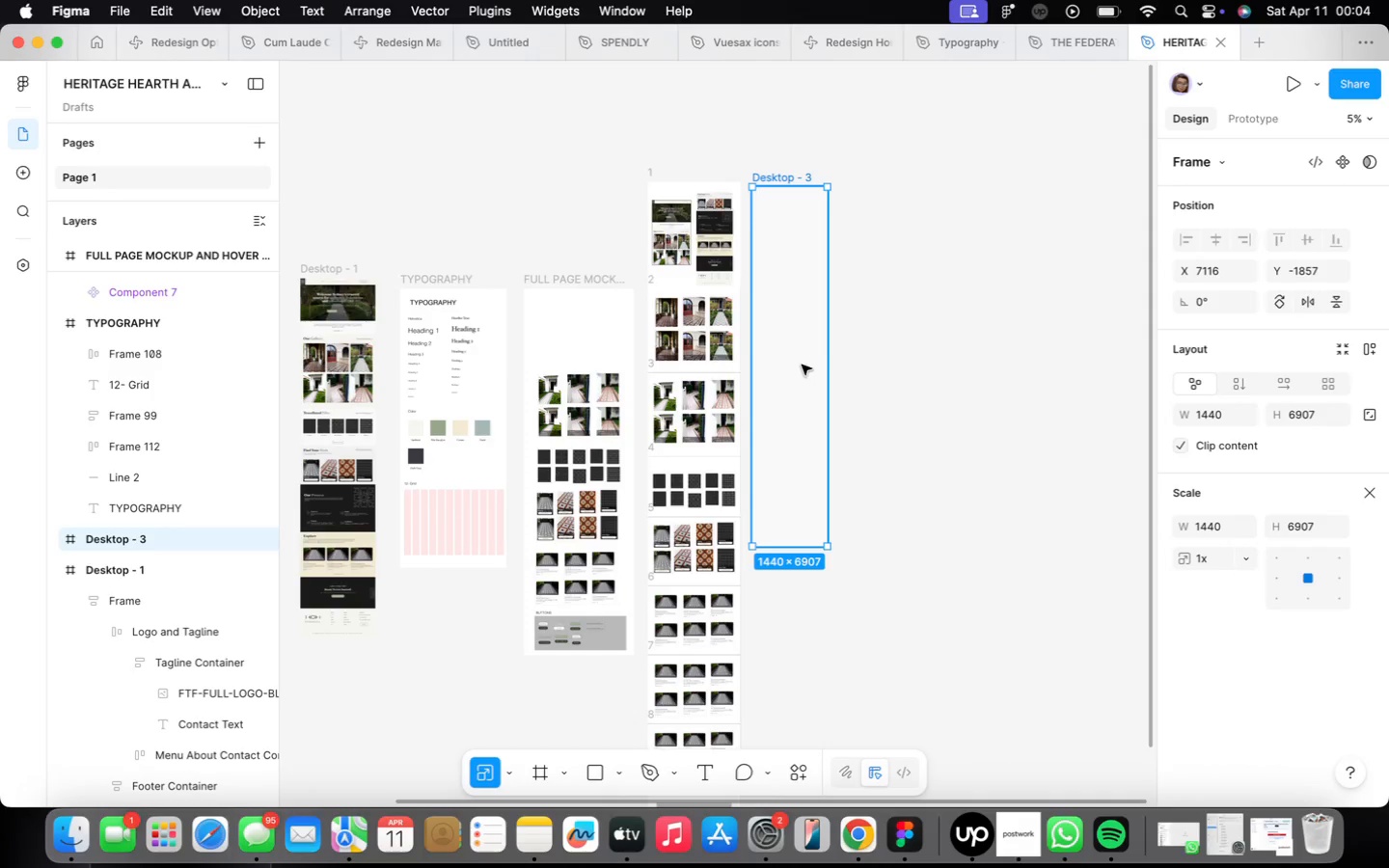 
key(Backspace)
 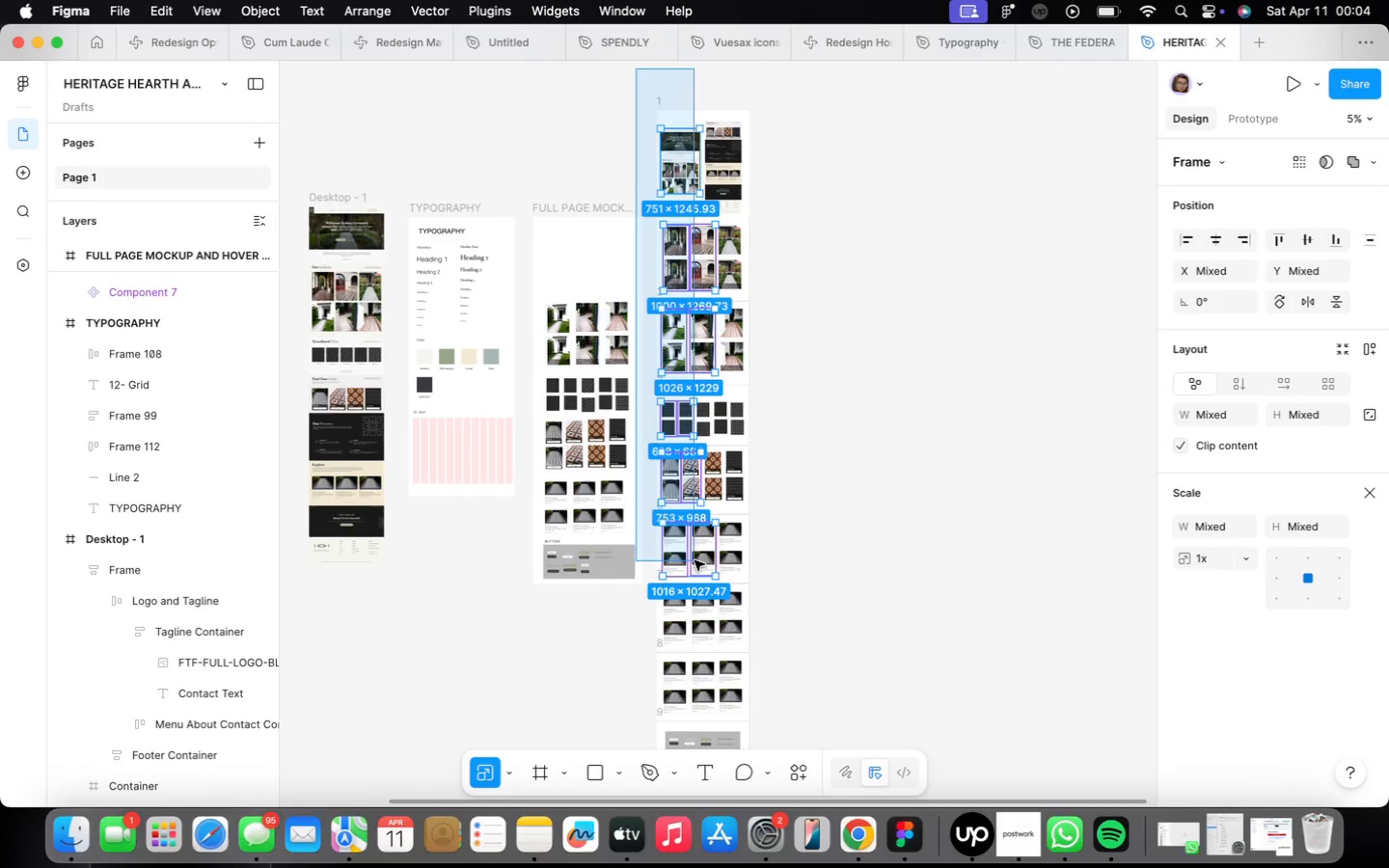 
left_click_drag(start_coordinate=[636, 64], to_coordinate=[694, 561])
 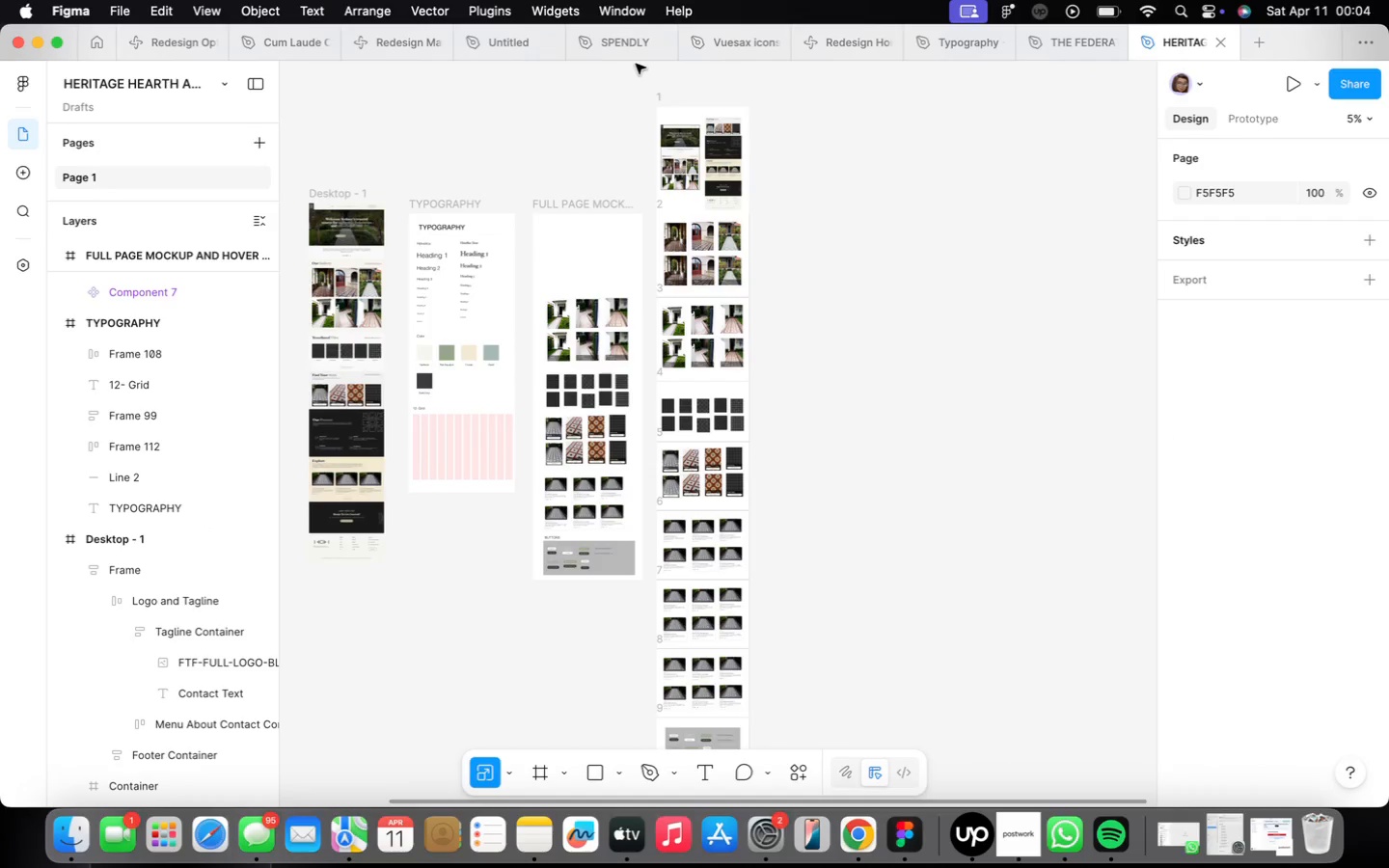 
left_click([812, 409])
 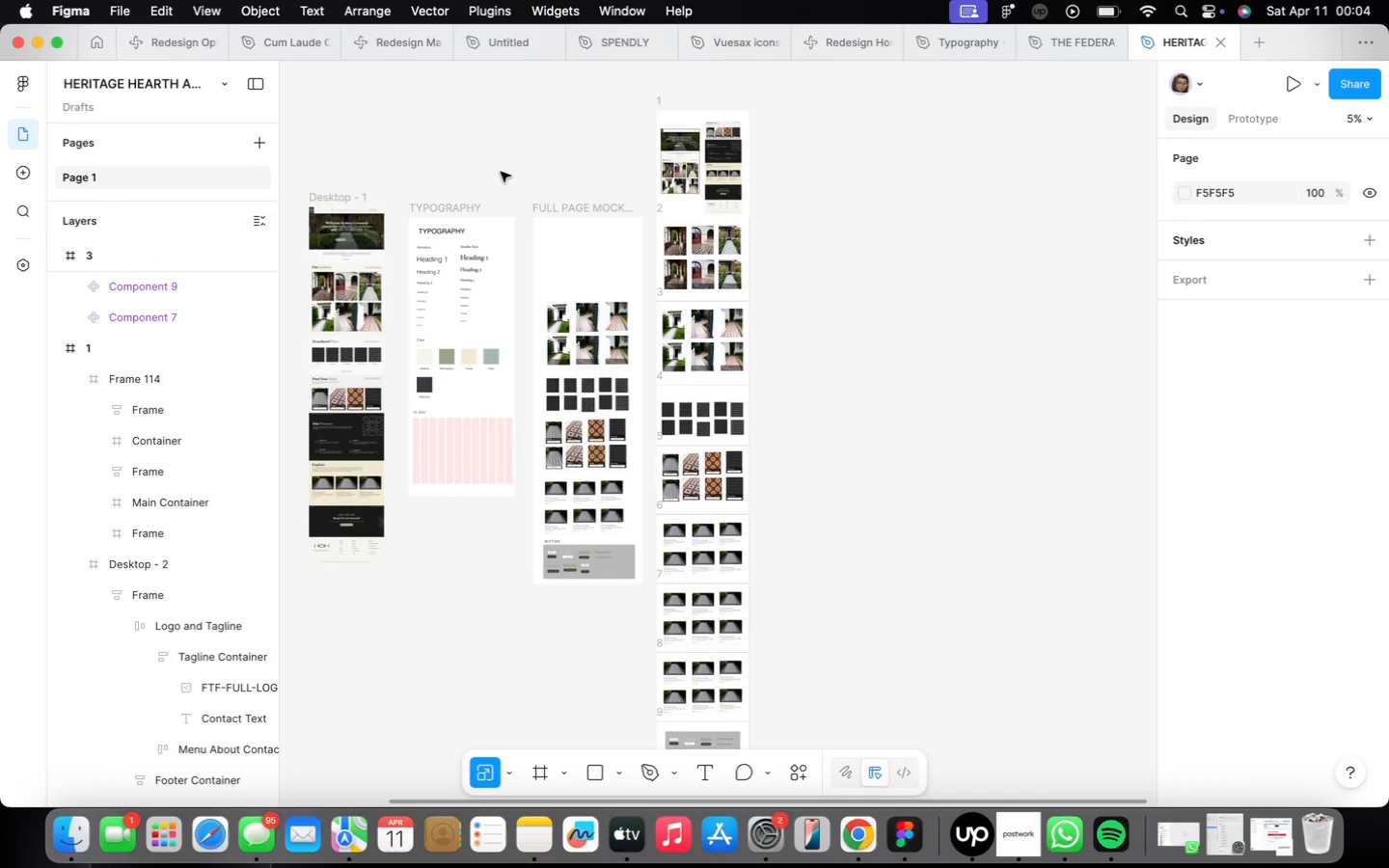 
left_click([556, 211])
 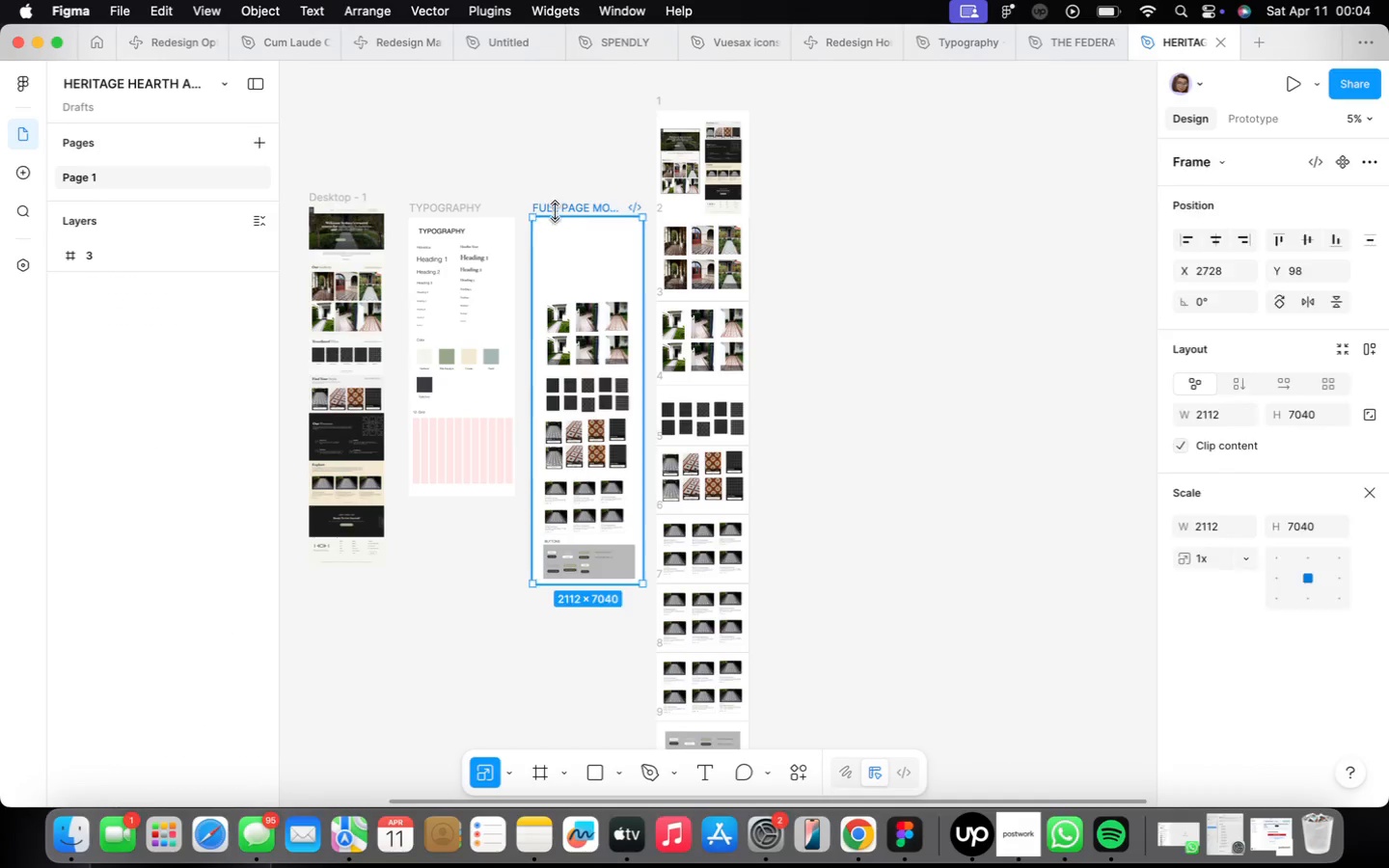 
key(Backspace)
 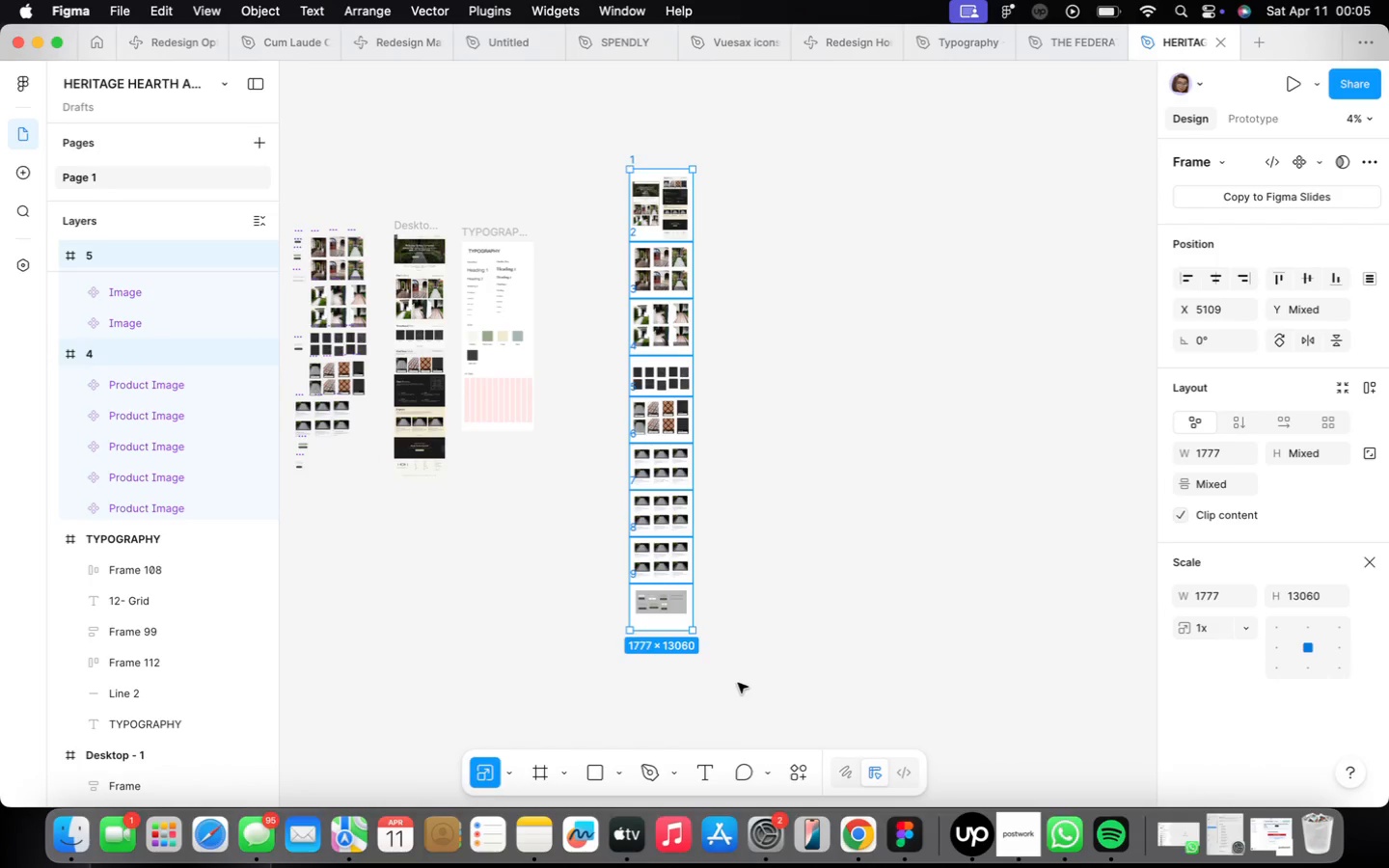 
scroll: coordinate [572, 290], scroll_direction: down, amount: 4.0
 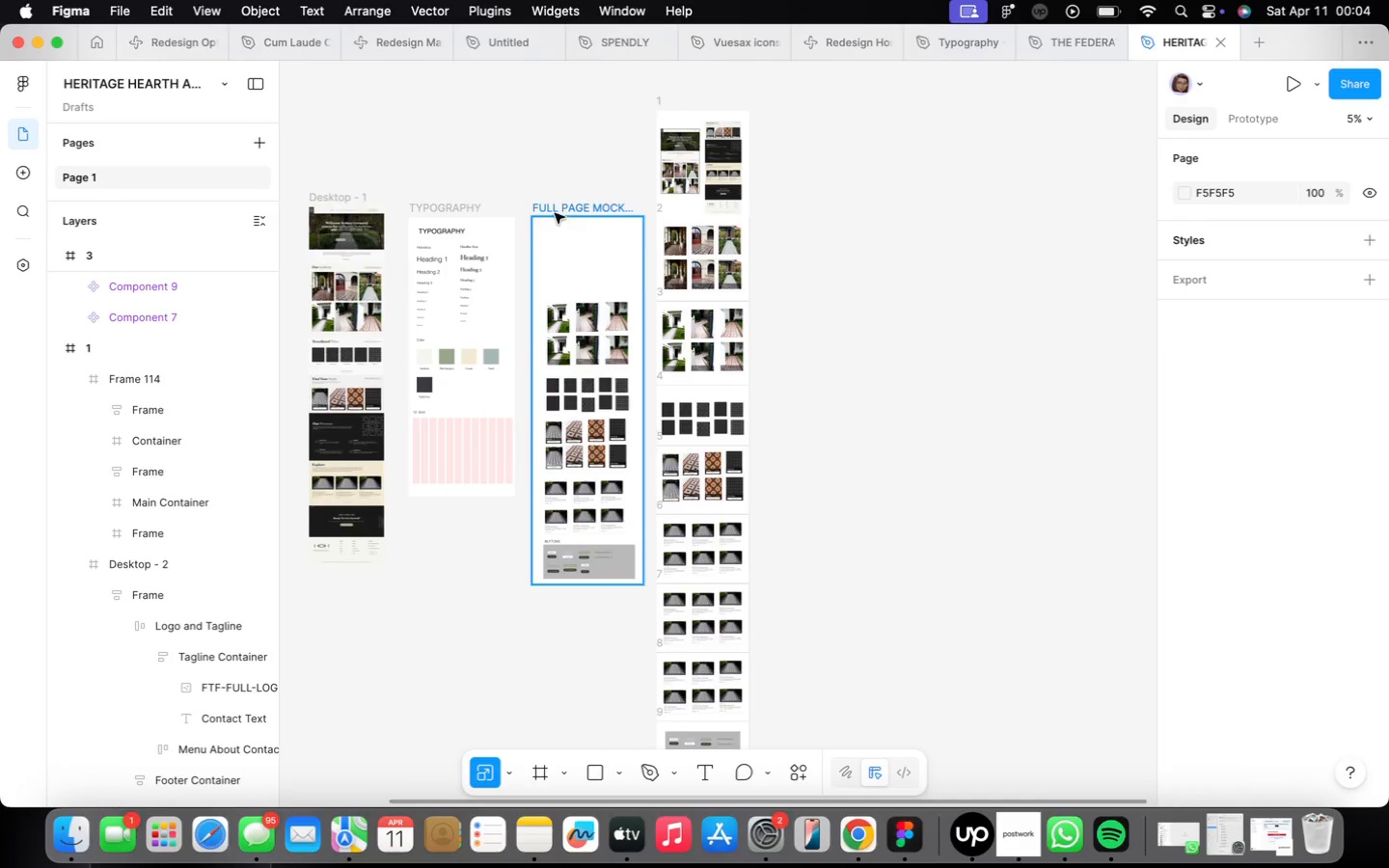 
left_click_drag(start_coordinate=[579, 151], to_coordinate=[736, 689])
 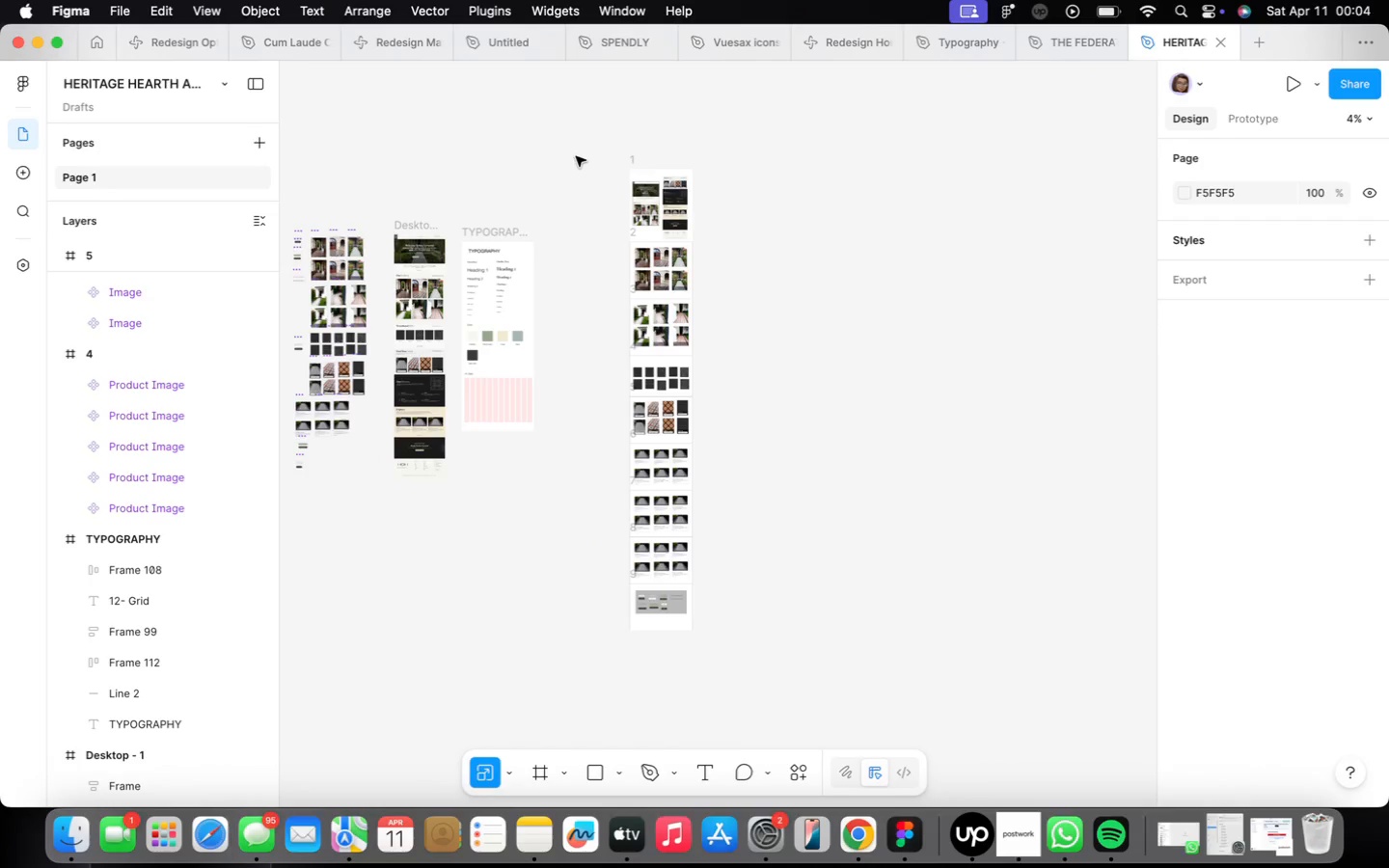 
key(V)
 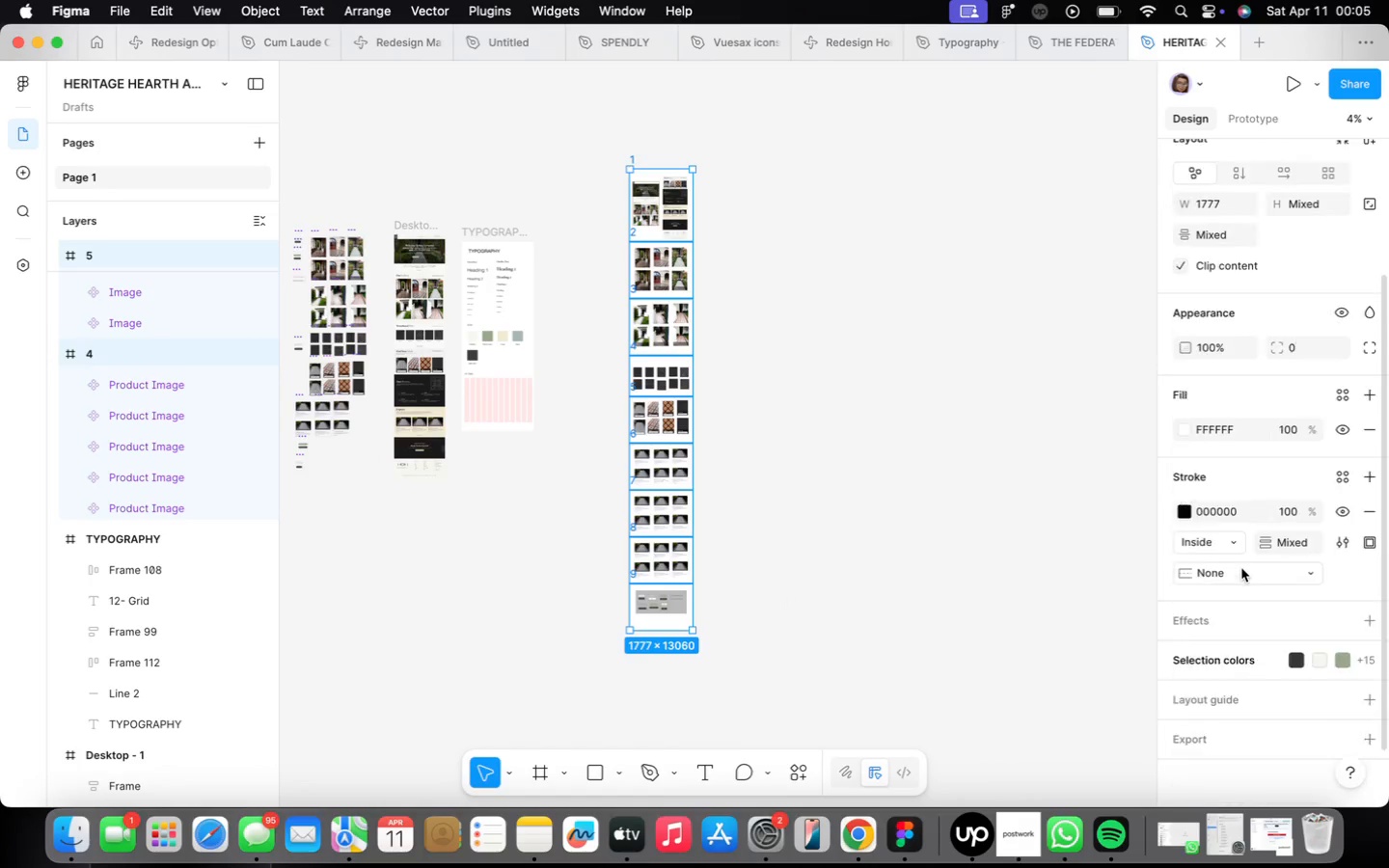 
scroll: coordinate [1241, 569], scroll_direction: down, amount: 36.0
 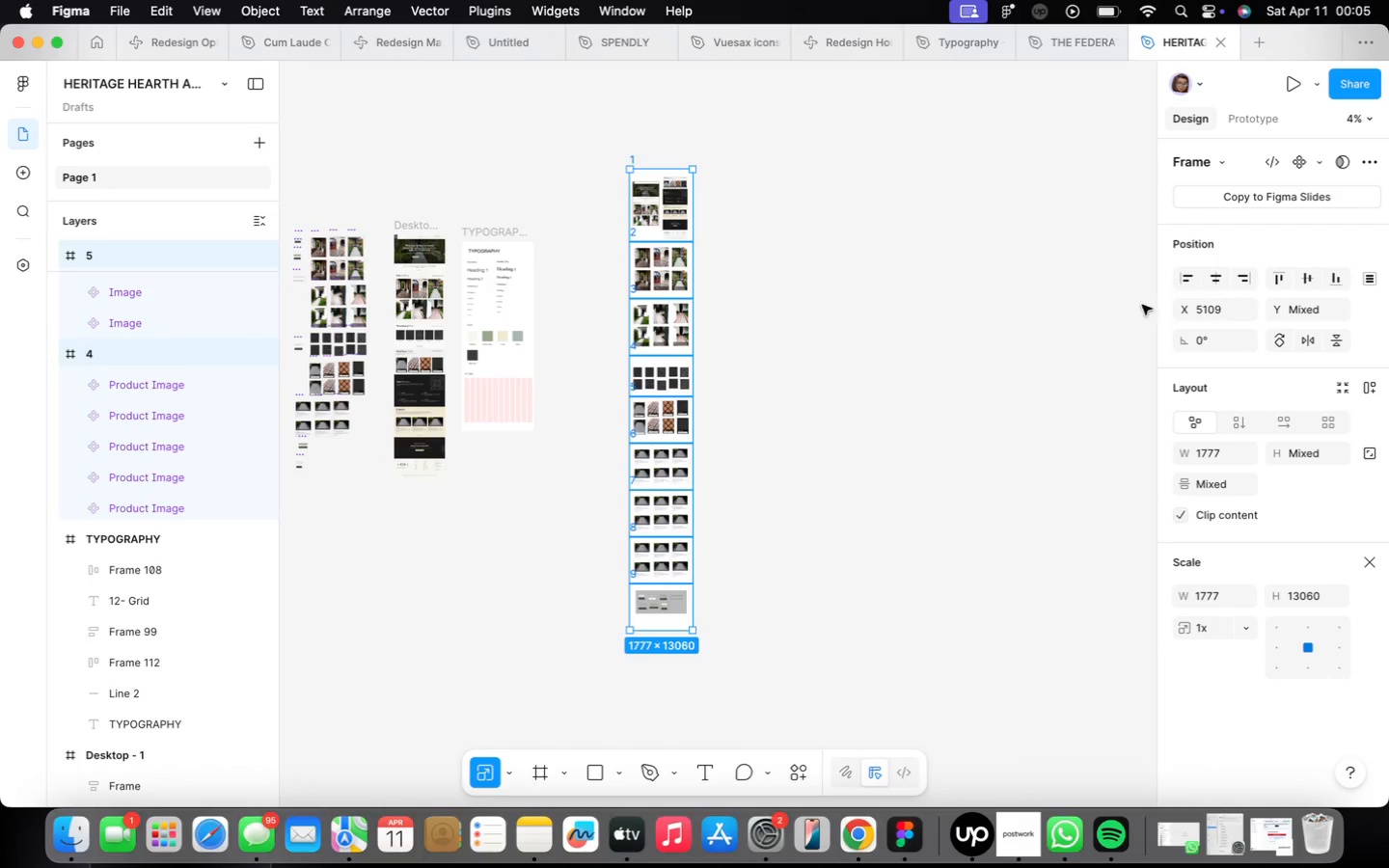 
left_click([1207, 739])
 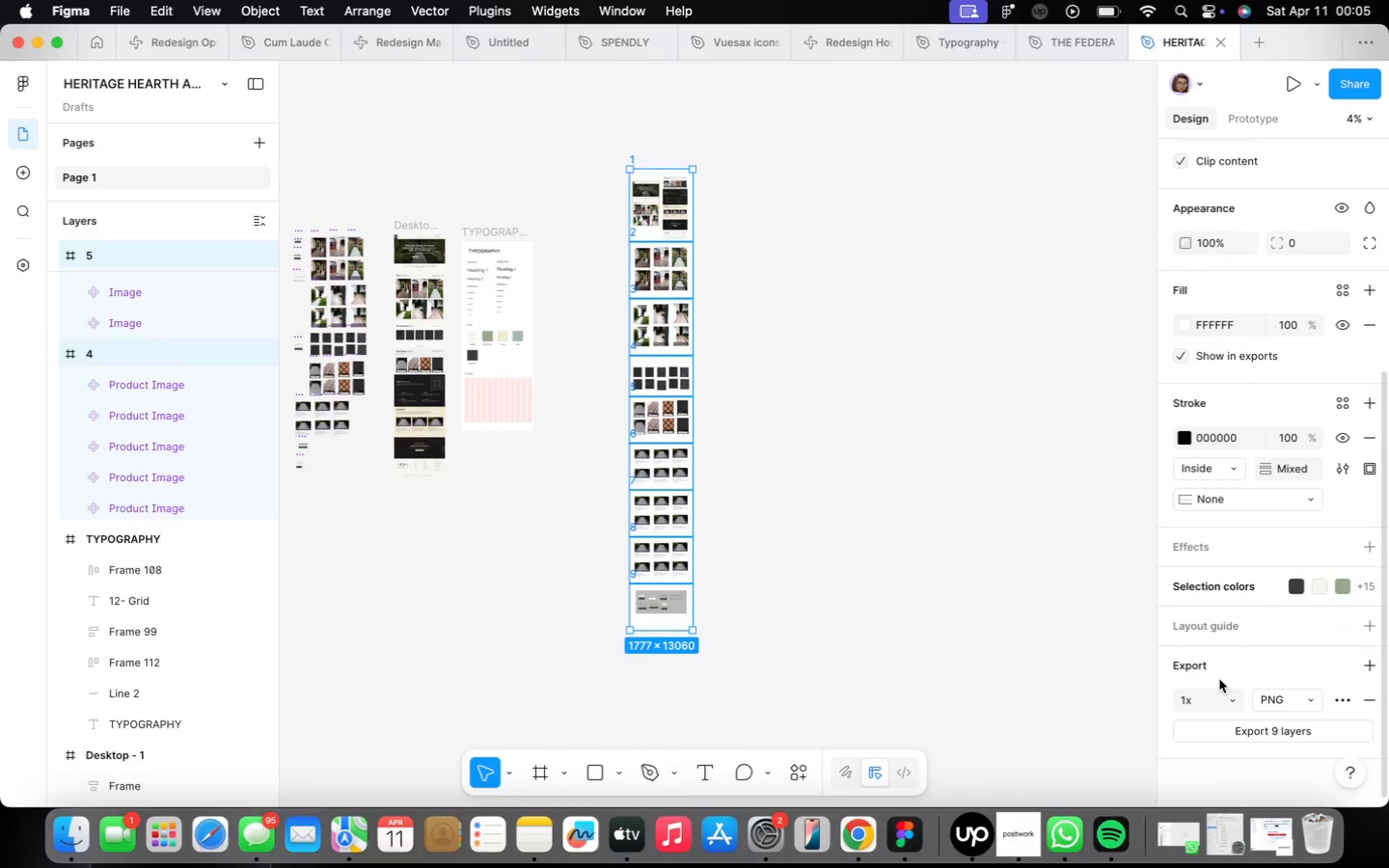 
scroll: coordinate [1214, 677], scroll_direction: down, amount: 23.0
 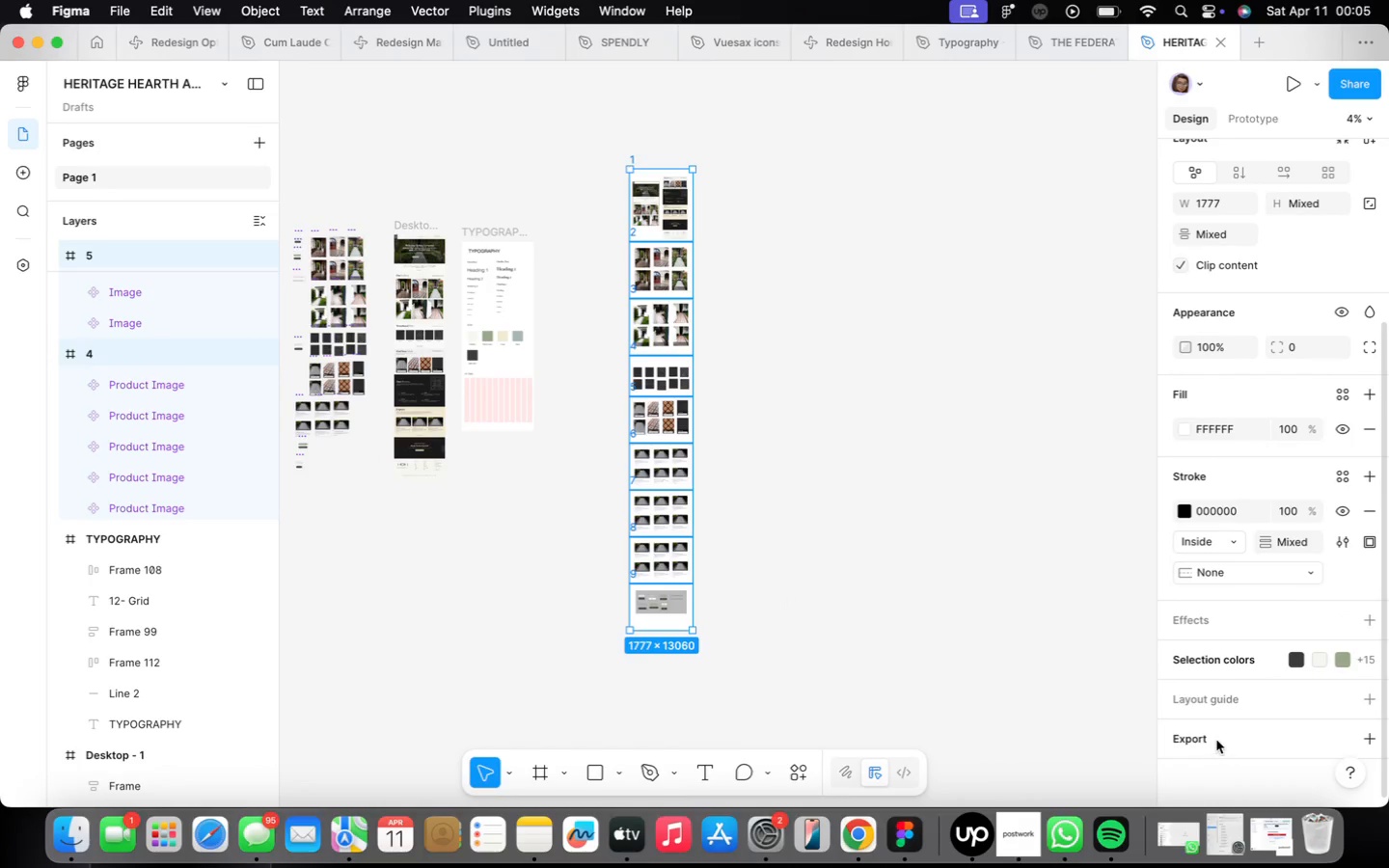 
left_click([1286, 698])
 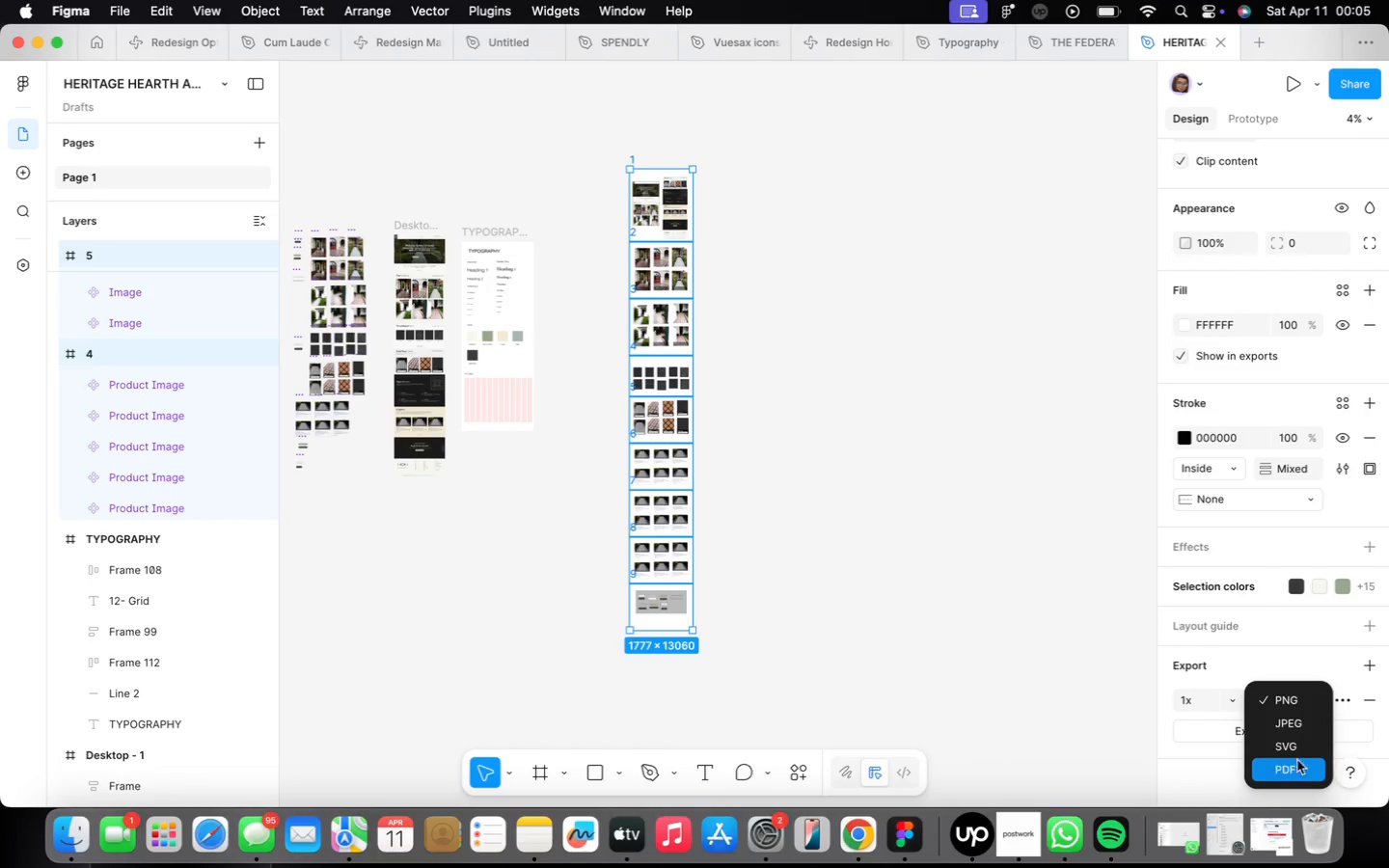 
left_click([1298, 773])
 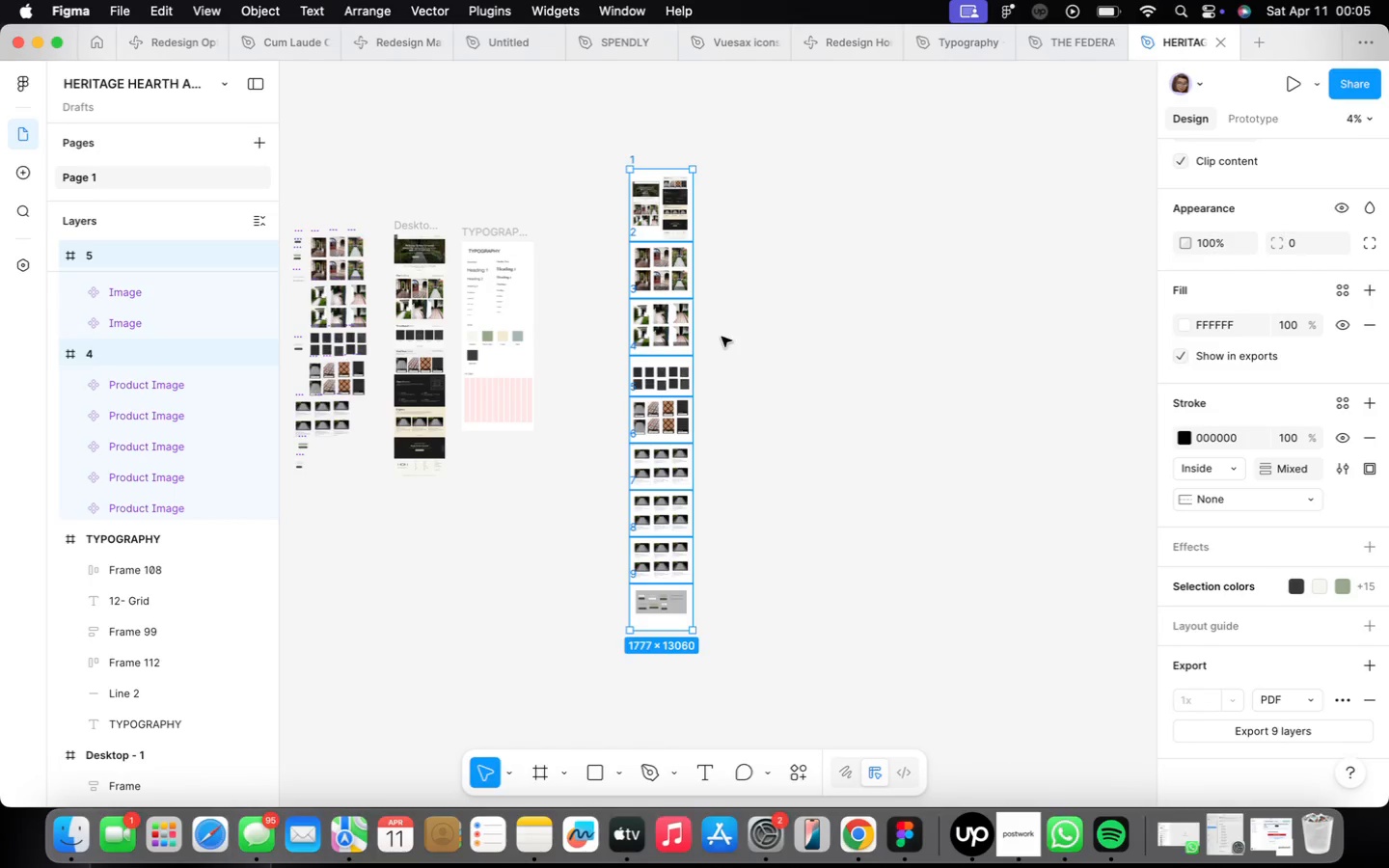 
wait(6.66)
 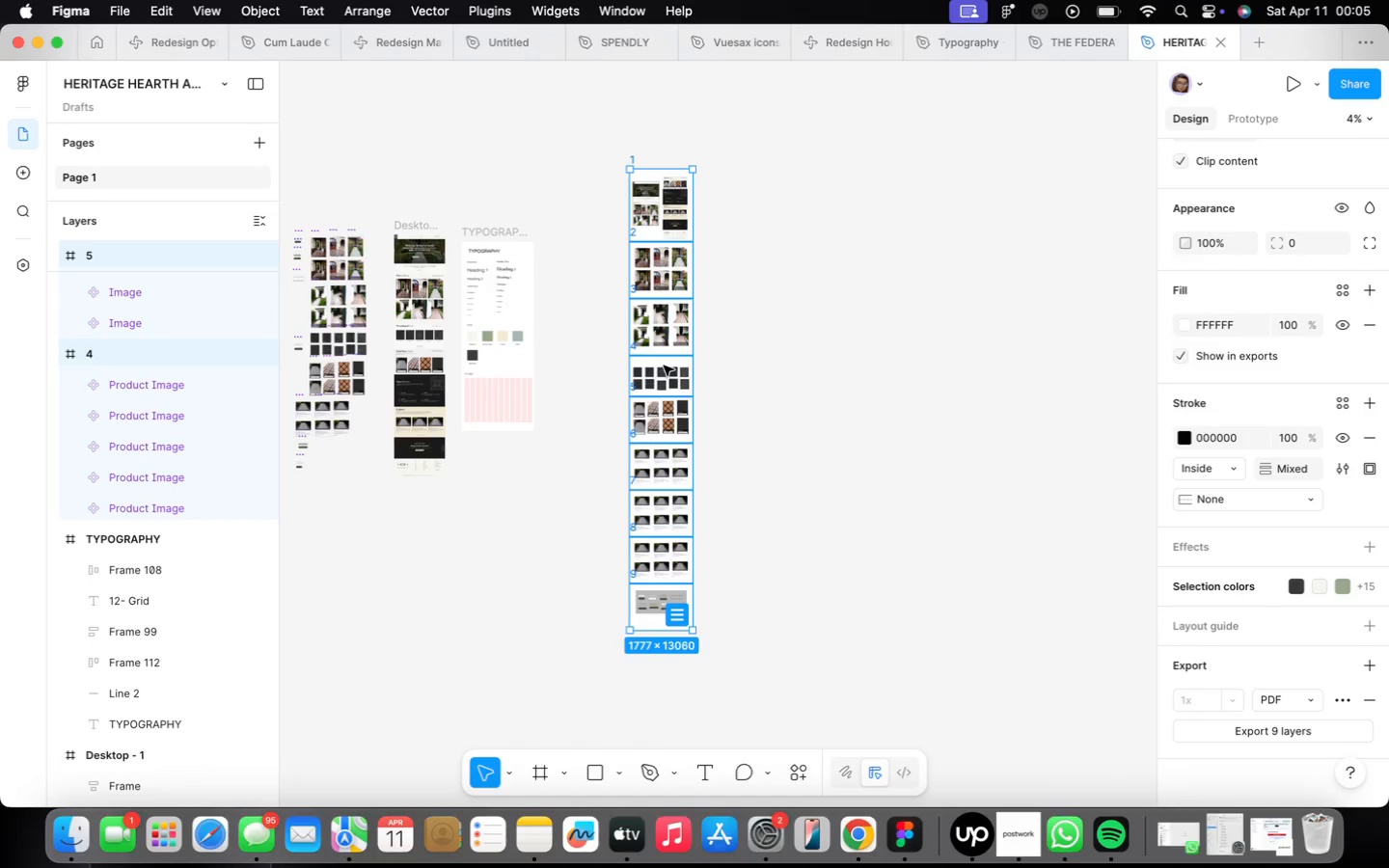 
left_click([1256, 737])
 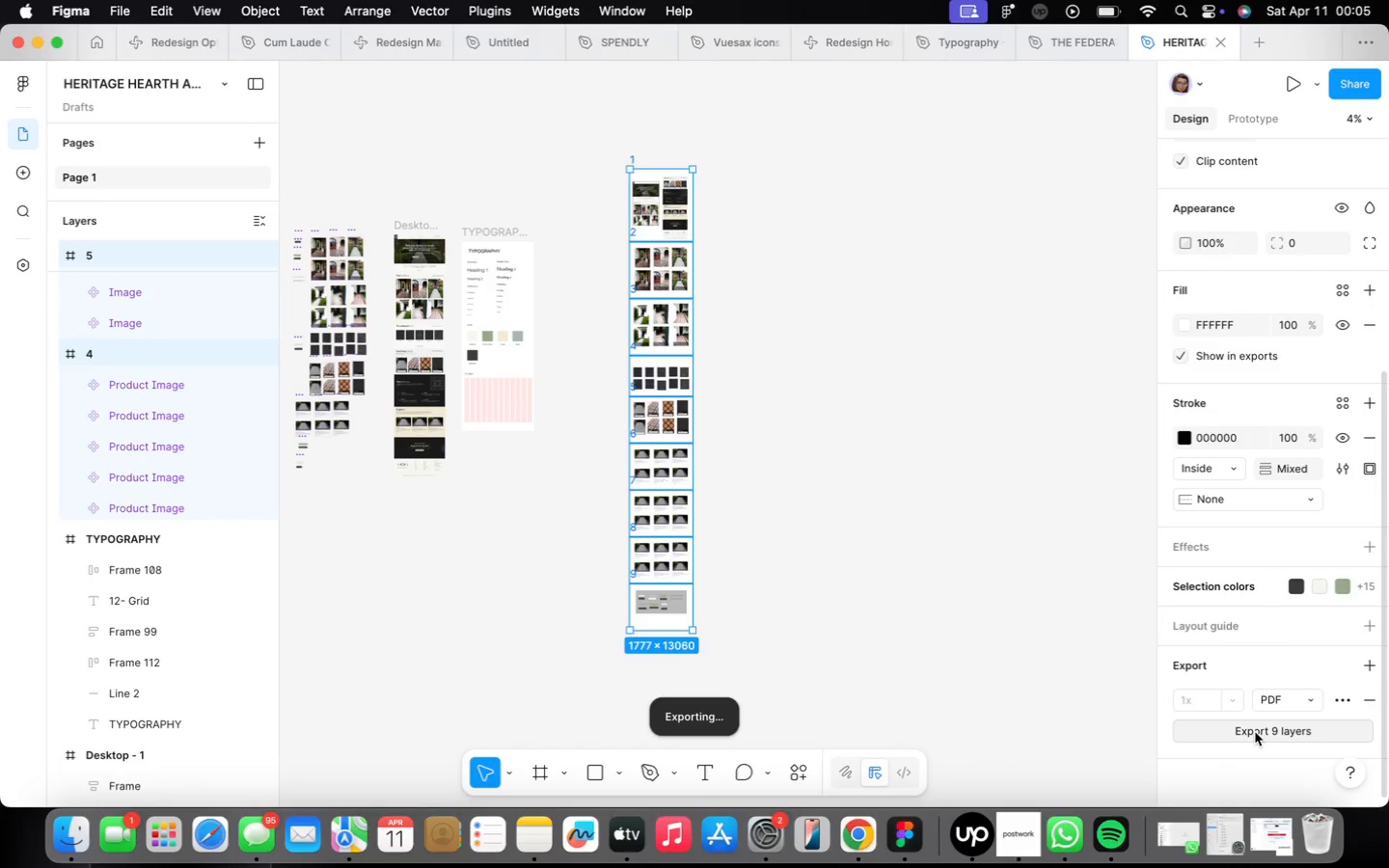 
wait(12.05)
 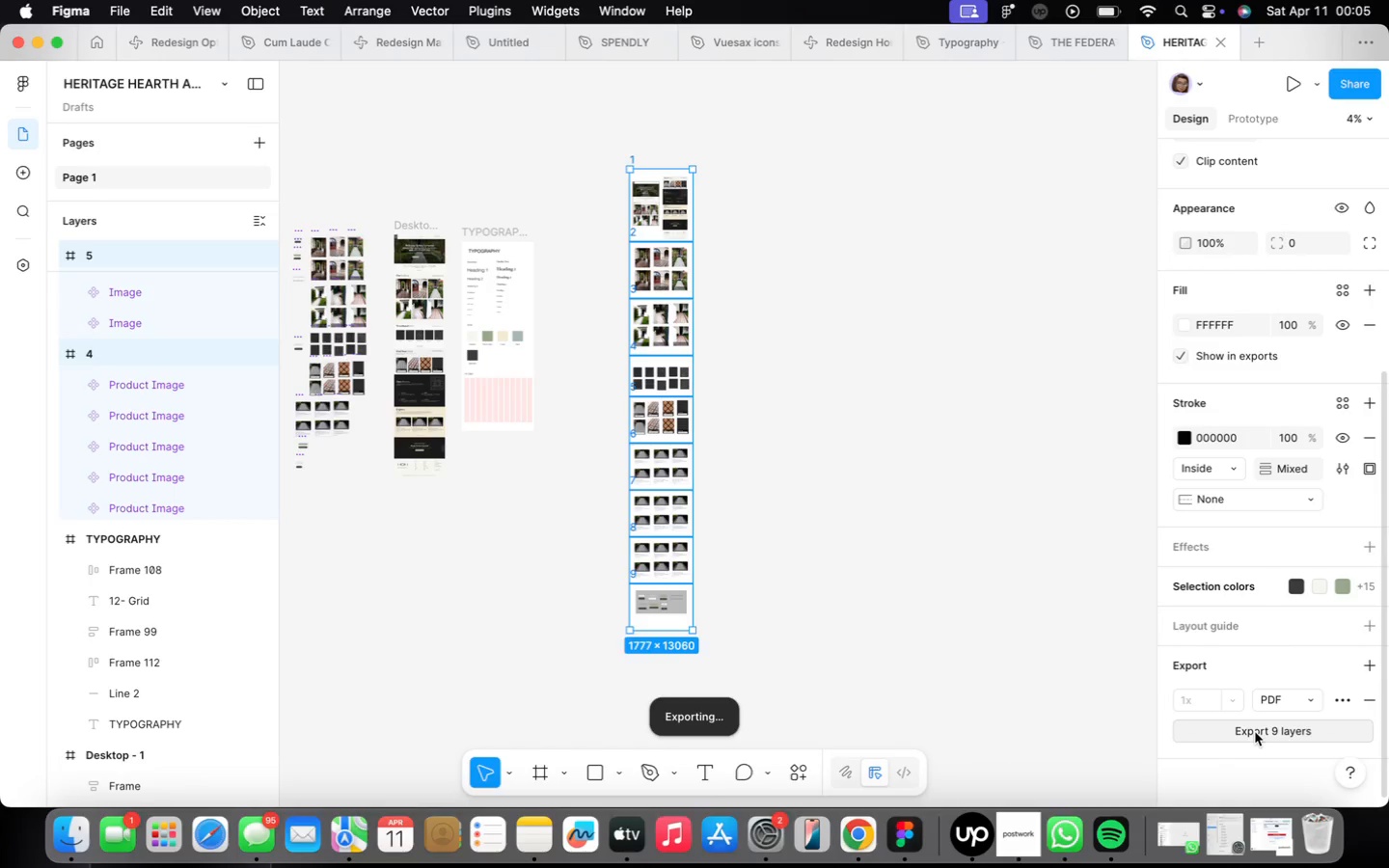 
left_click([1027, 834])